 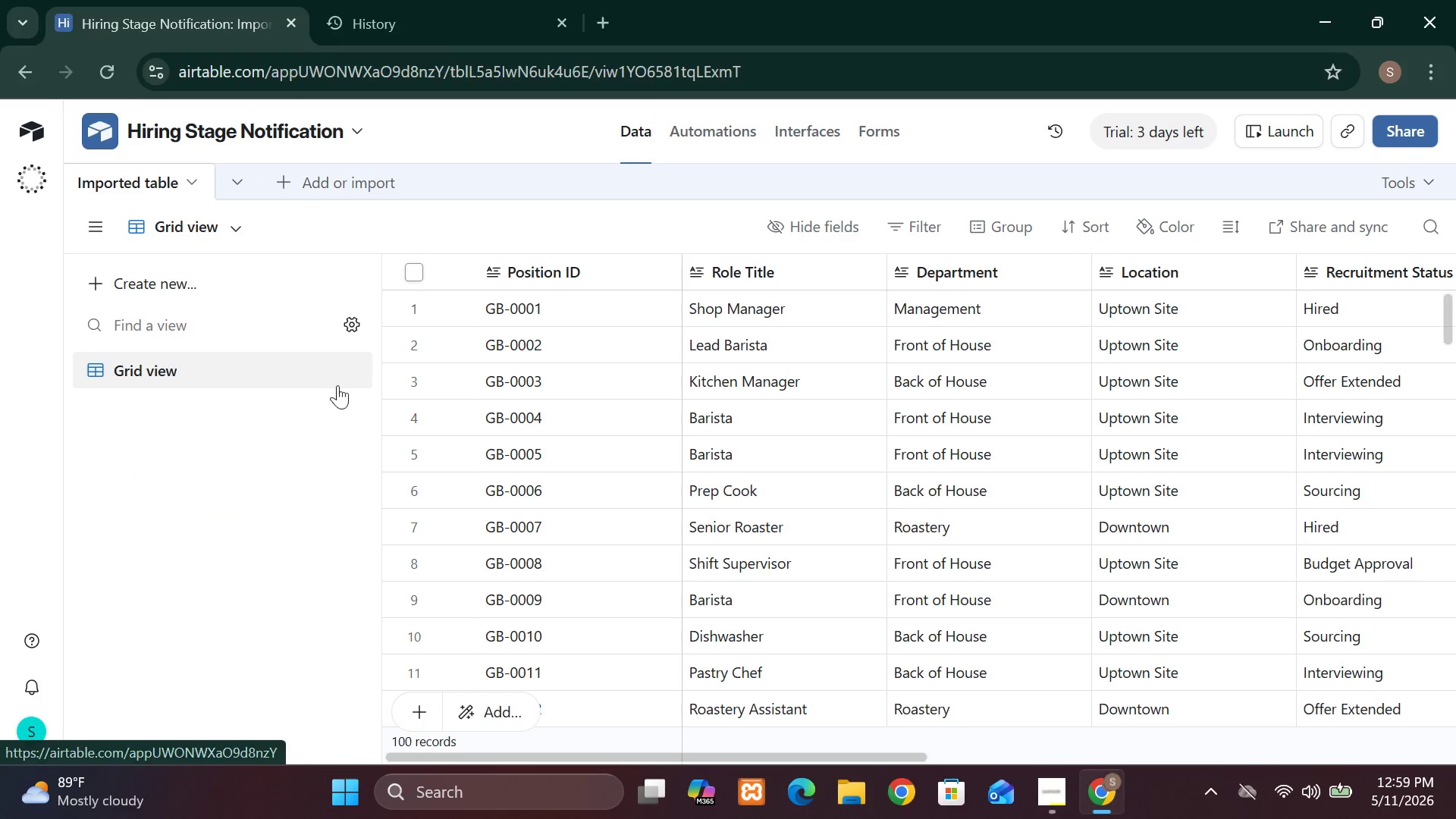 
mouse_move([632, 287])
 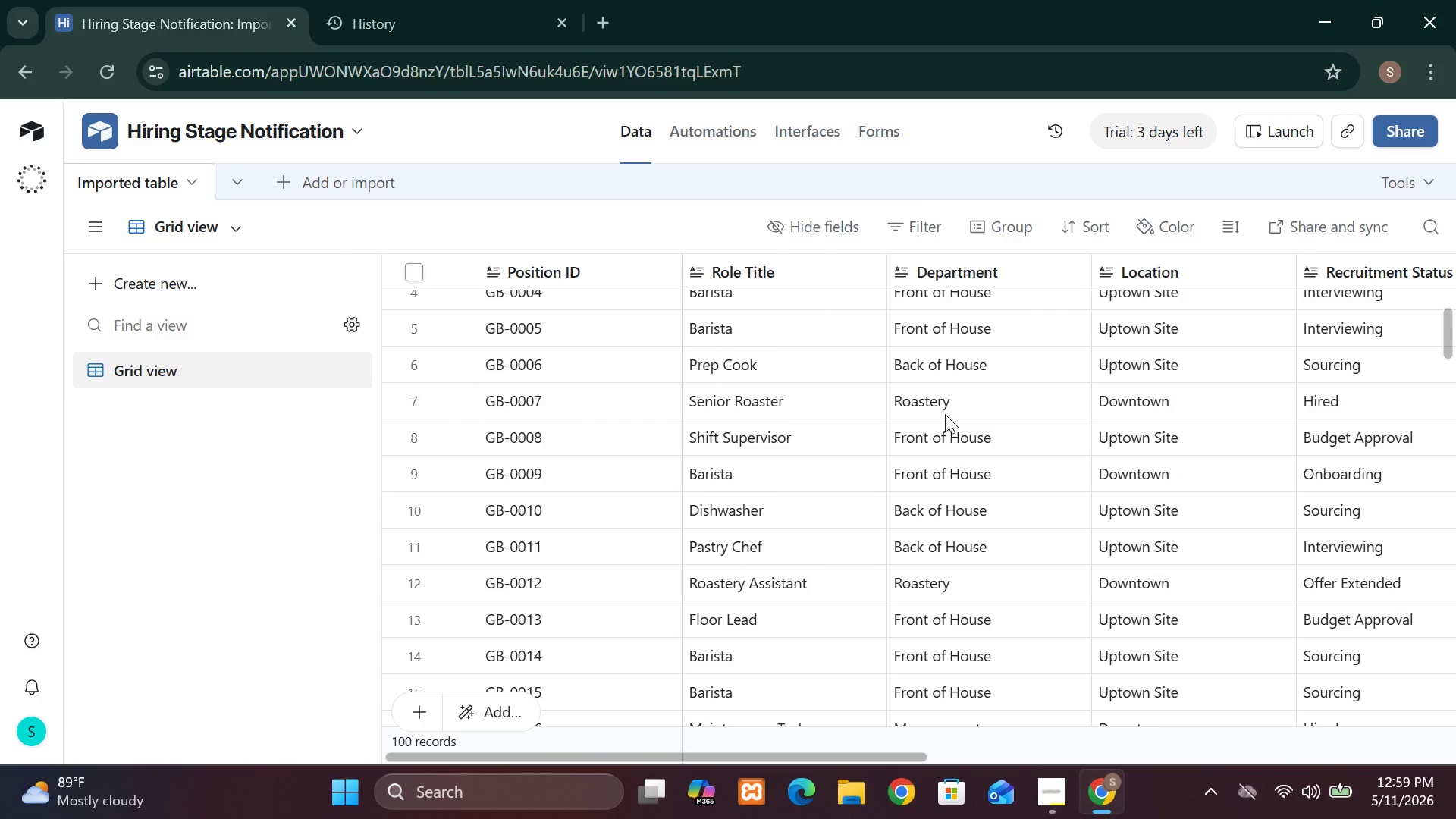 
wait(11.82)
 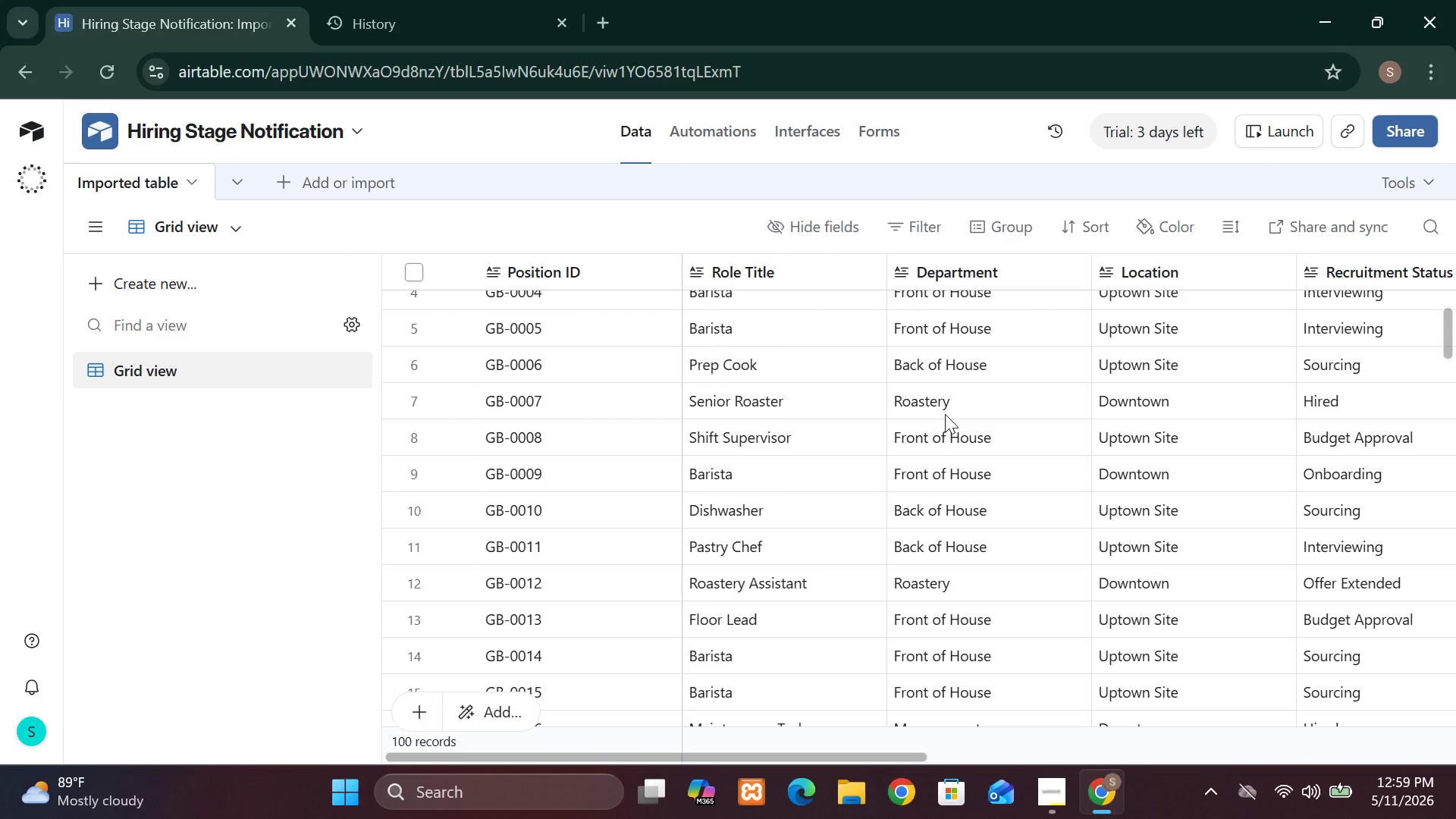 
double_click([237, 124])
 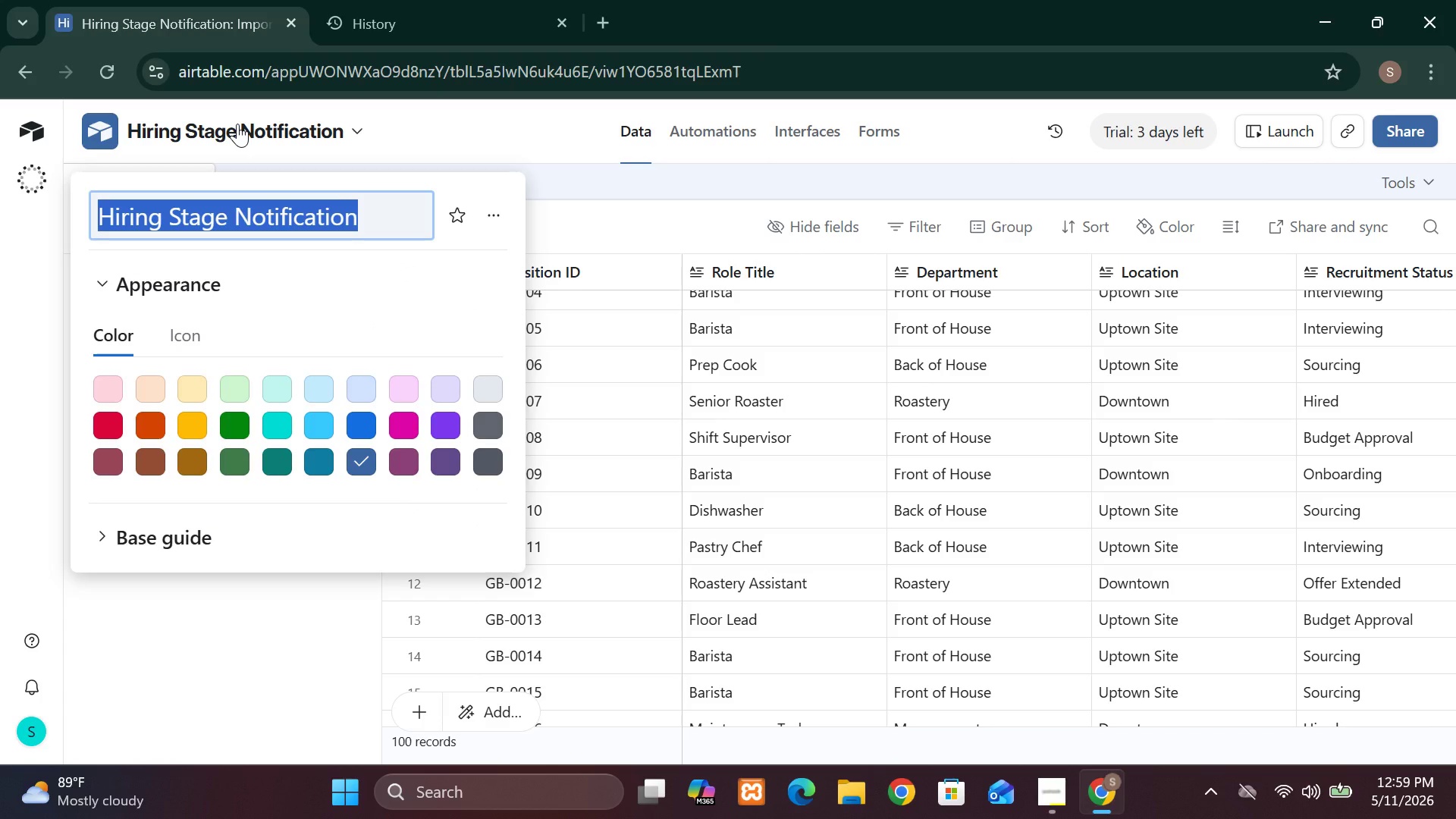 
type(Glided)
 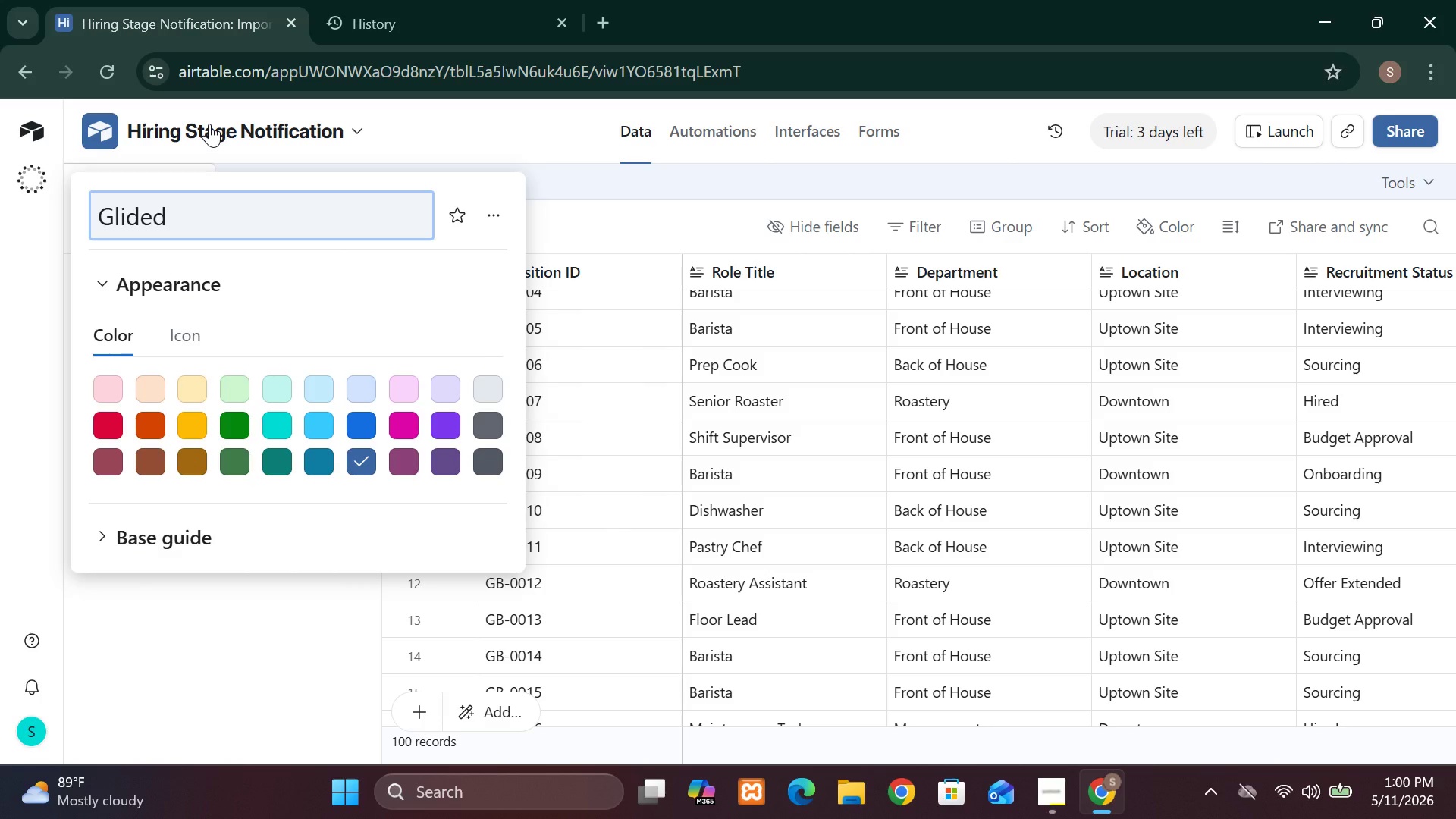 
wait(6.59)
 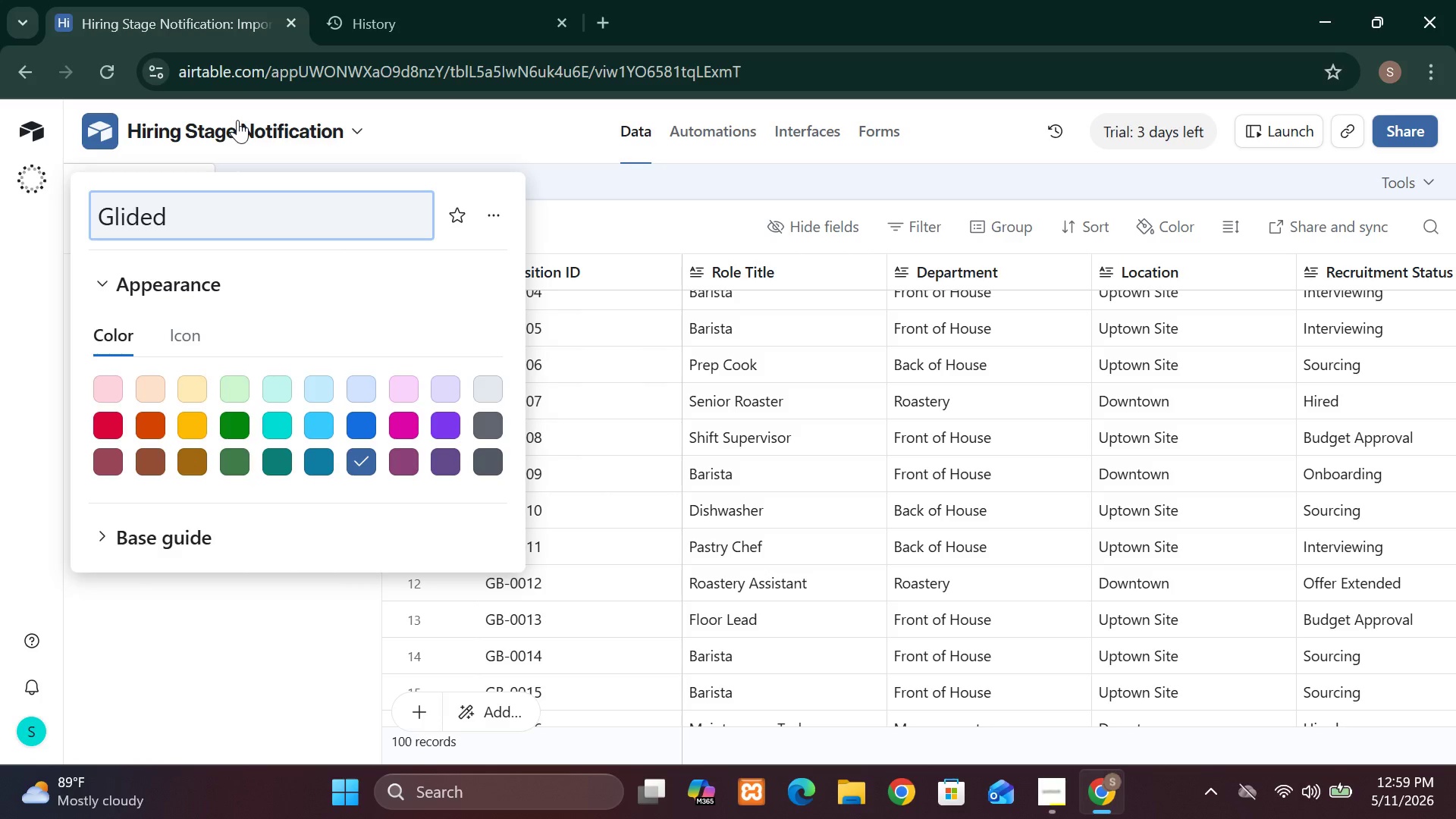 
hold_key(key=Backspace, duration=1.5)
 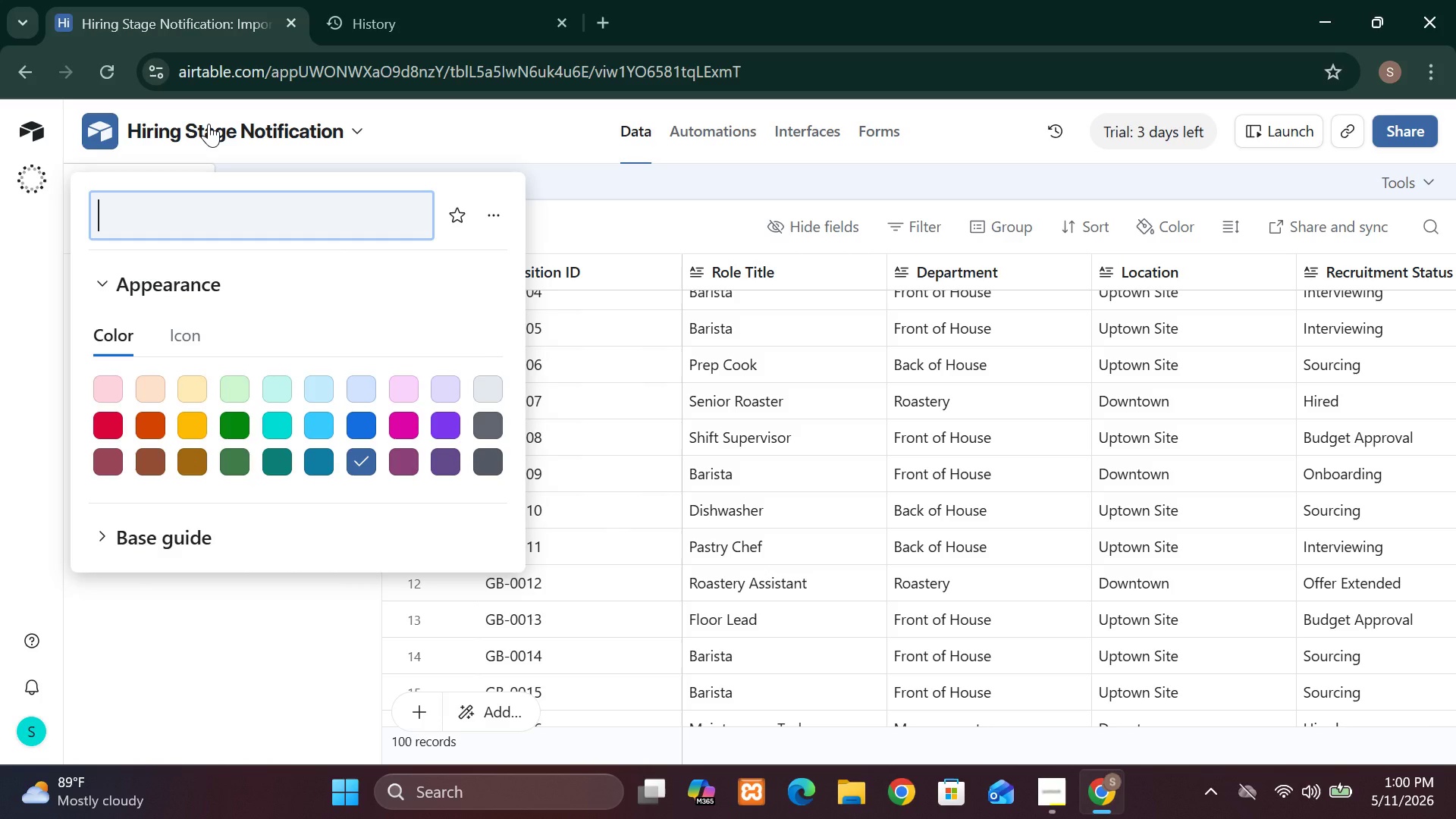 
hold_key(key=Backspace, duration=1.48)
 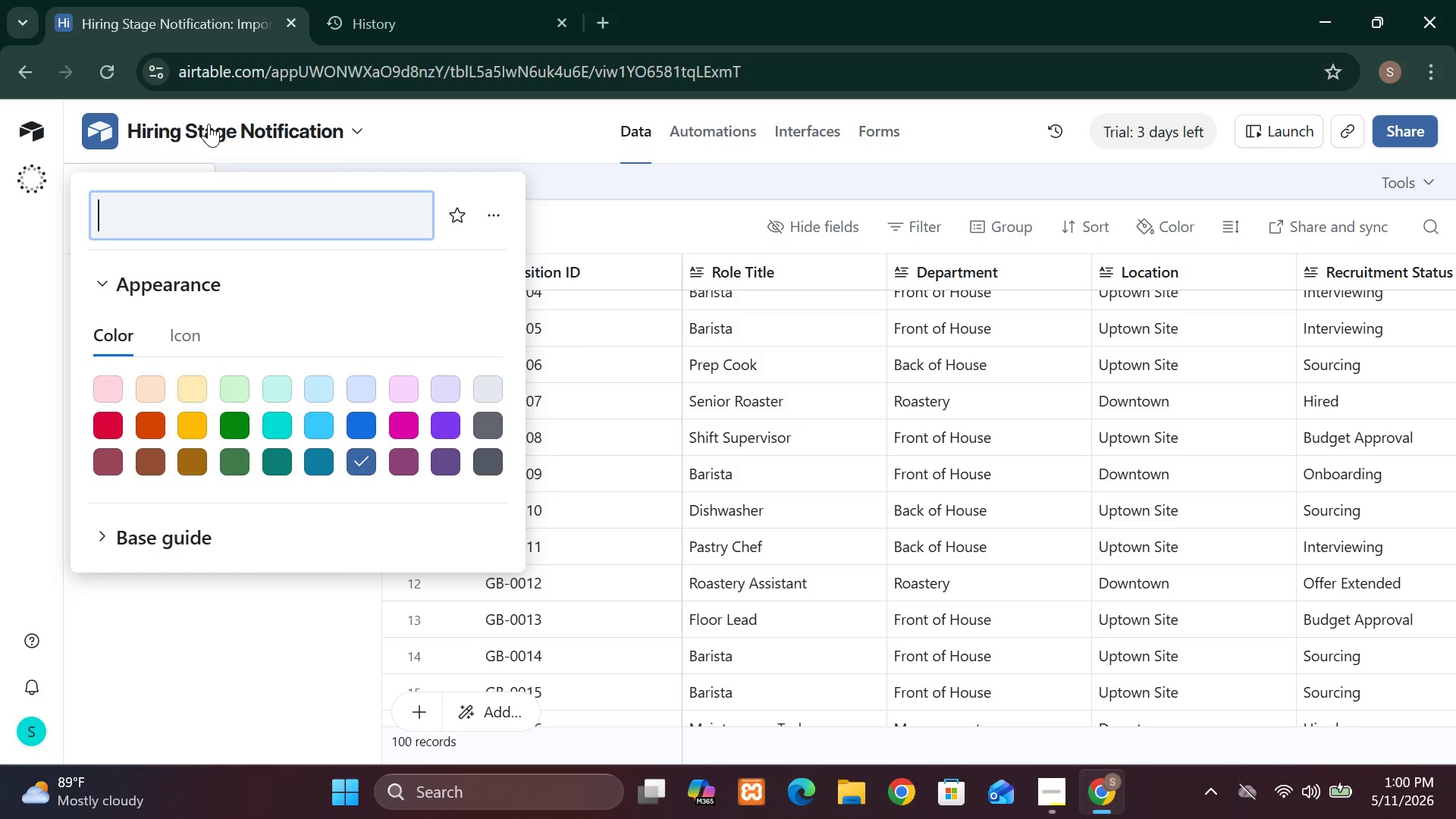 
type(The Glidedb)
key(Backspace)
type( )
 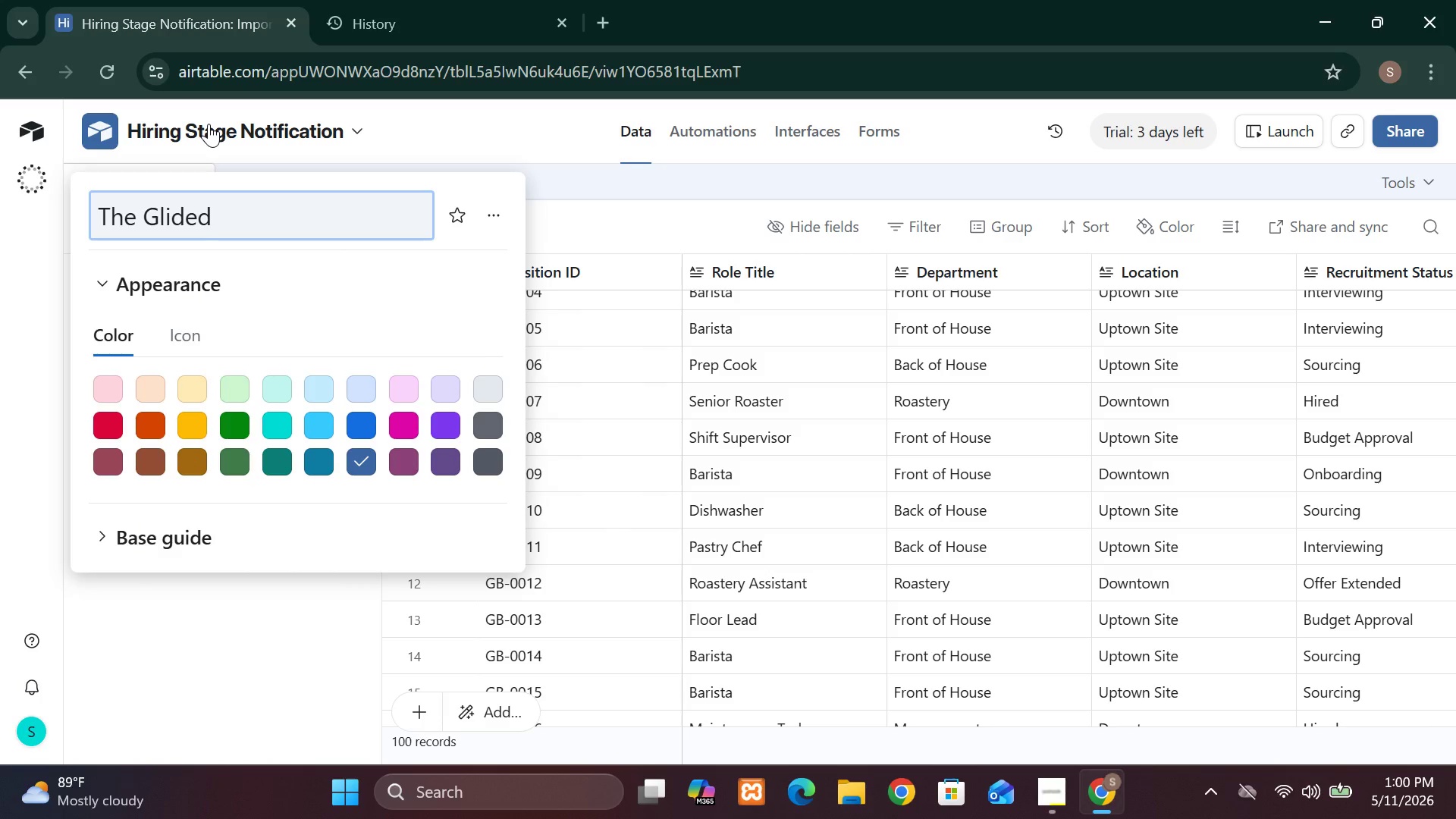 
type(Beans Head)
 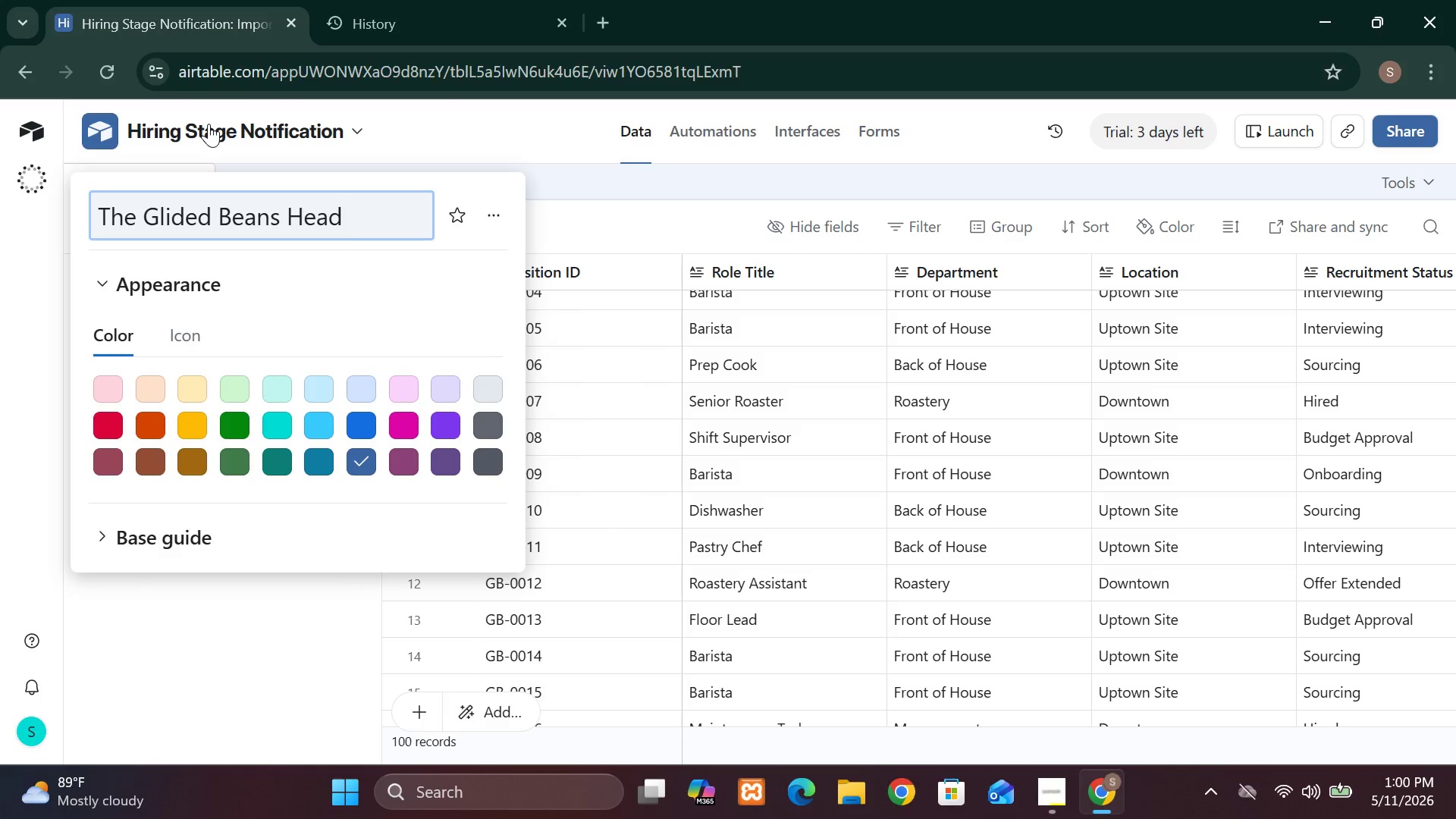 
type(count Expansion)
 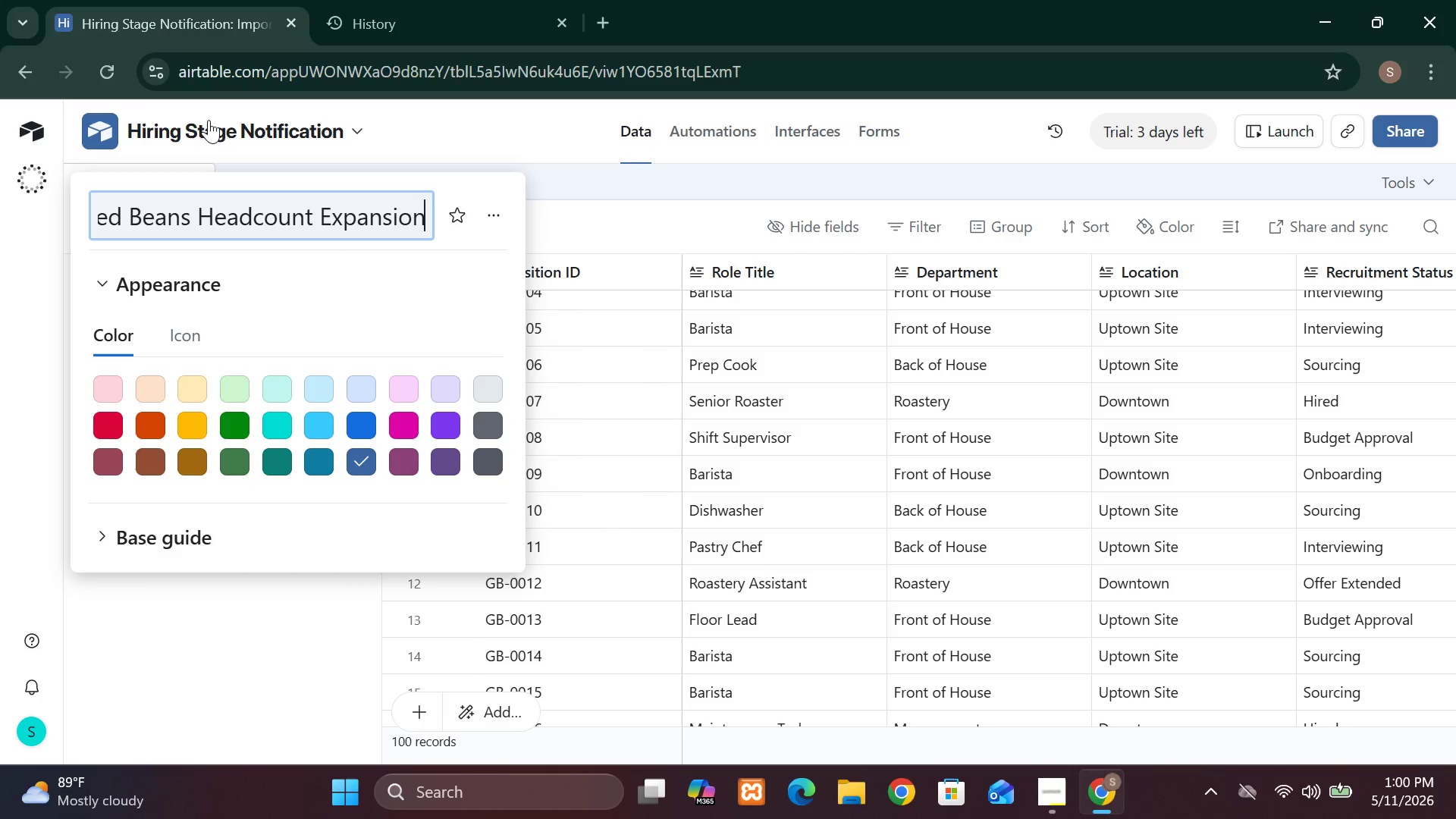 
type( Tracker)
 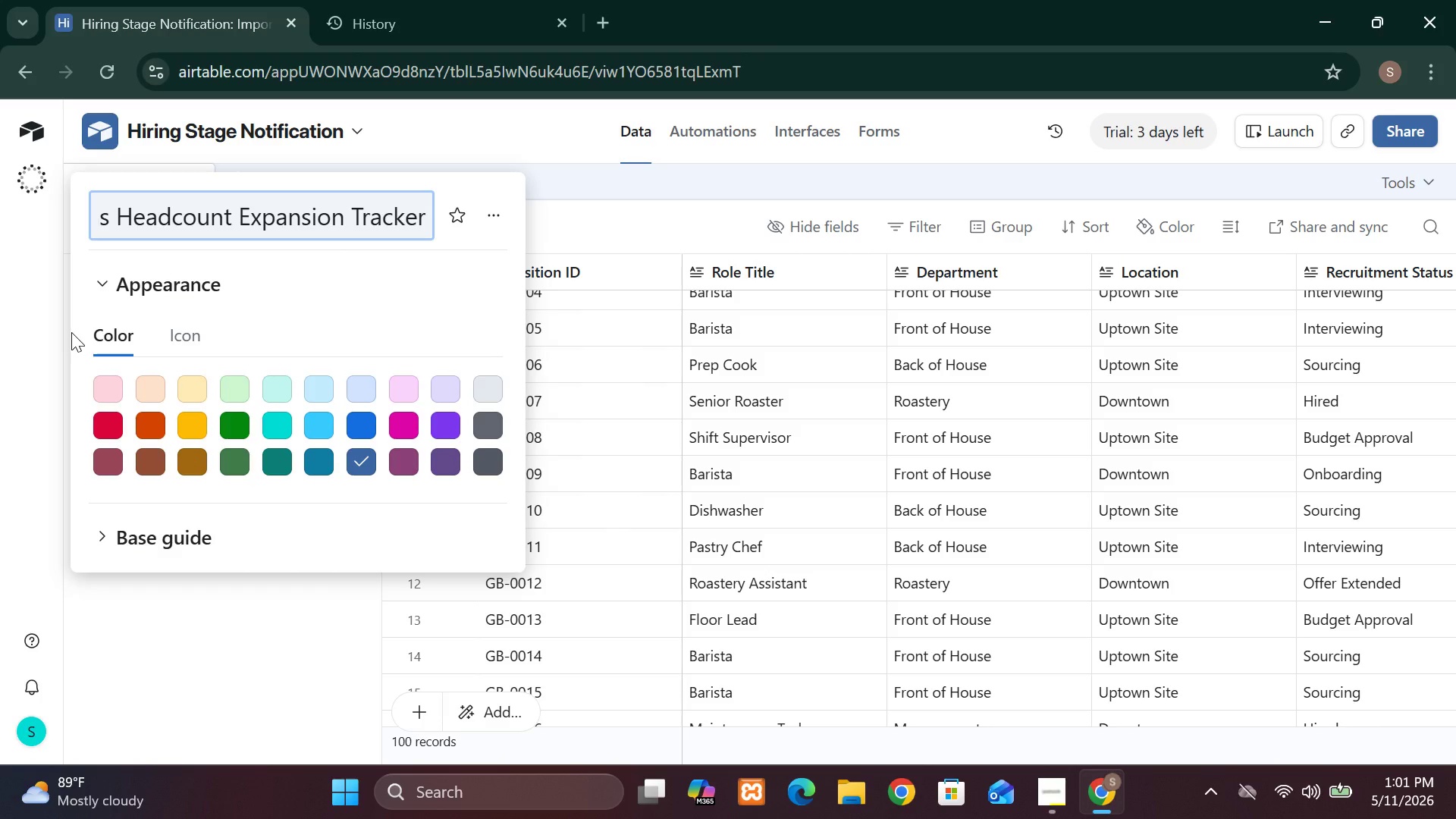 
wait(5.17)
 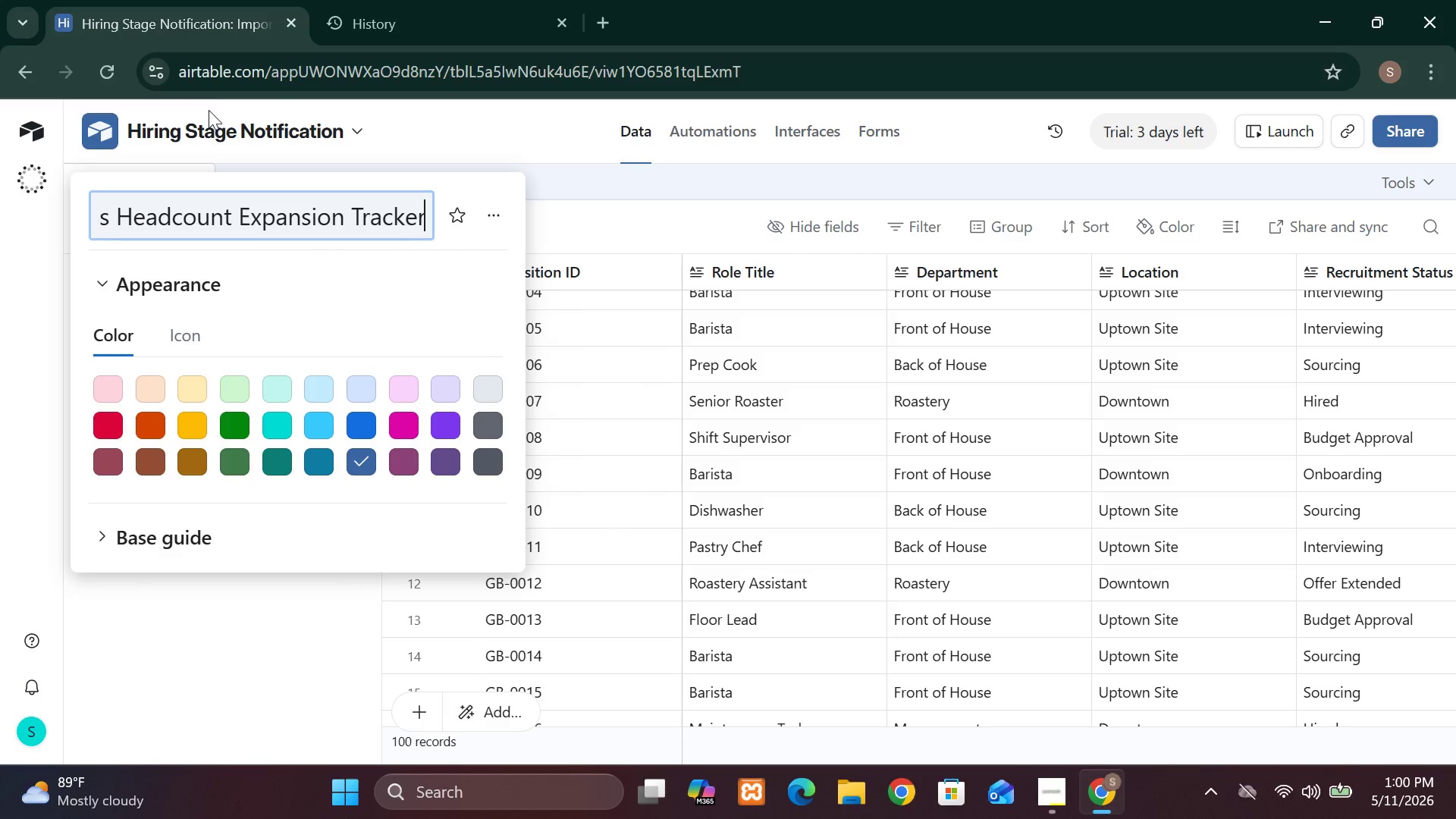 
key(Enter)
 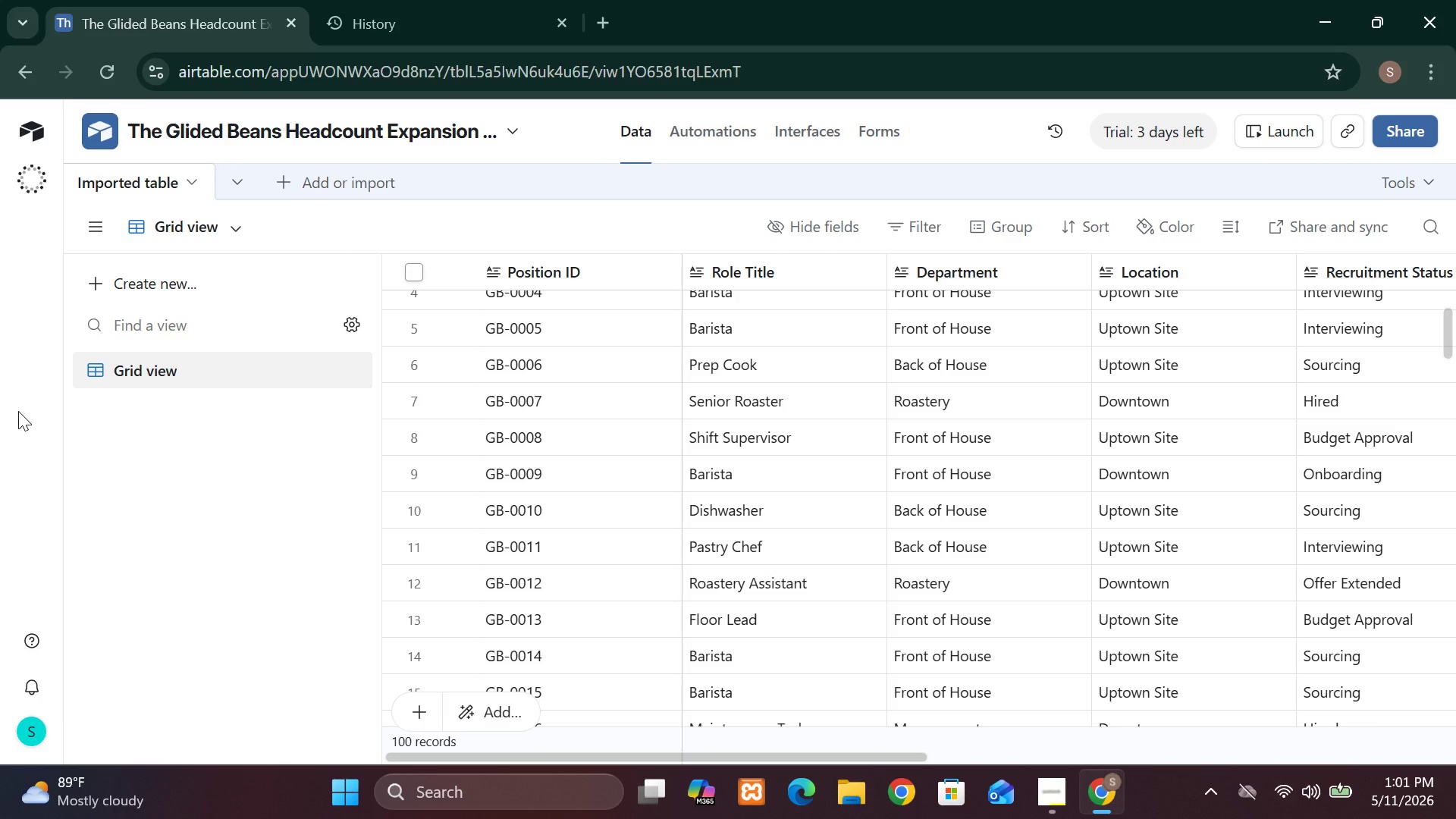 
wait(15.78)
 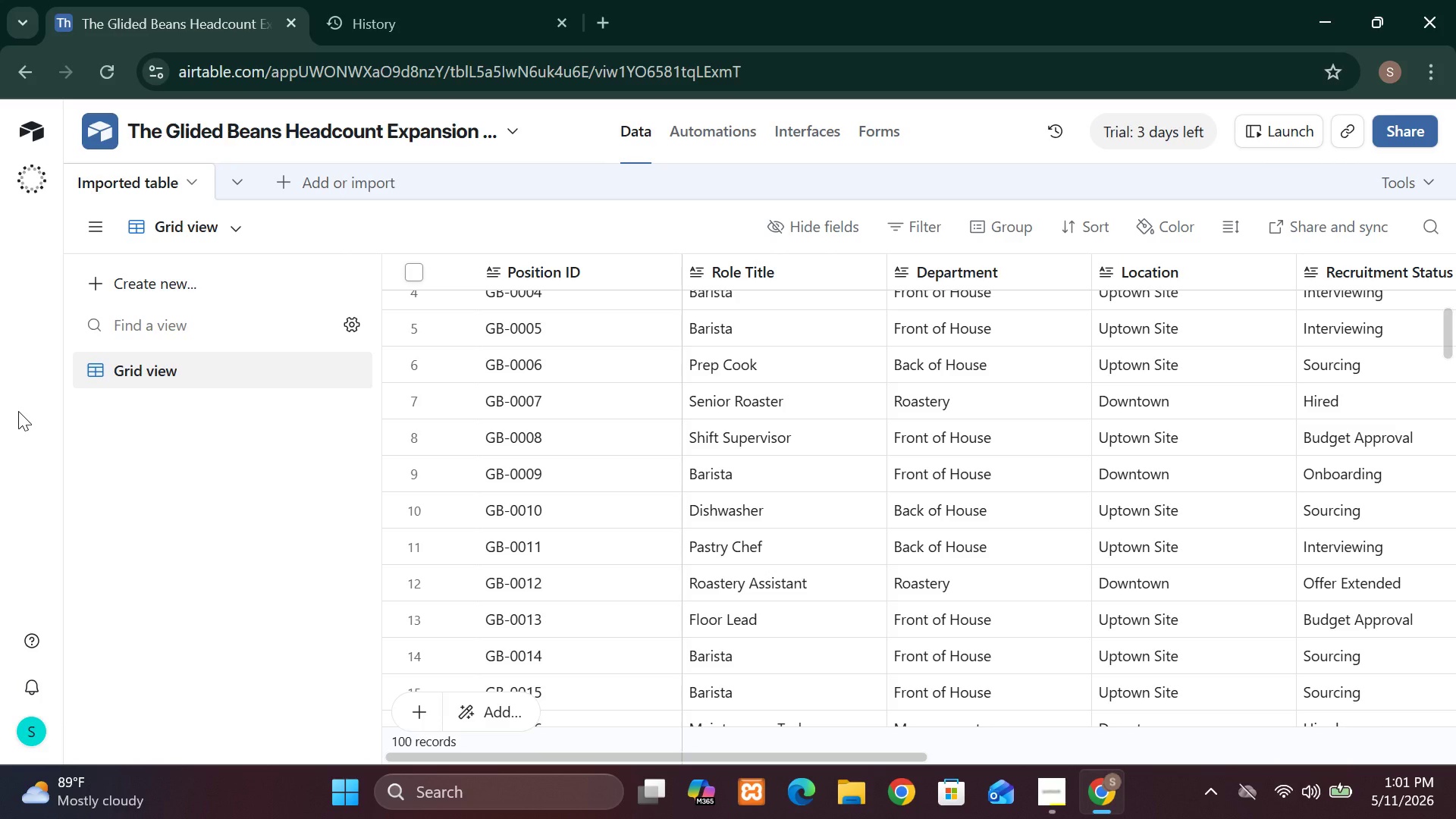 
double_click([157, 174])
 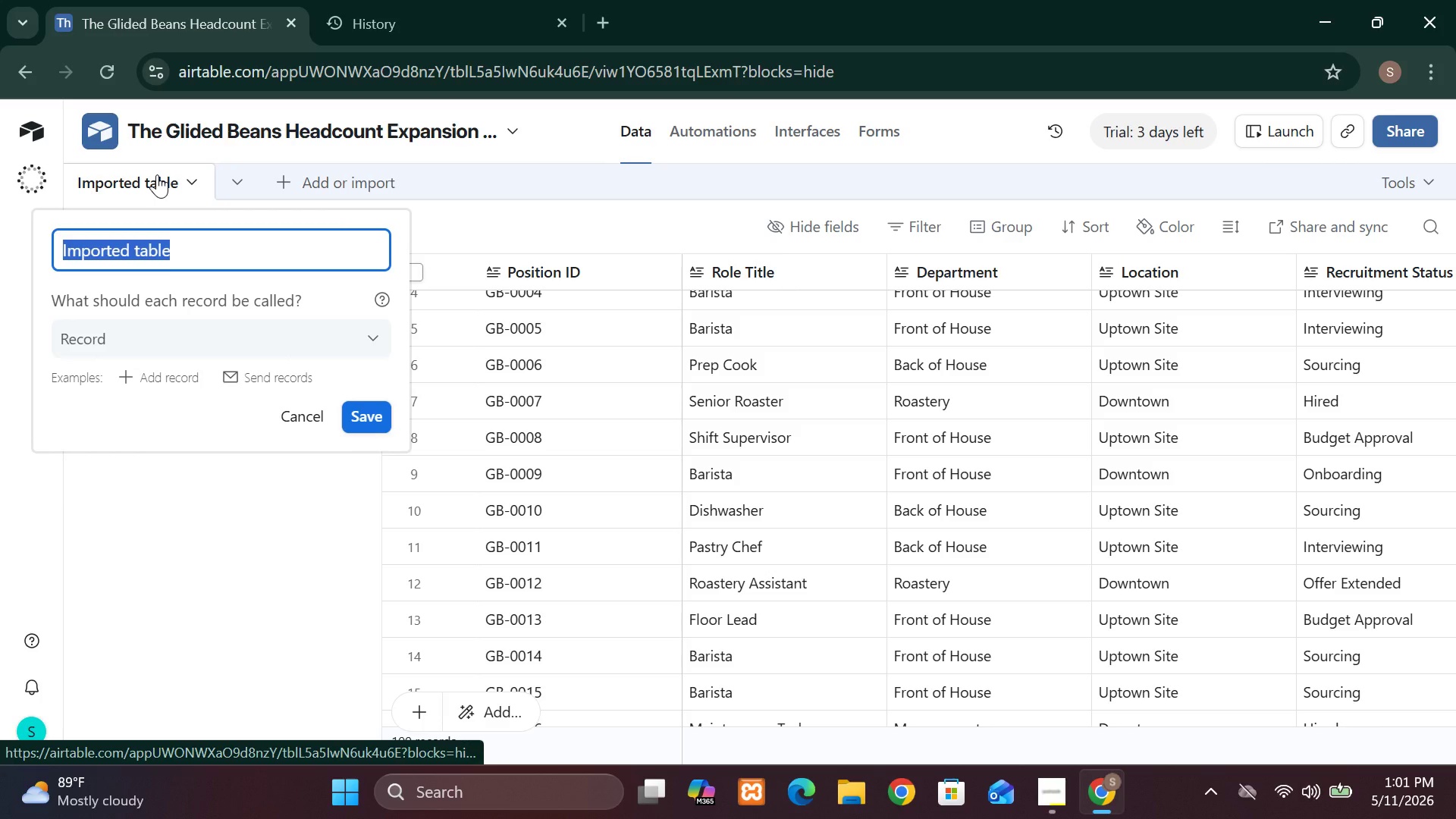 
type(Master Staffingn)
key(Backspace)
type( Plan)
 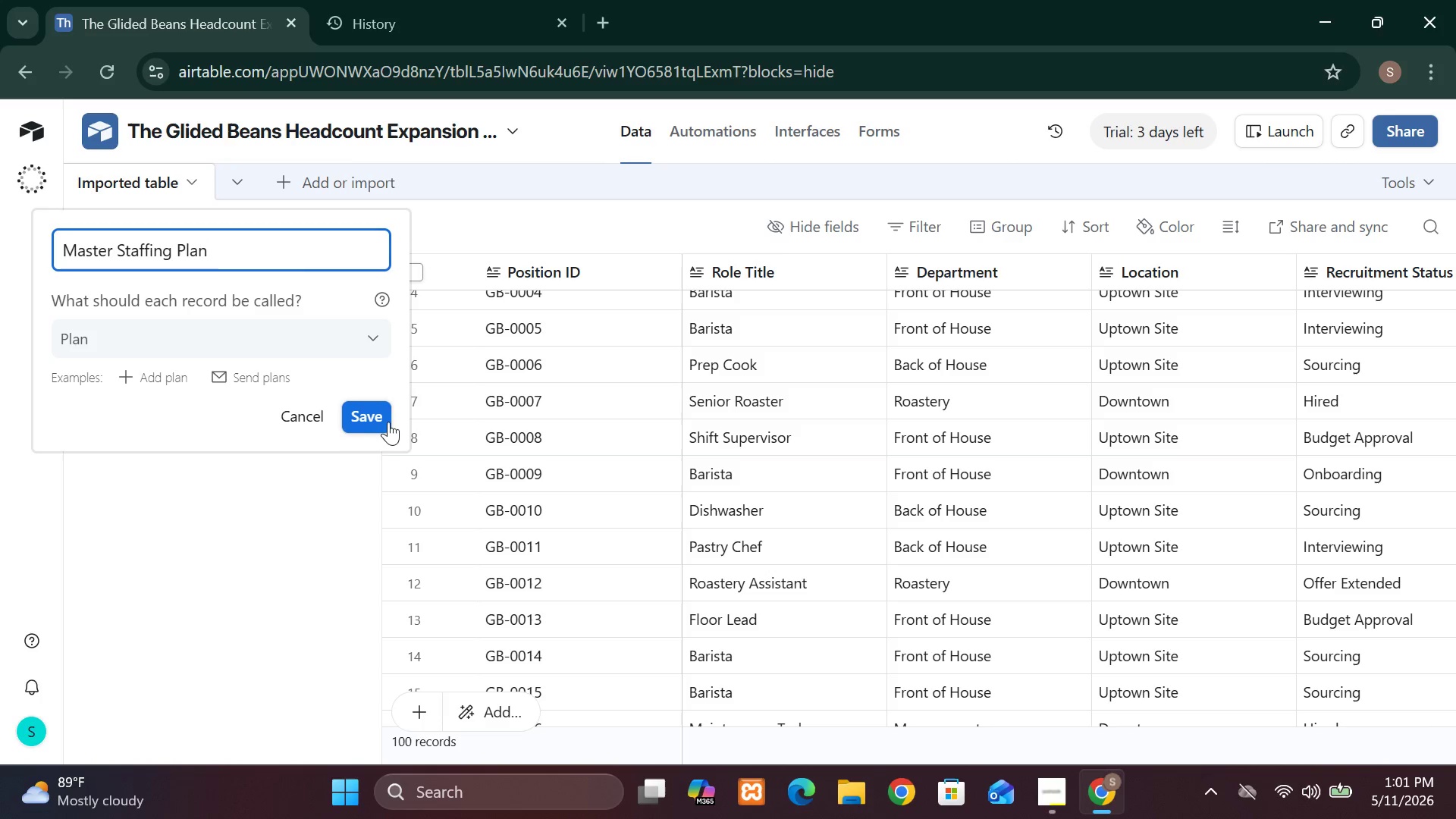 
wait(6.81)
 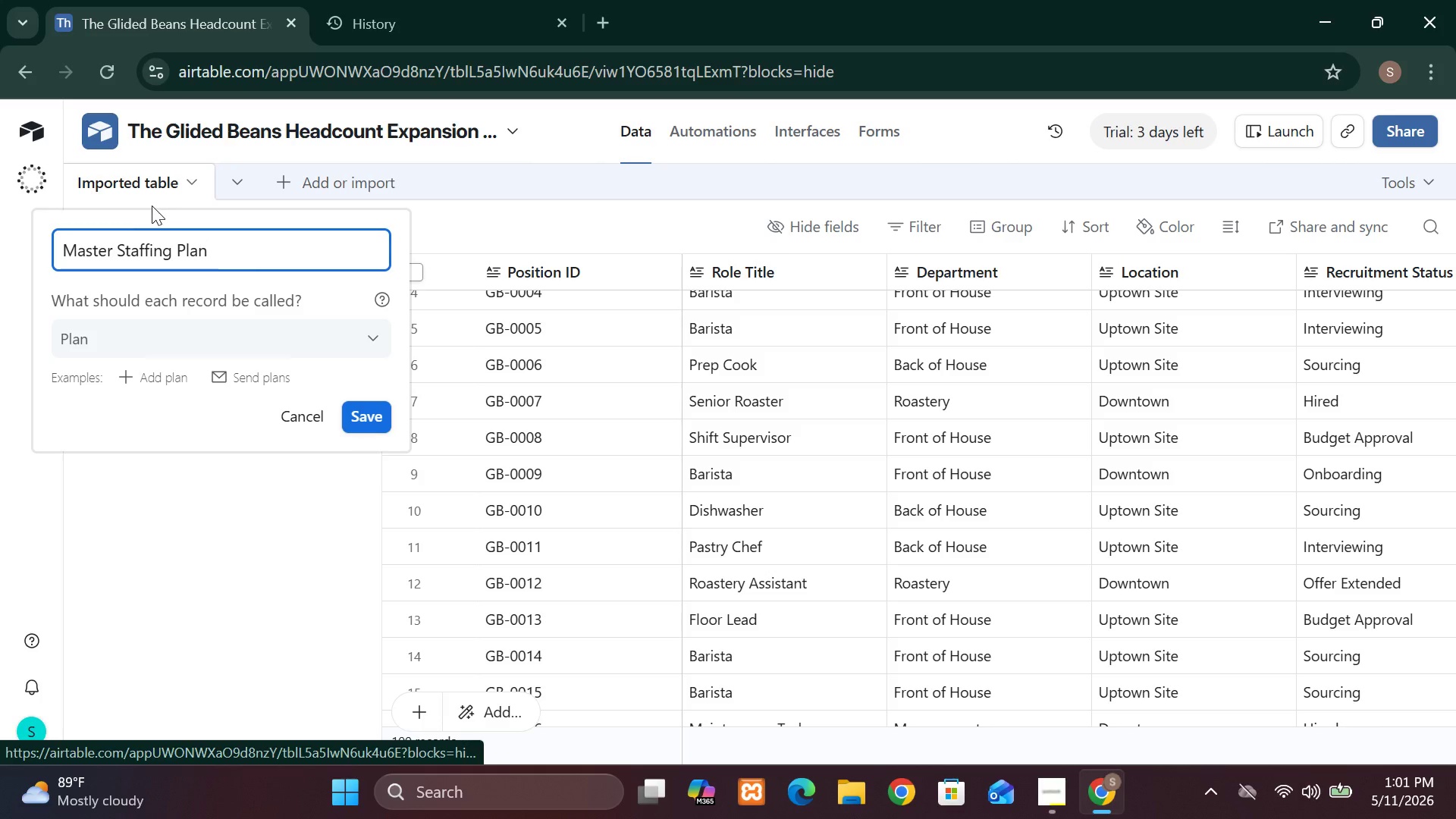 
left_click([374, 409])
 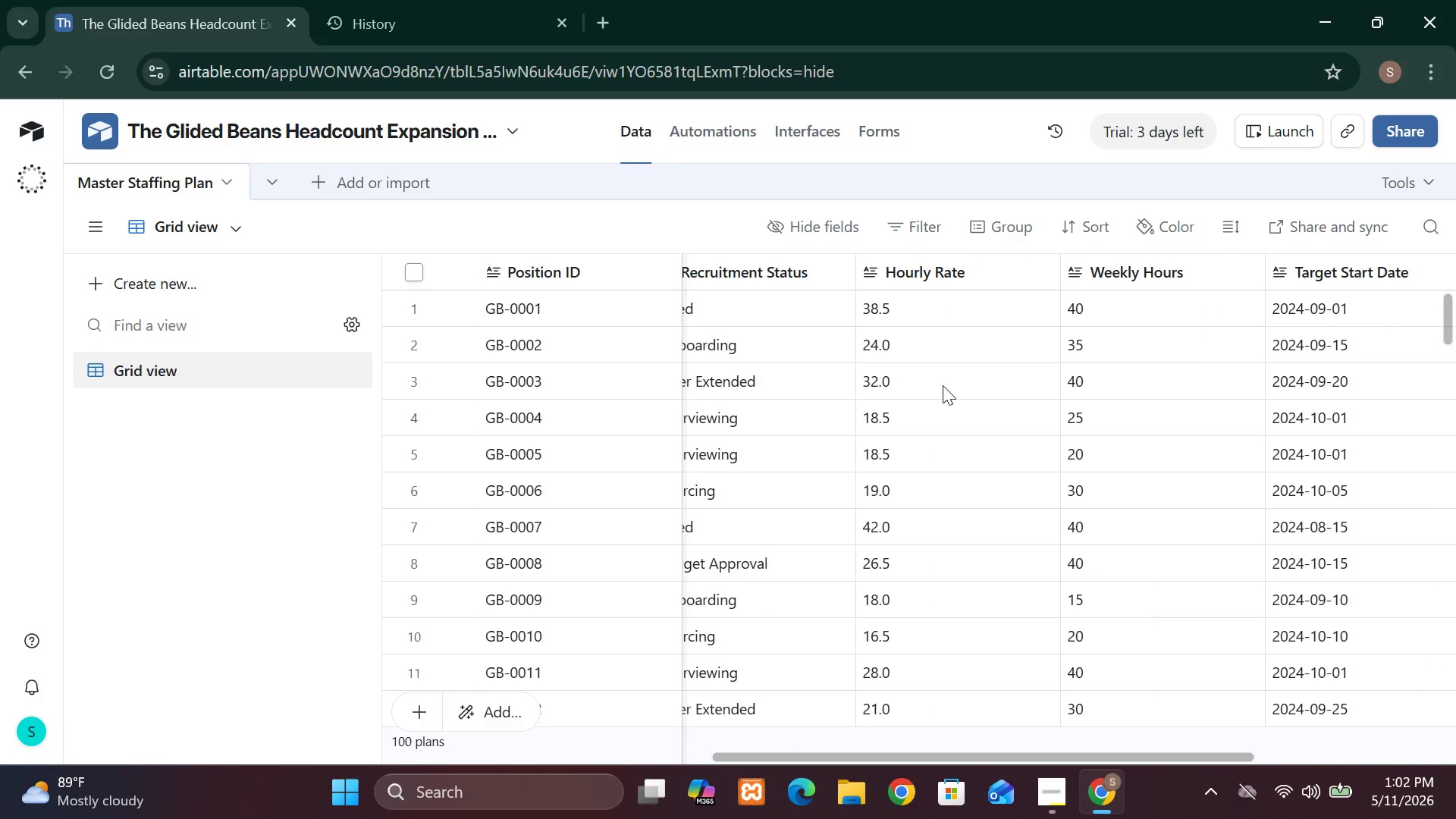 
wait(45.56)
 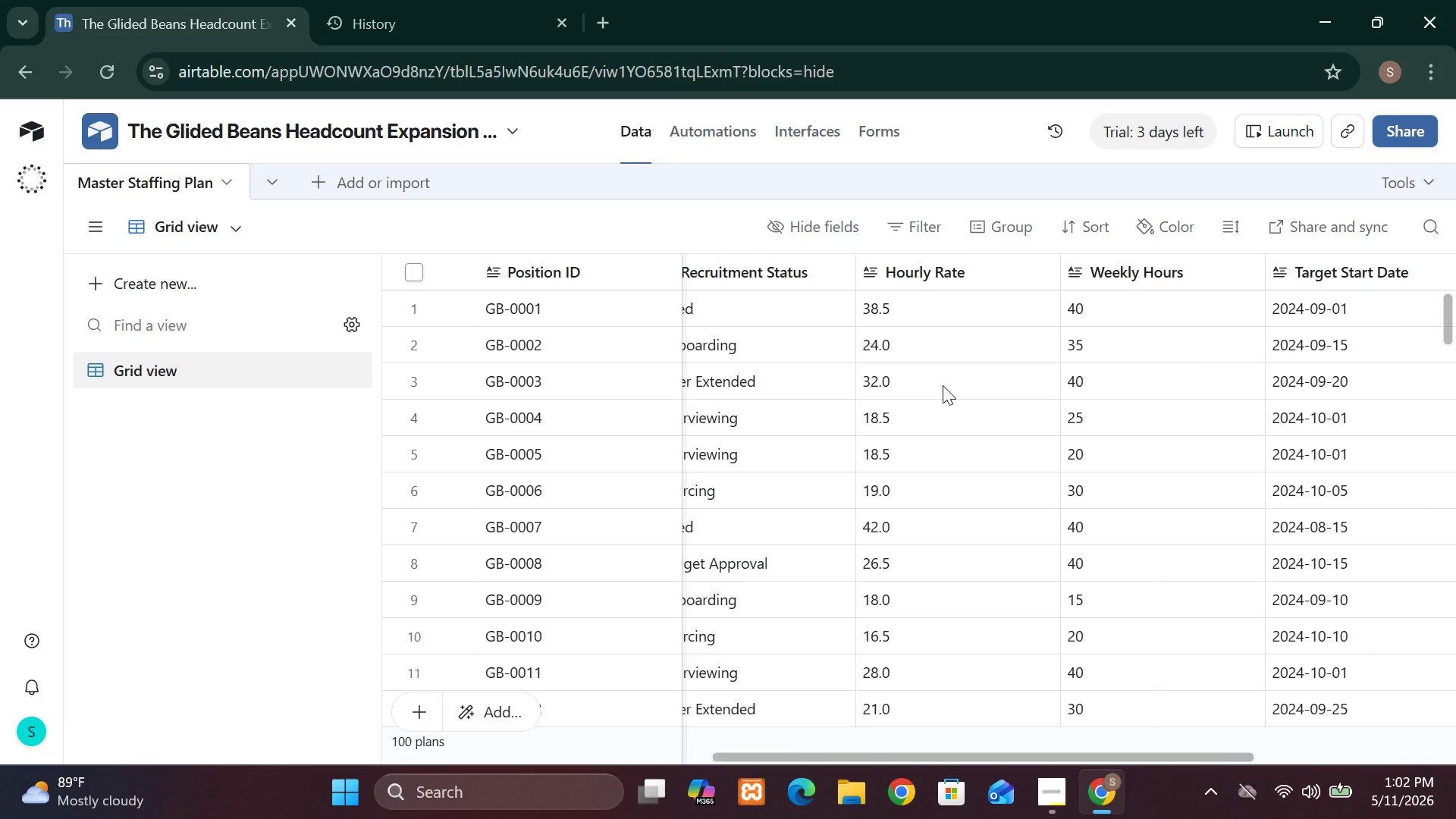 
double_click([929, 267])
 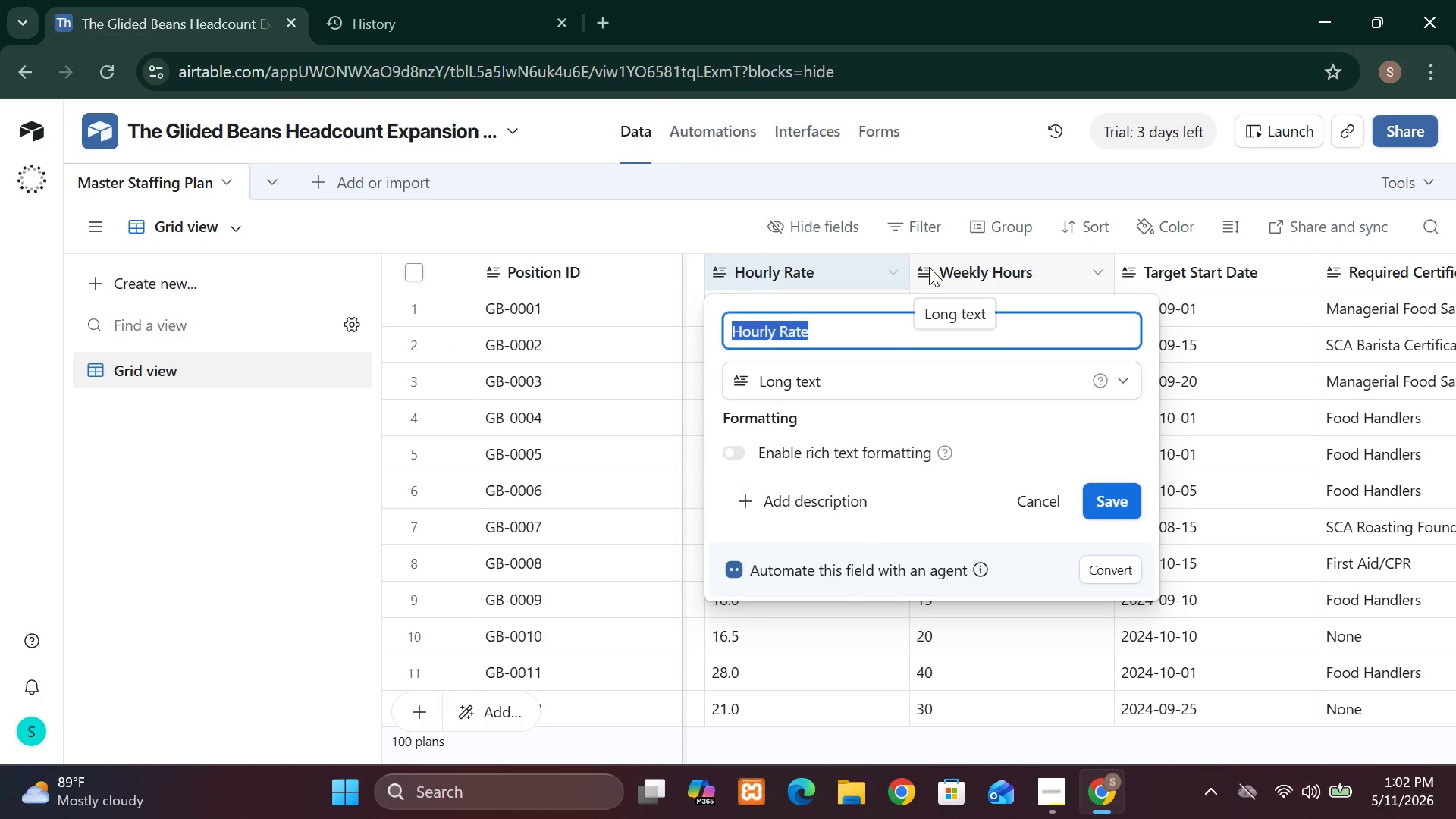 
hold_key(key=Backspace, duration=0.72)
 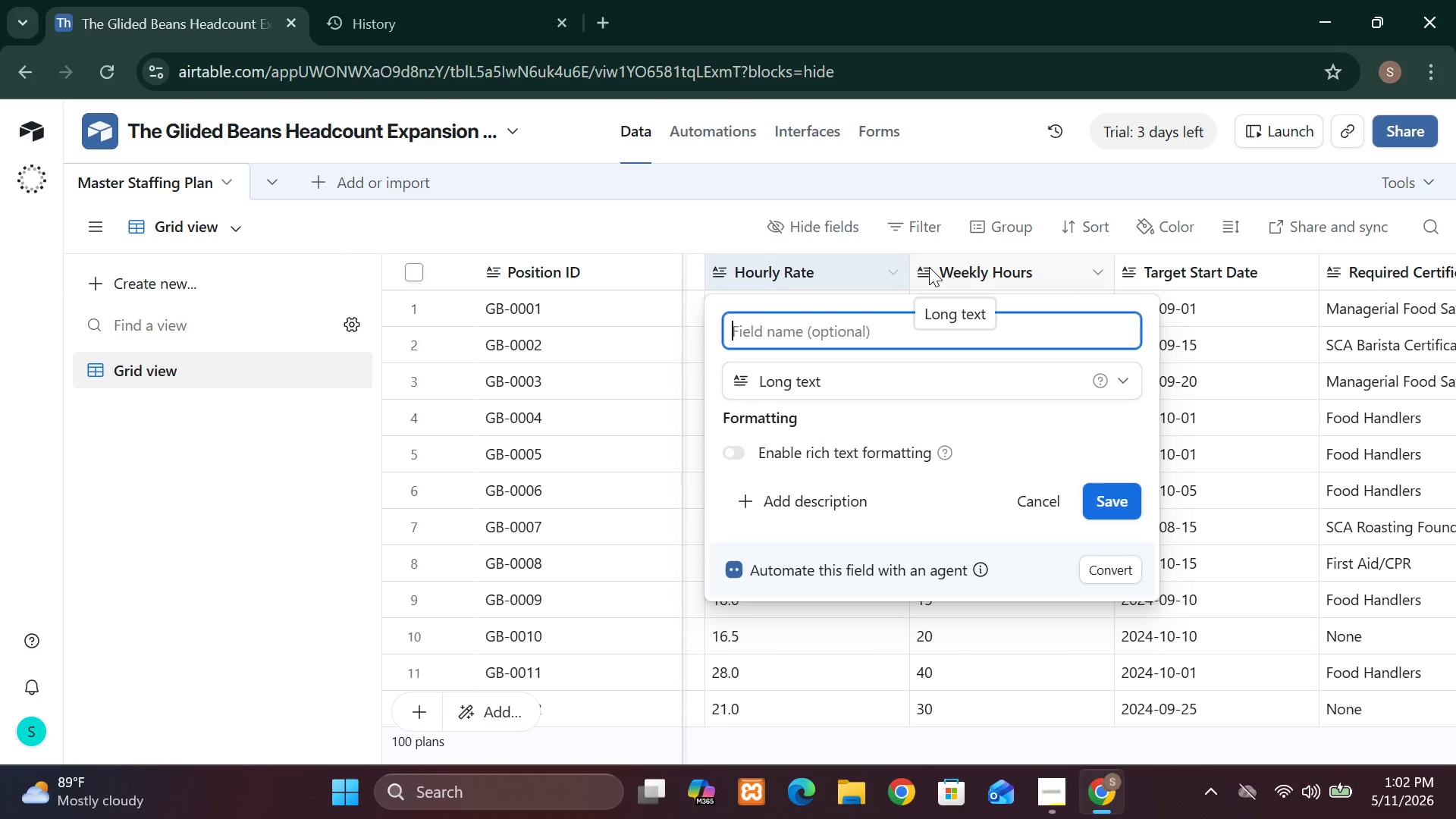 
type(Estimated Hourly )
 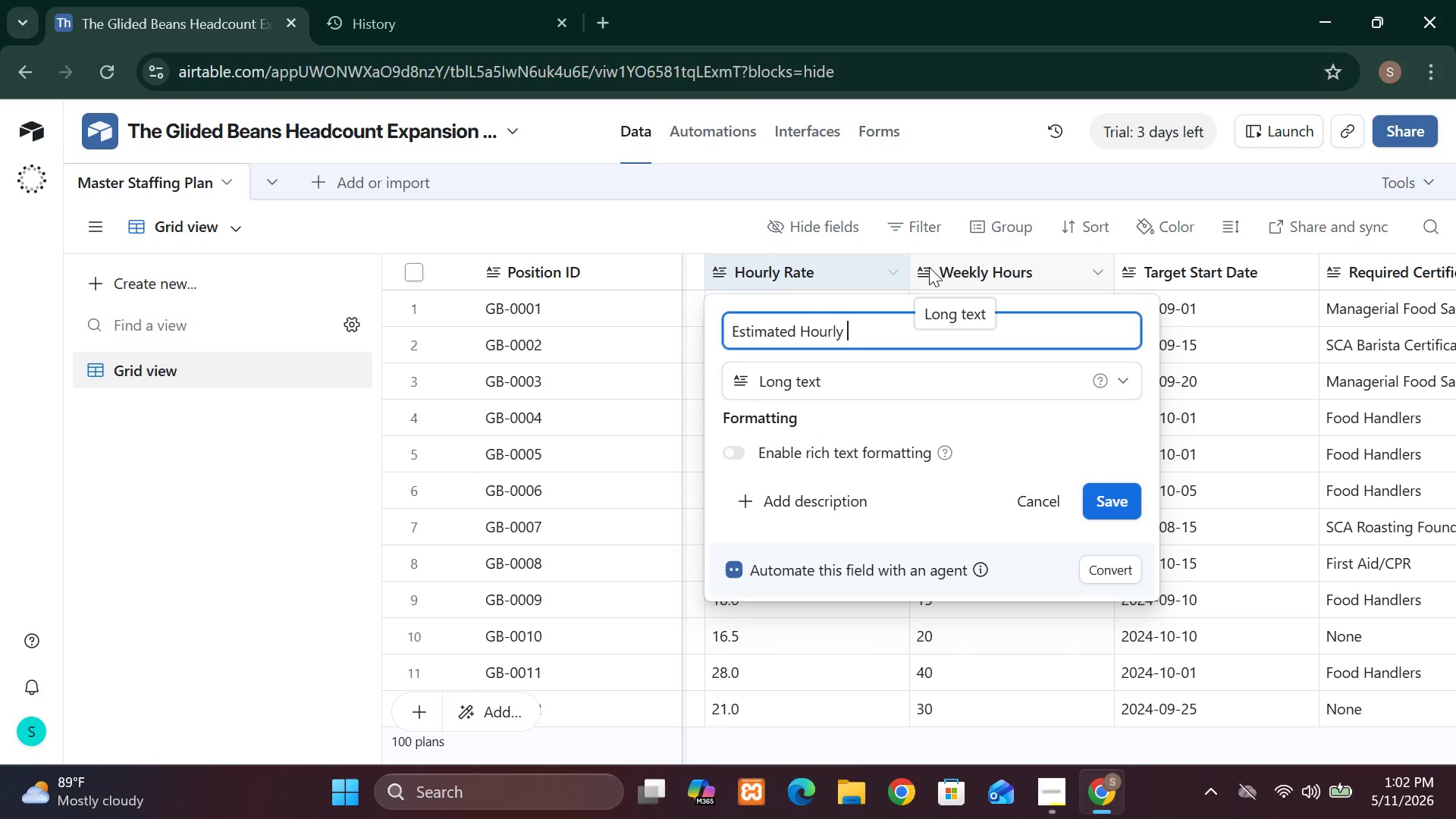 
type(Rate)
 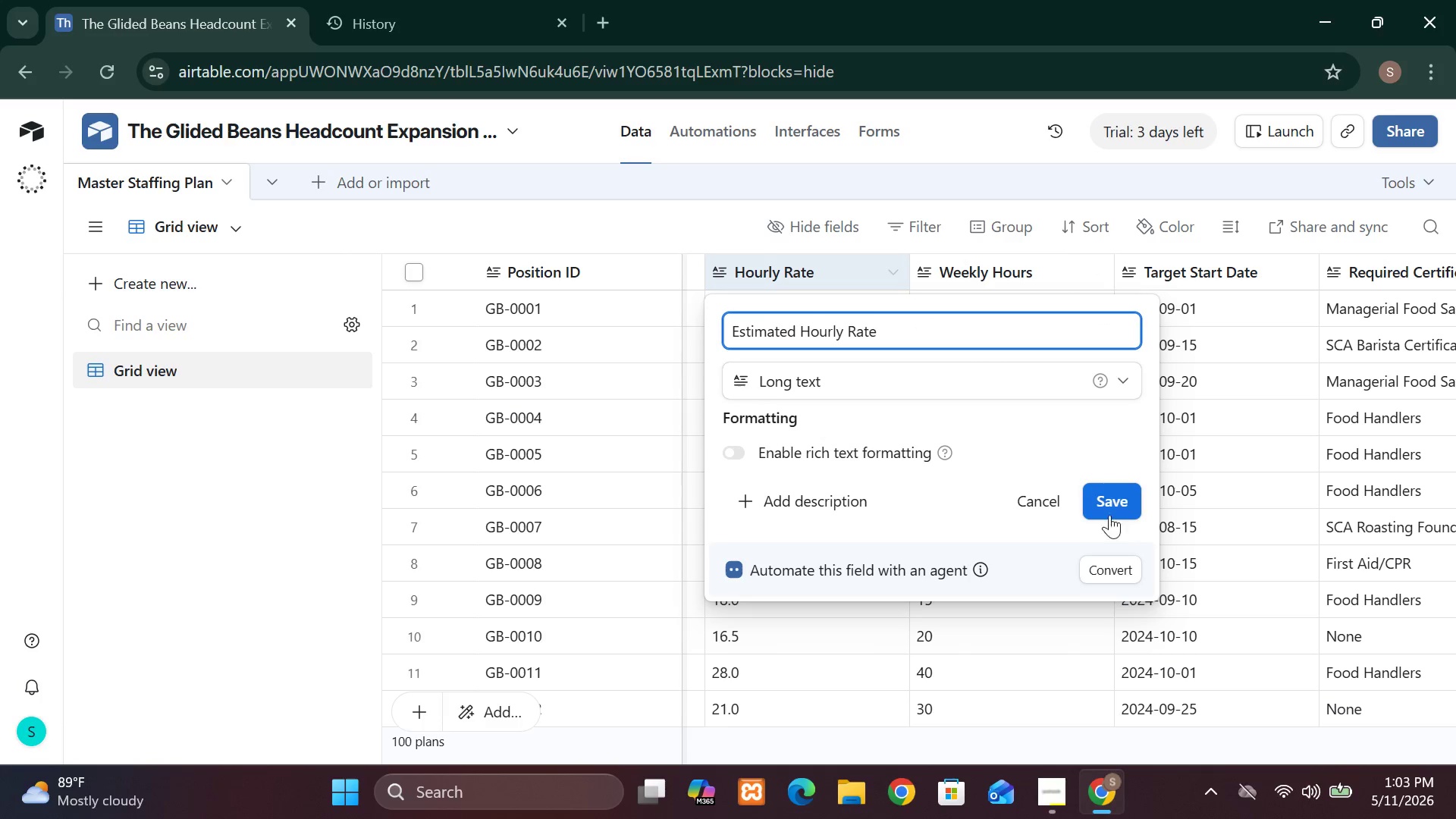 
left_click([1110, 486])
 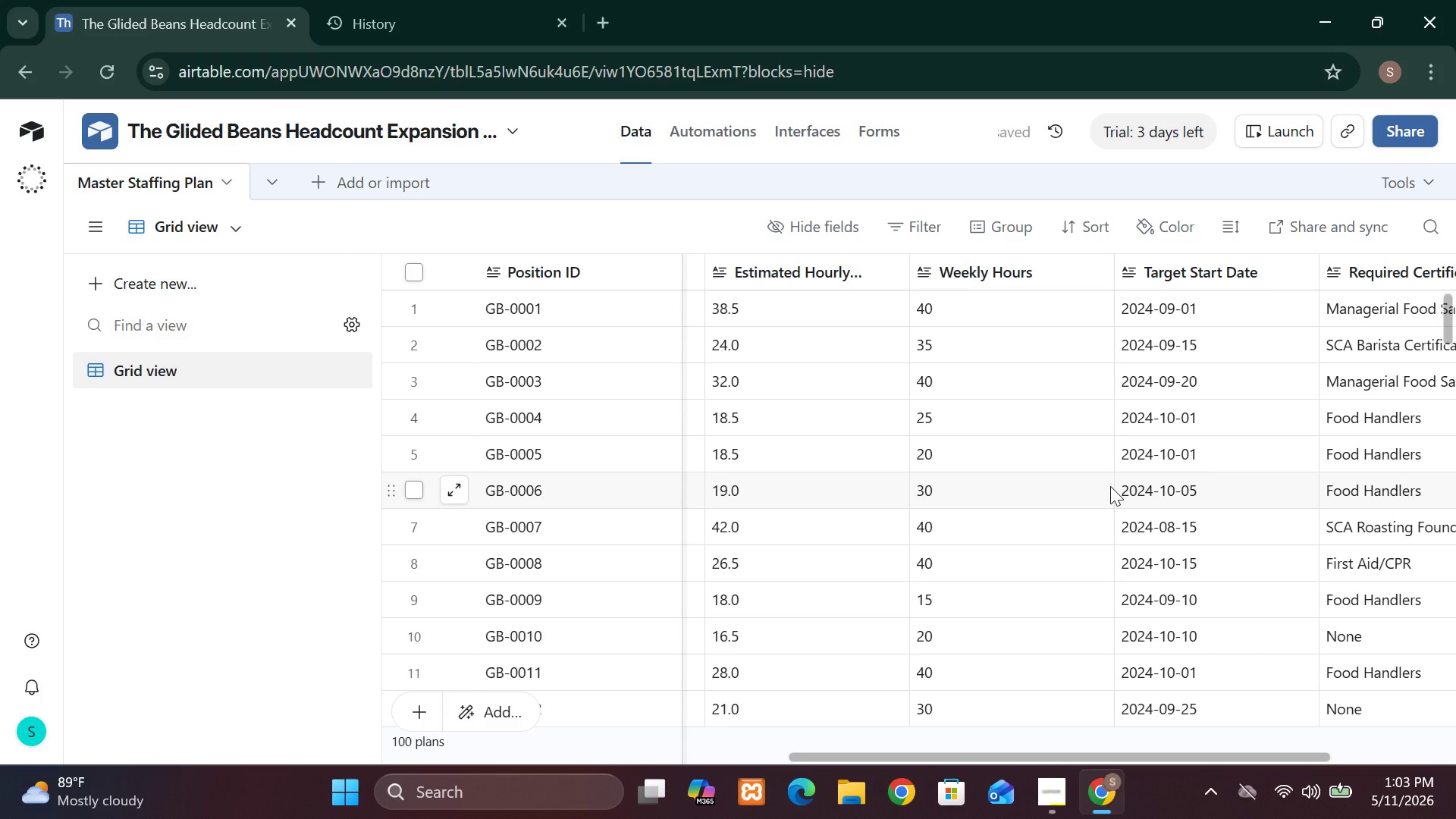 
left_click([1110, 486])
 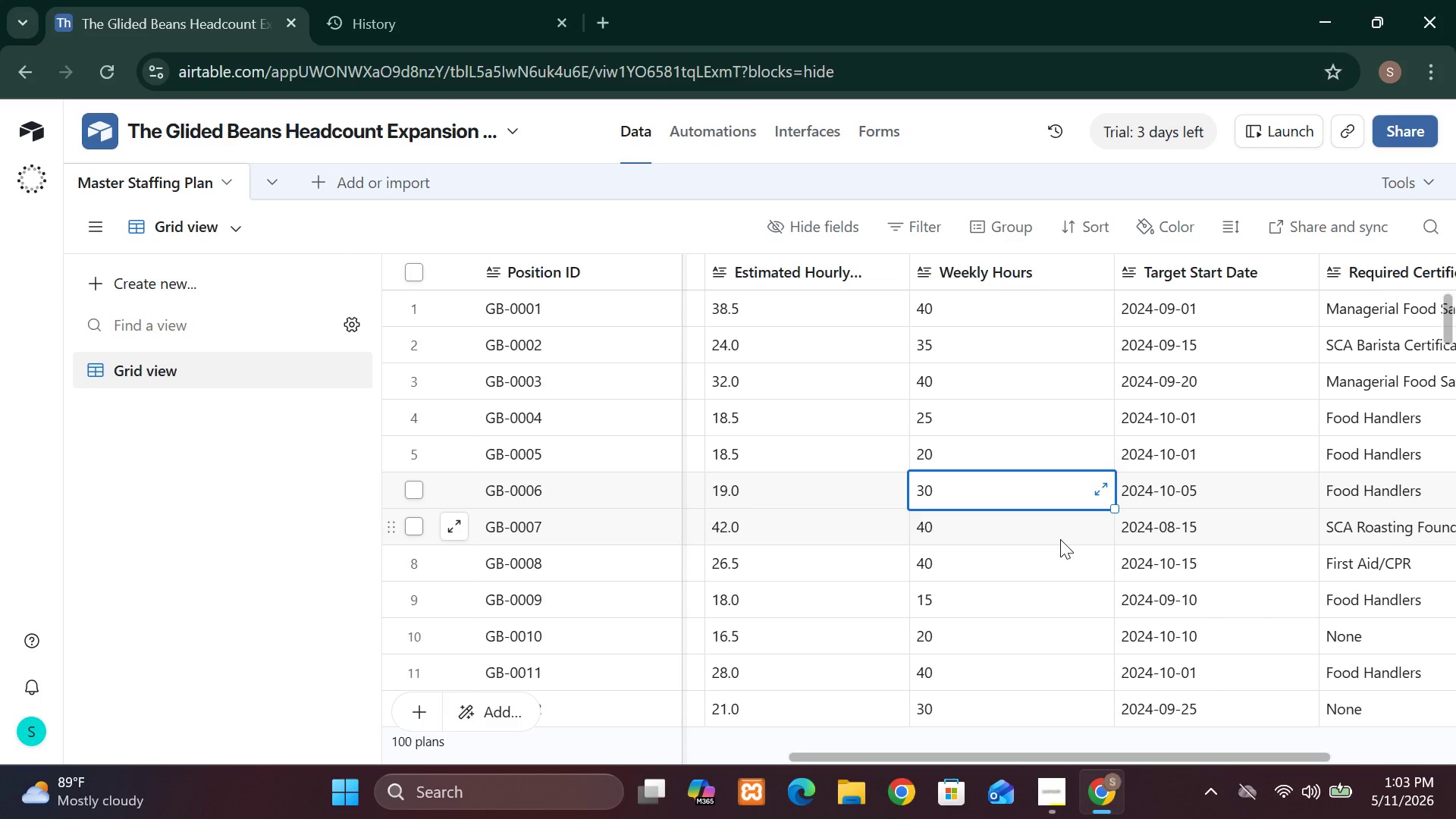 
wait(7.72)
 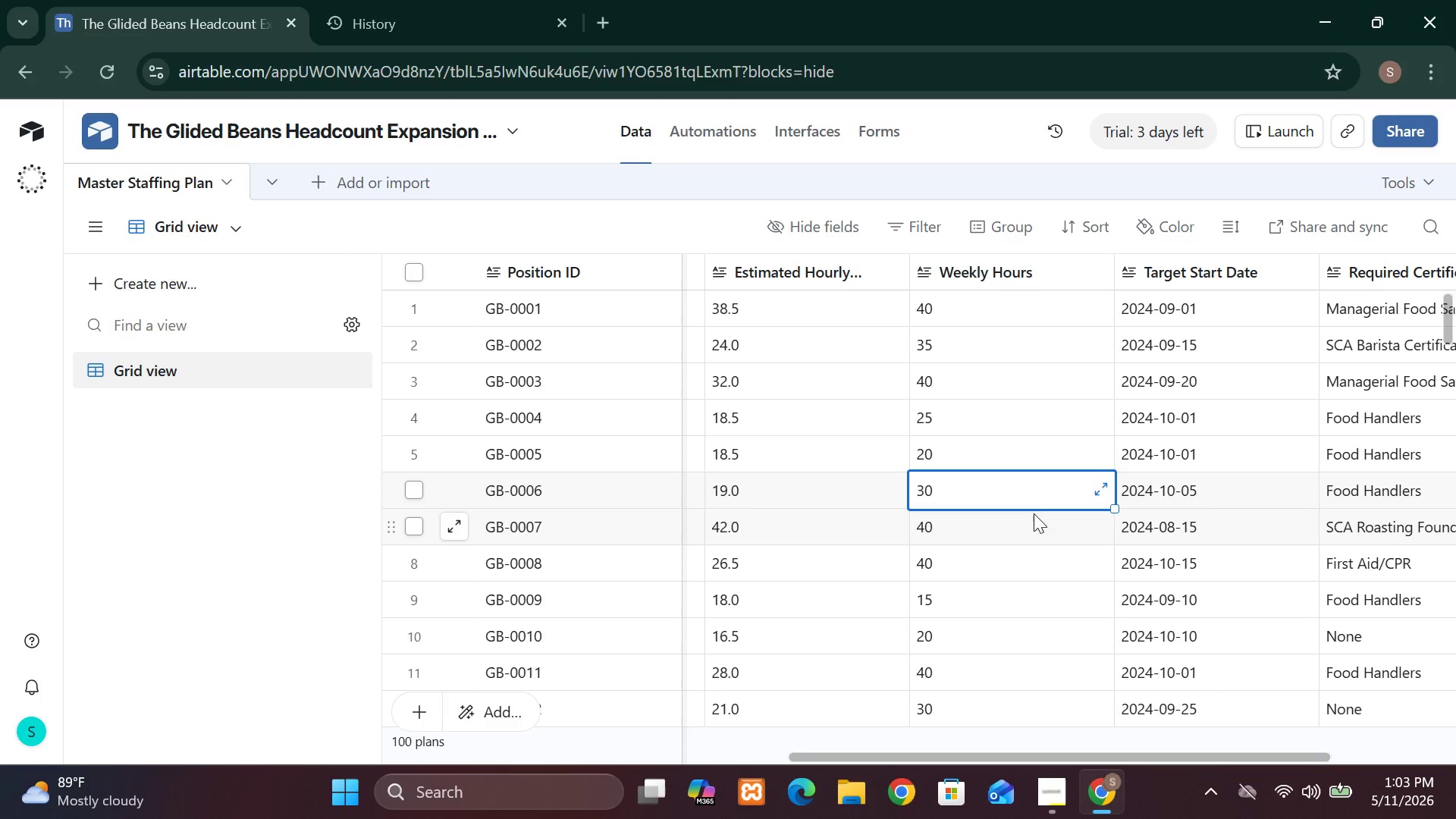 
mouse_move([973, 500])
 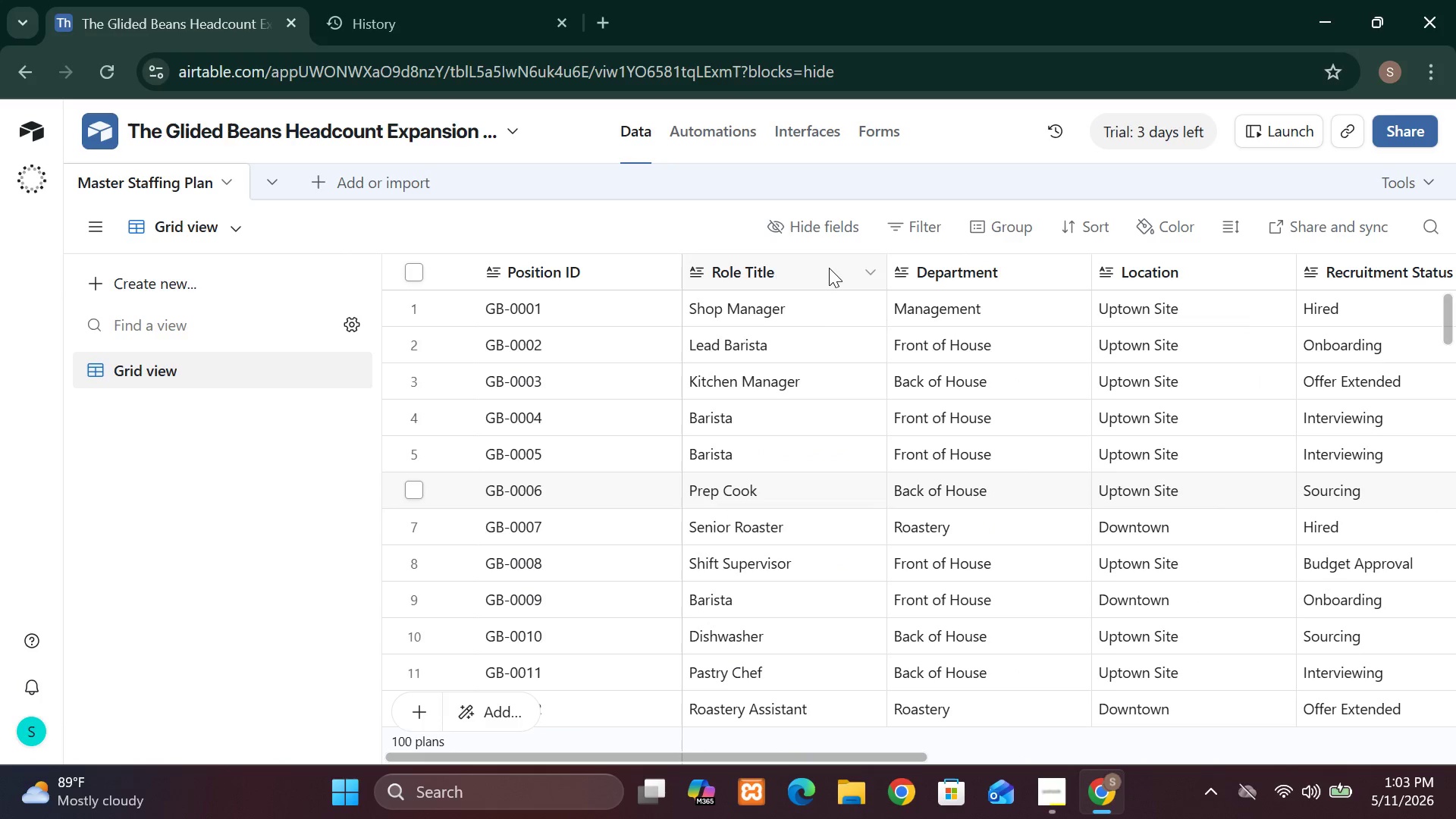 
double_click([829, 268])
 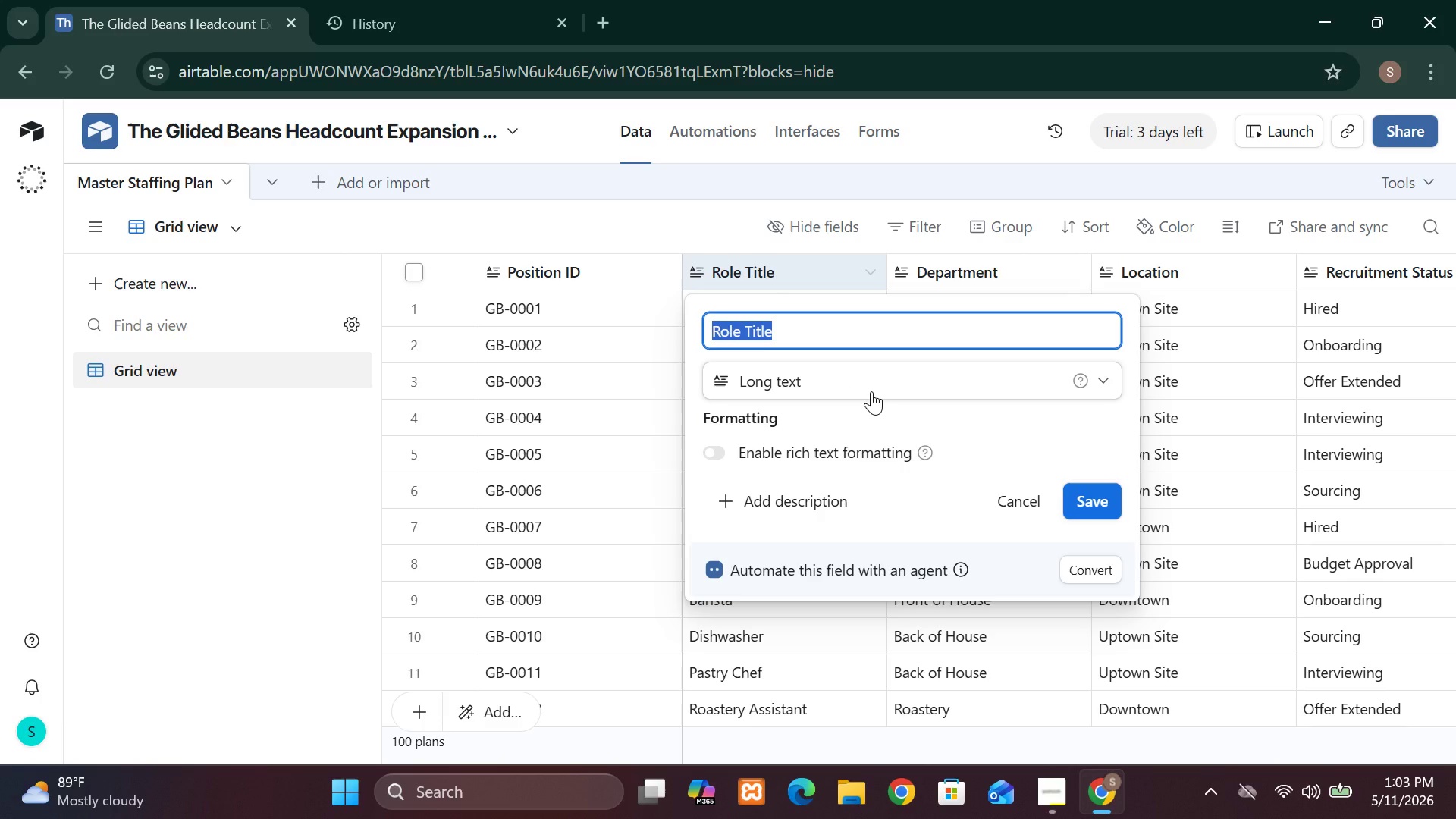 
wait(8.52)
 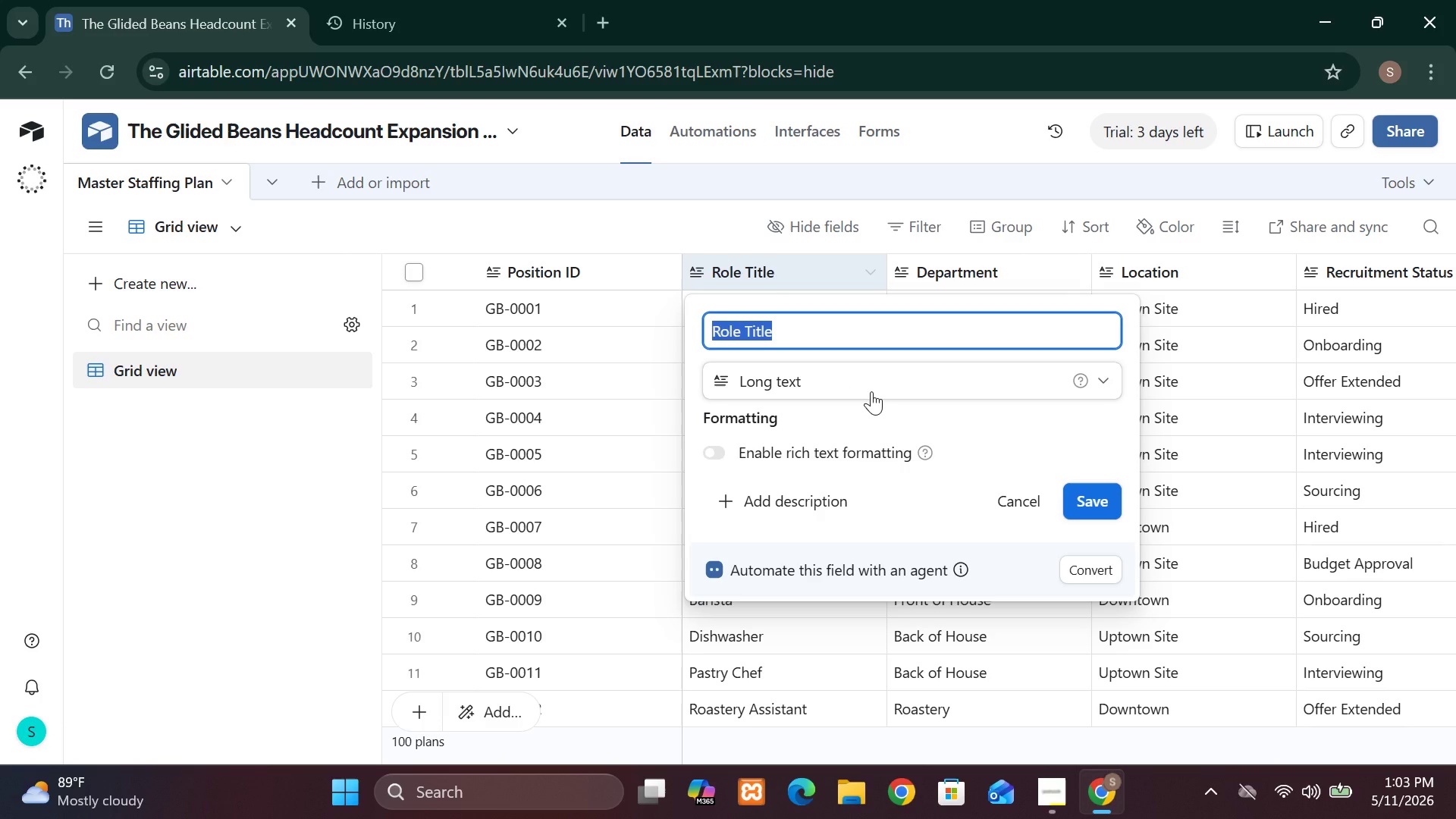 
left_click([871, 391])
 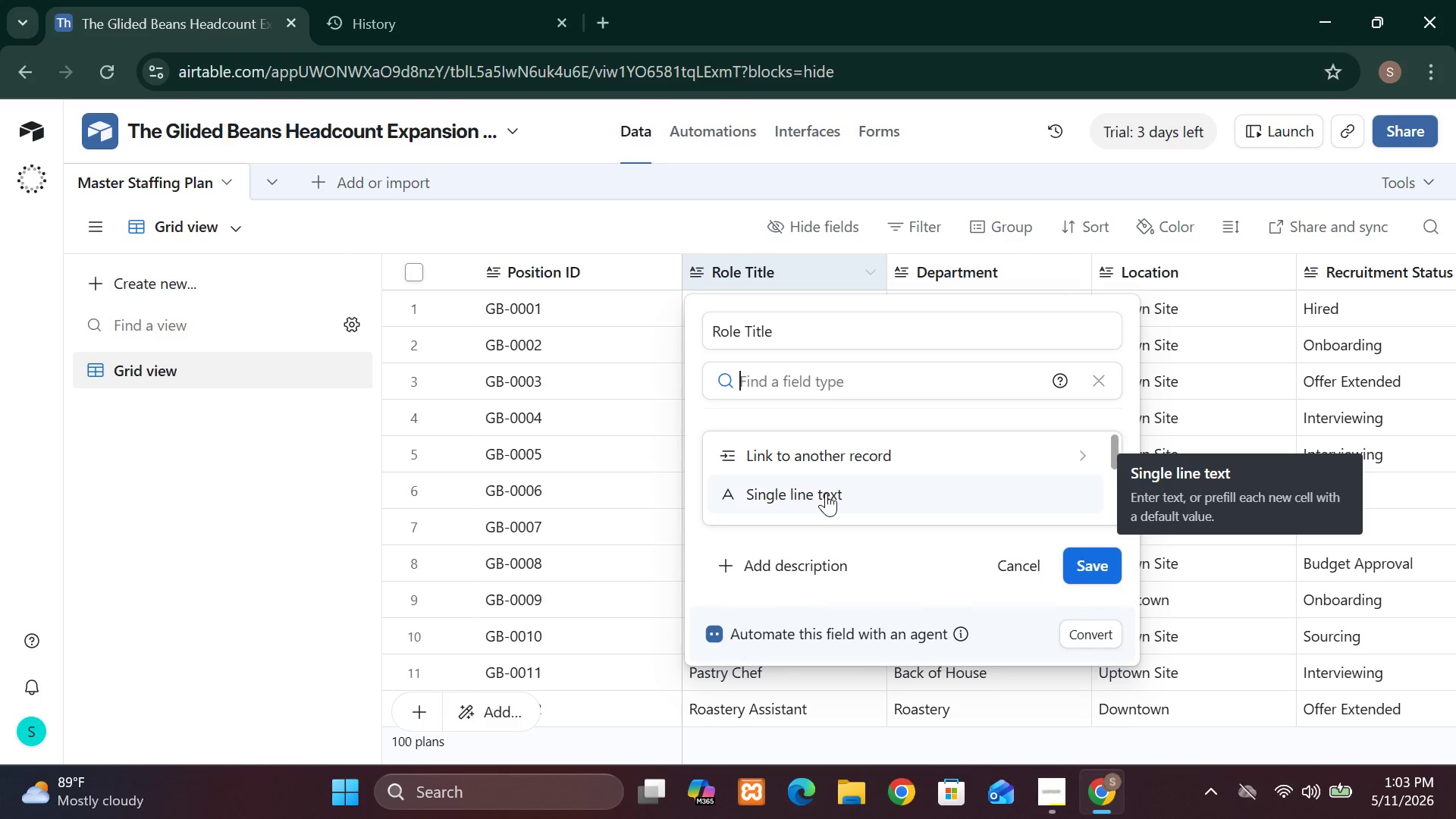 
left_click([826, 493])
 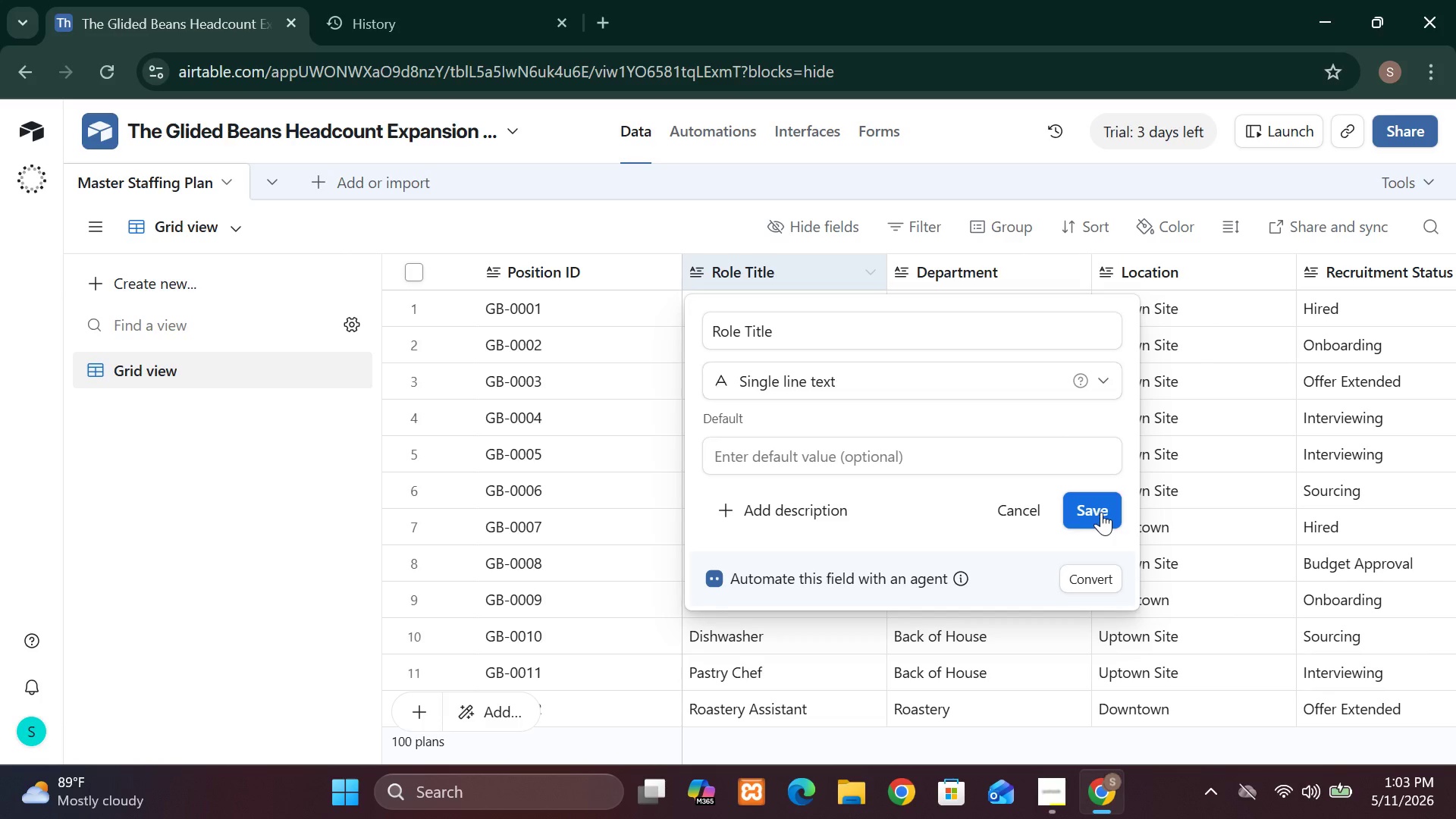 
left_click([1102, 512])
 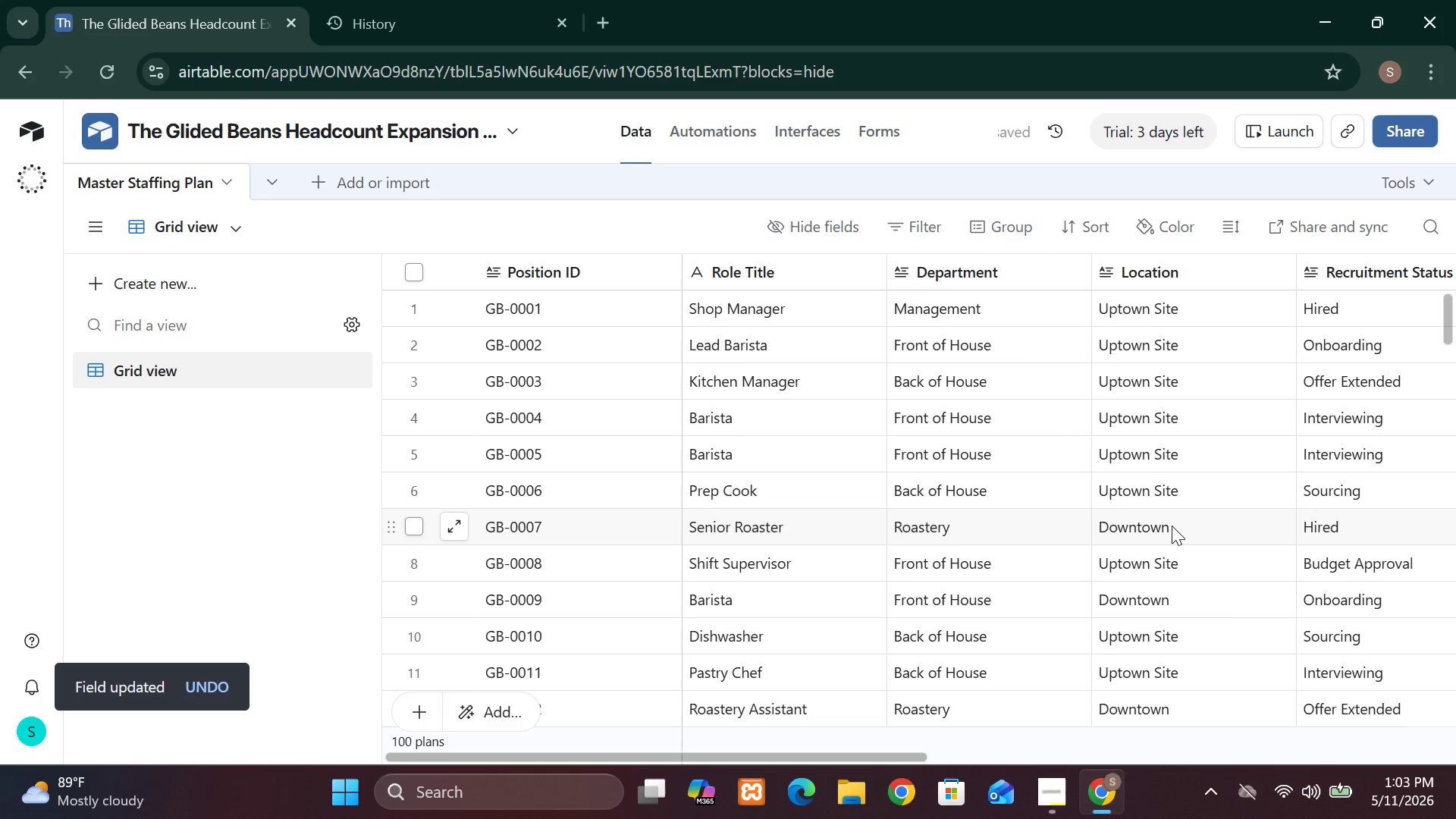 
wait(8.23)
 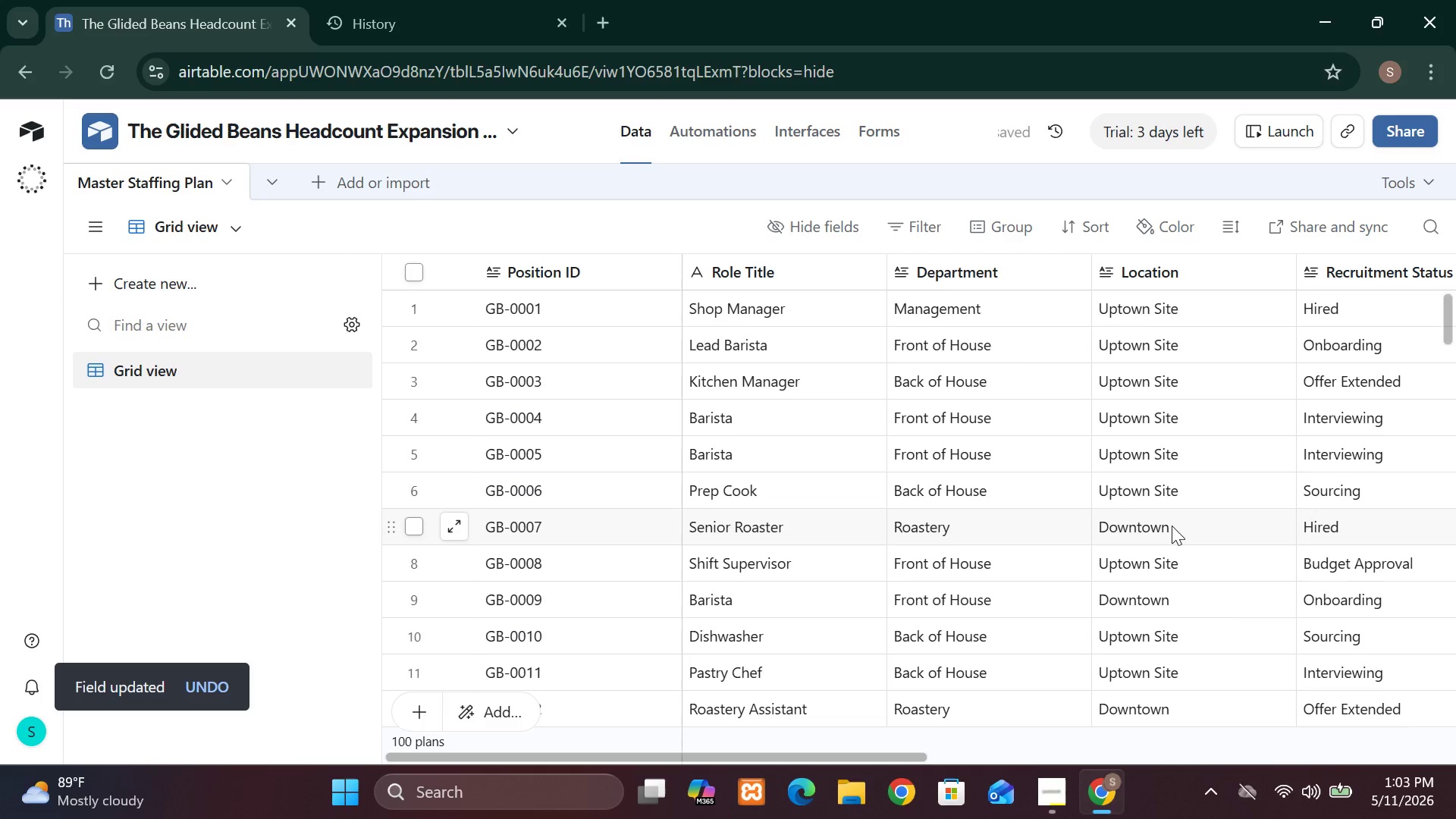 
double_click([1068, 266])
 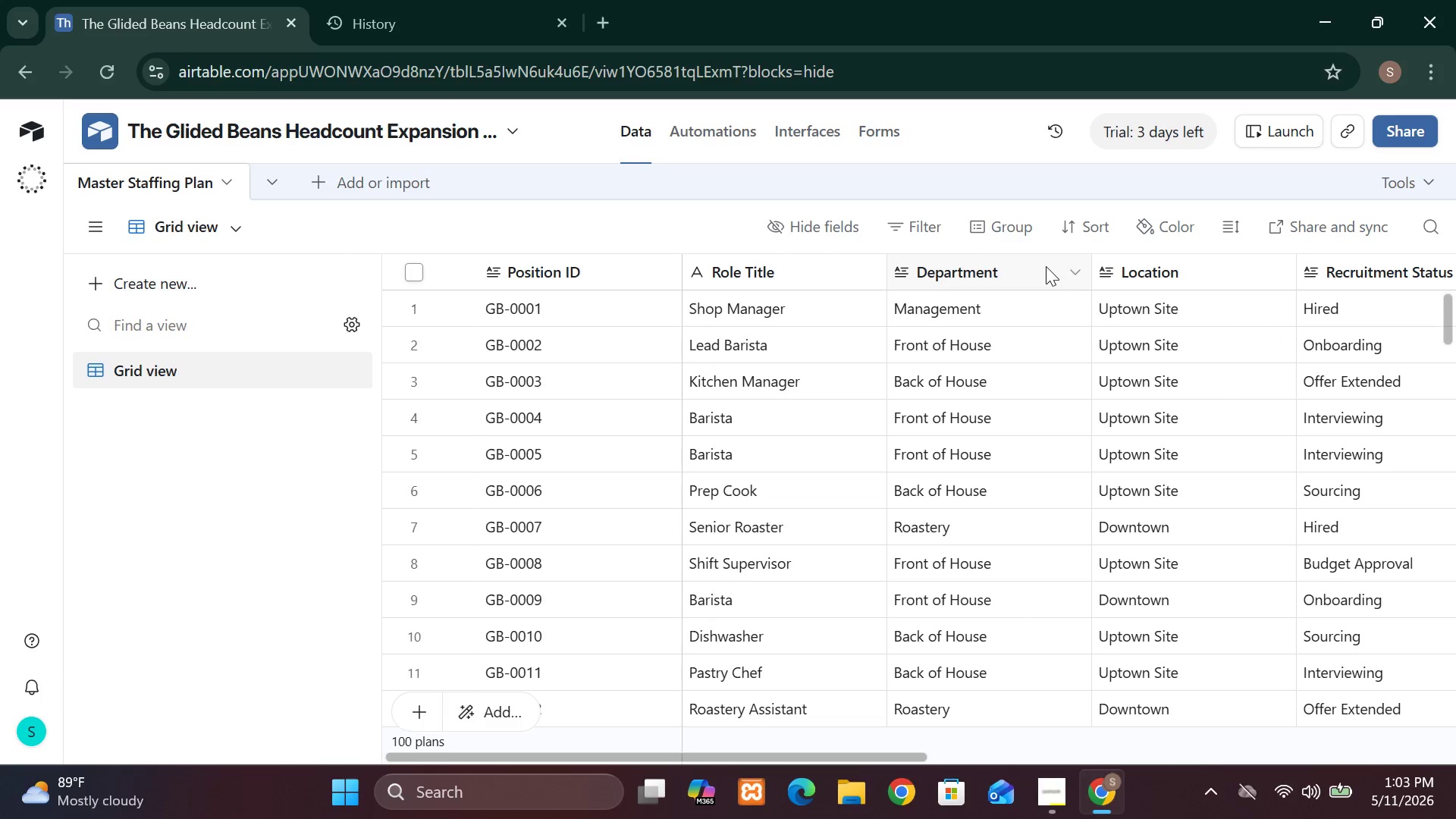 
double_click([1045, 266])
 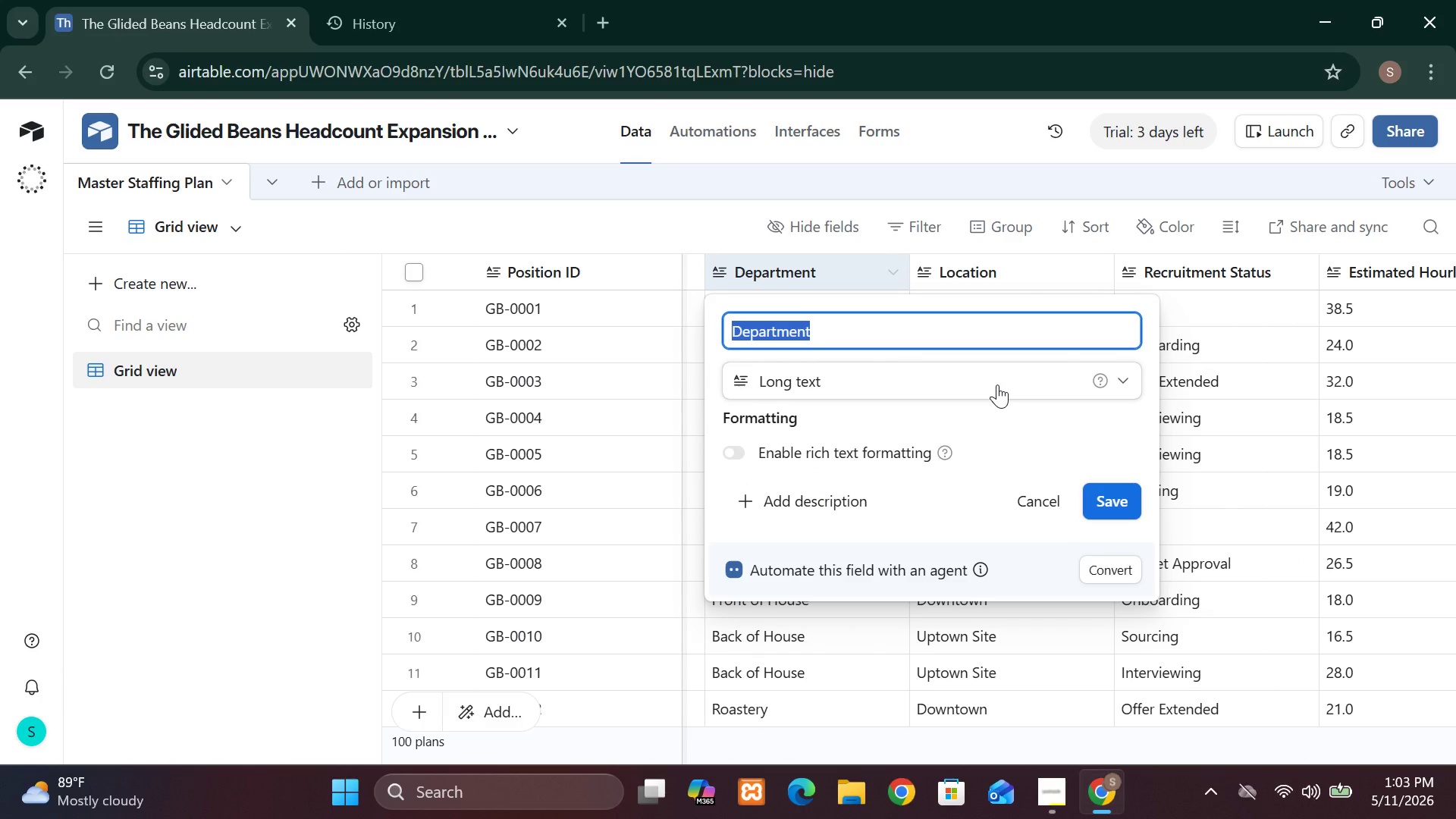 
left_click([997, 384])
 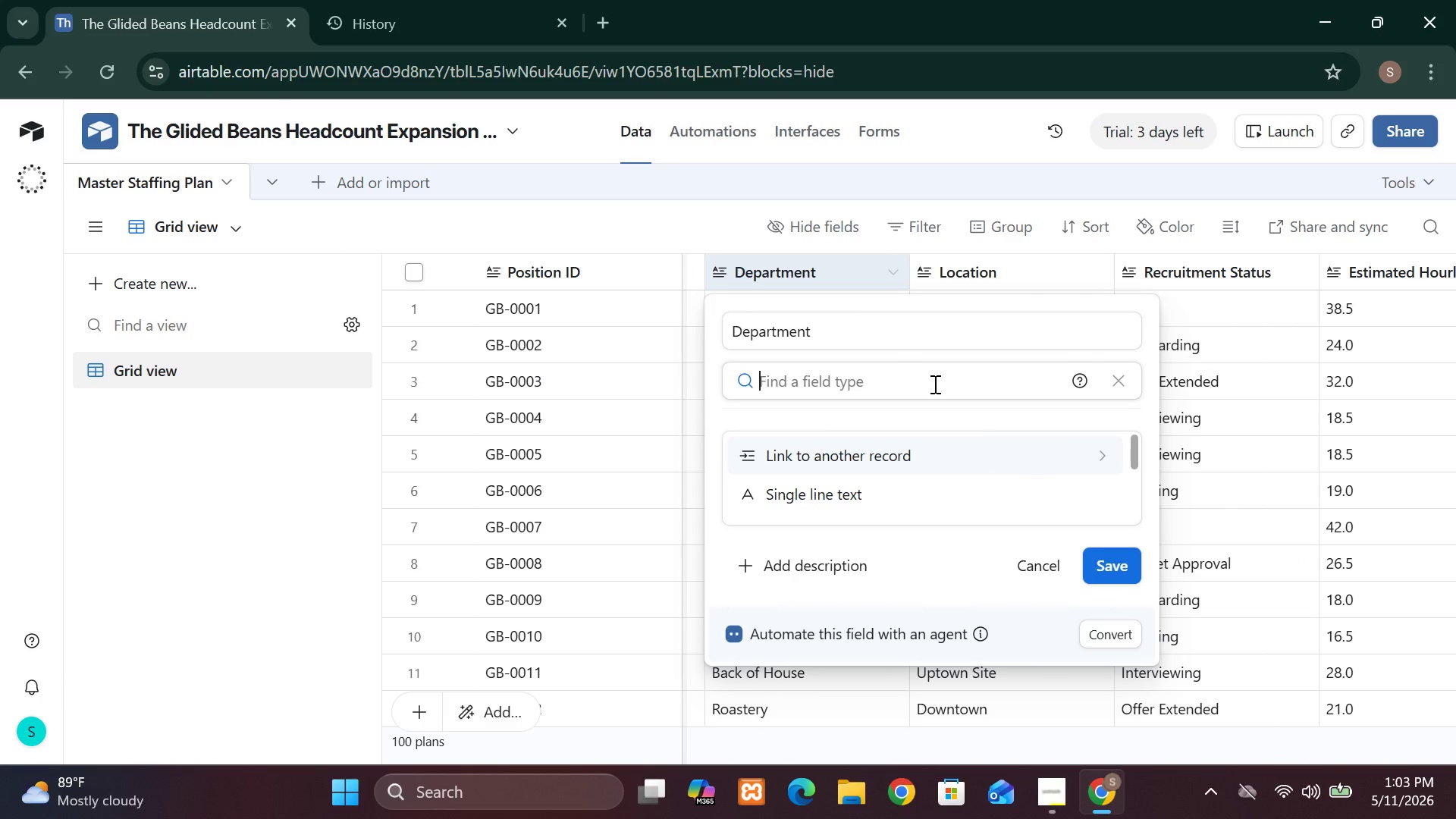 
hold_key(key=Tab, duration=0.62)
 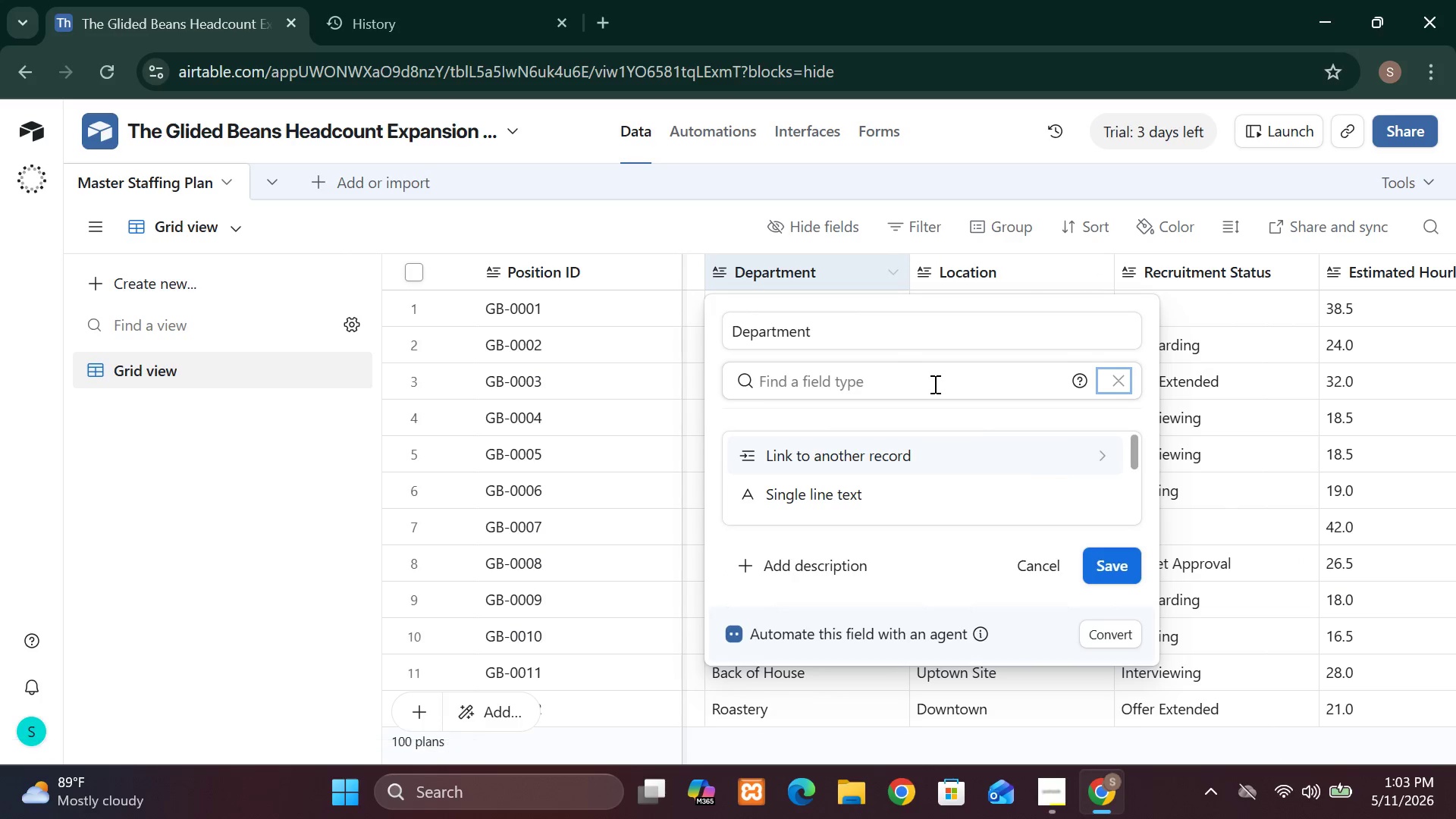 
key(S)
 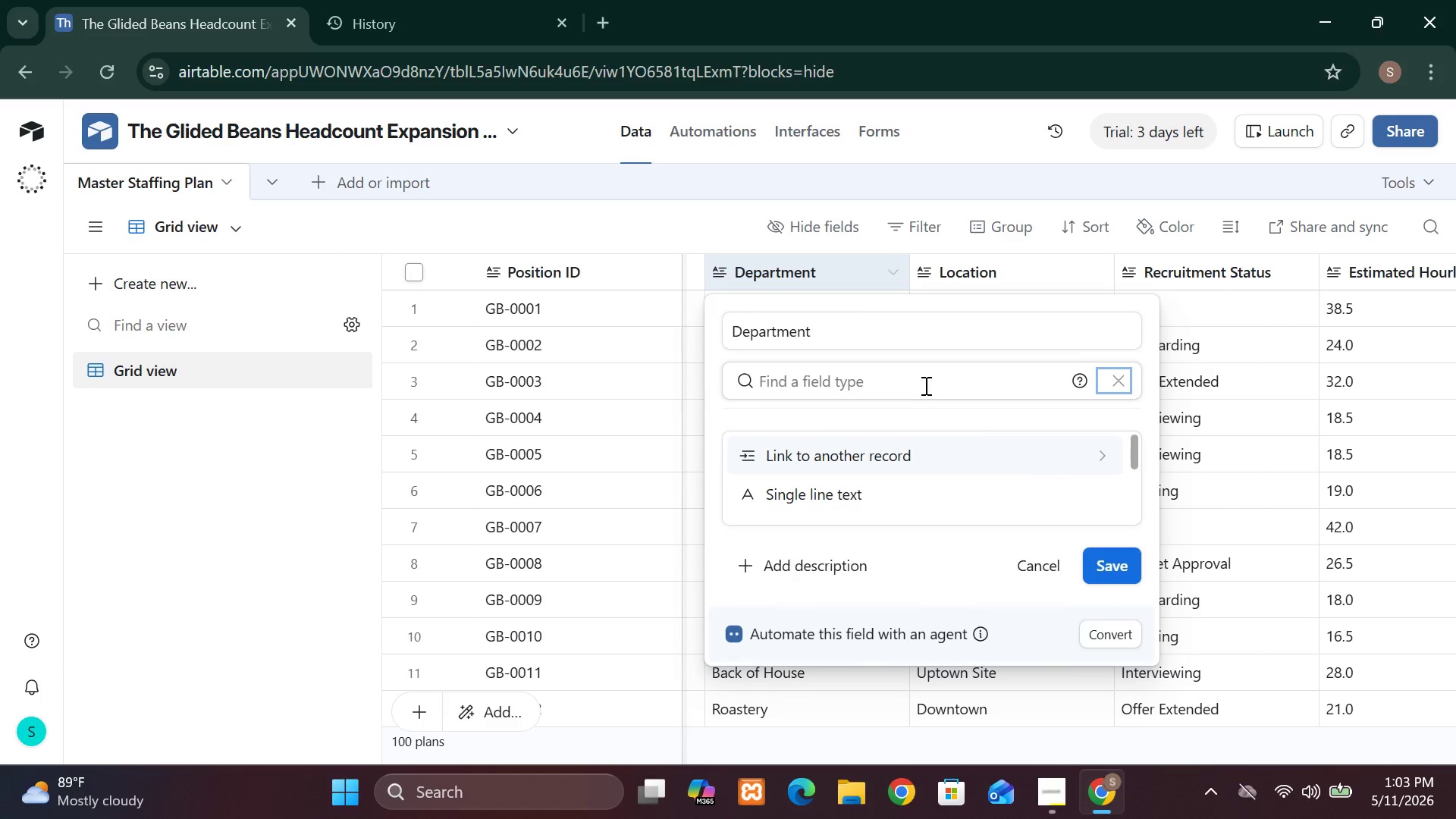 
left_click([920, 385])
 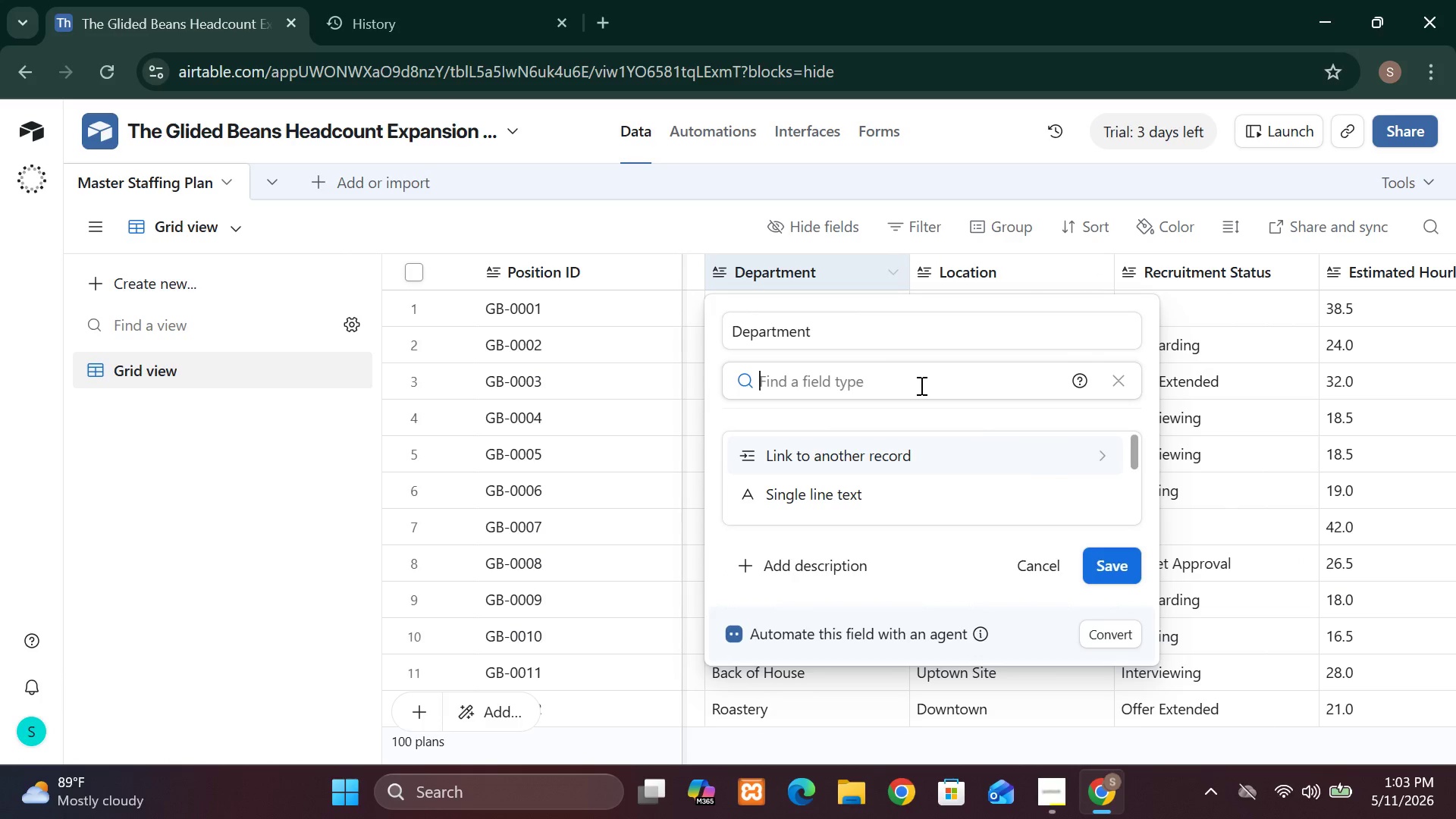 
hold_key(key=Tab, duration=0.55)
 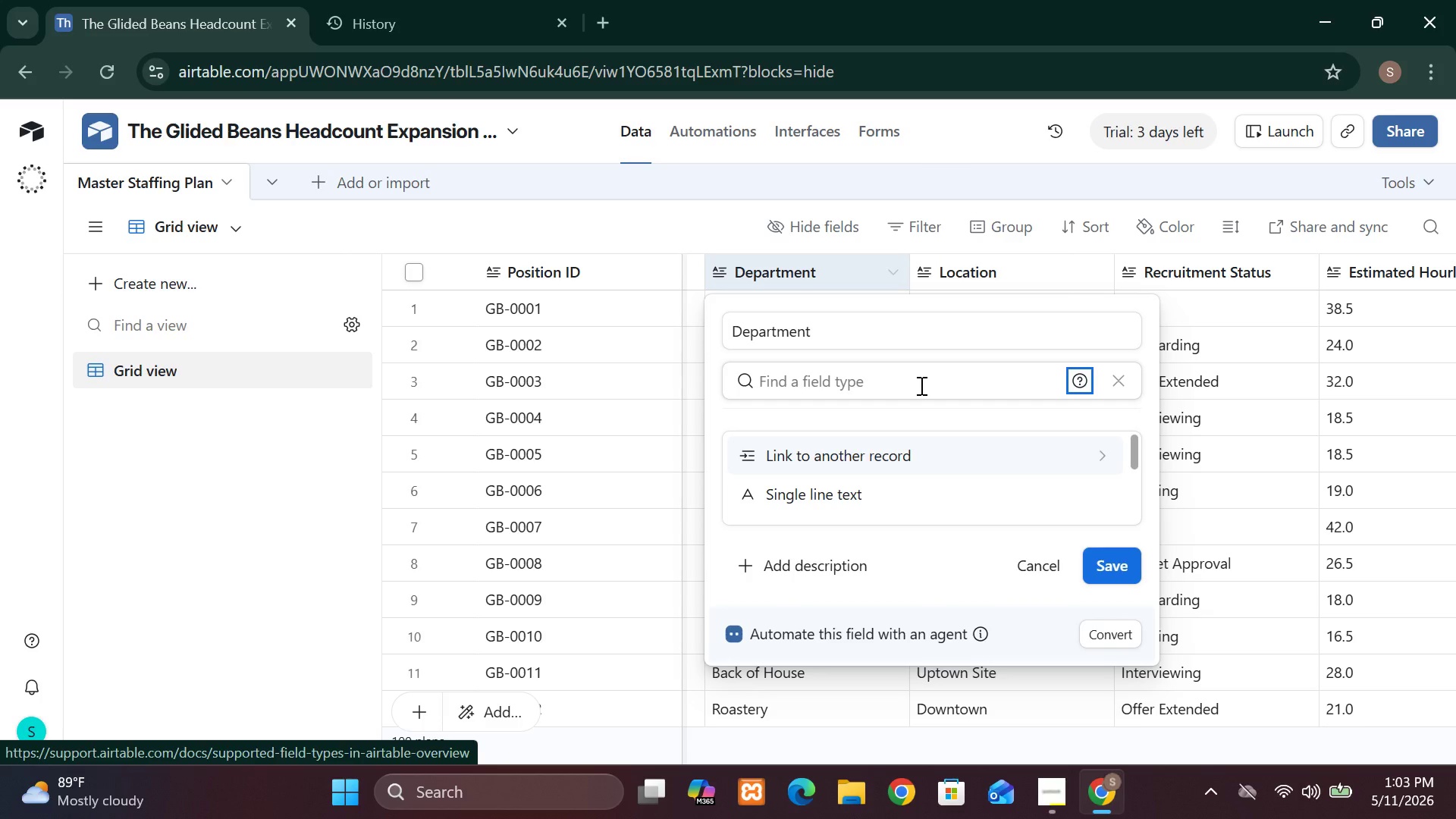 
key(S)
 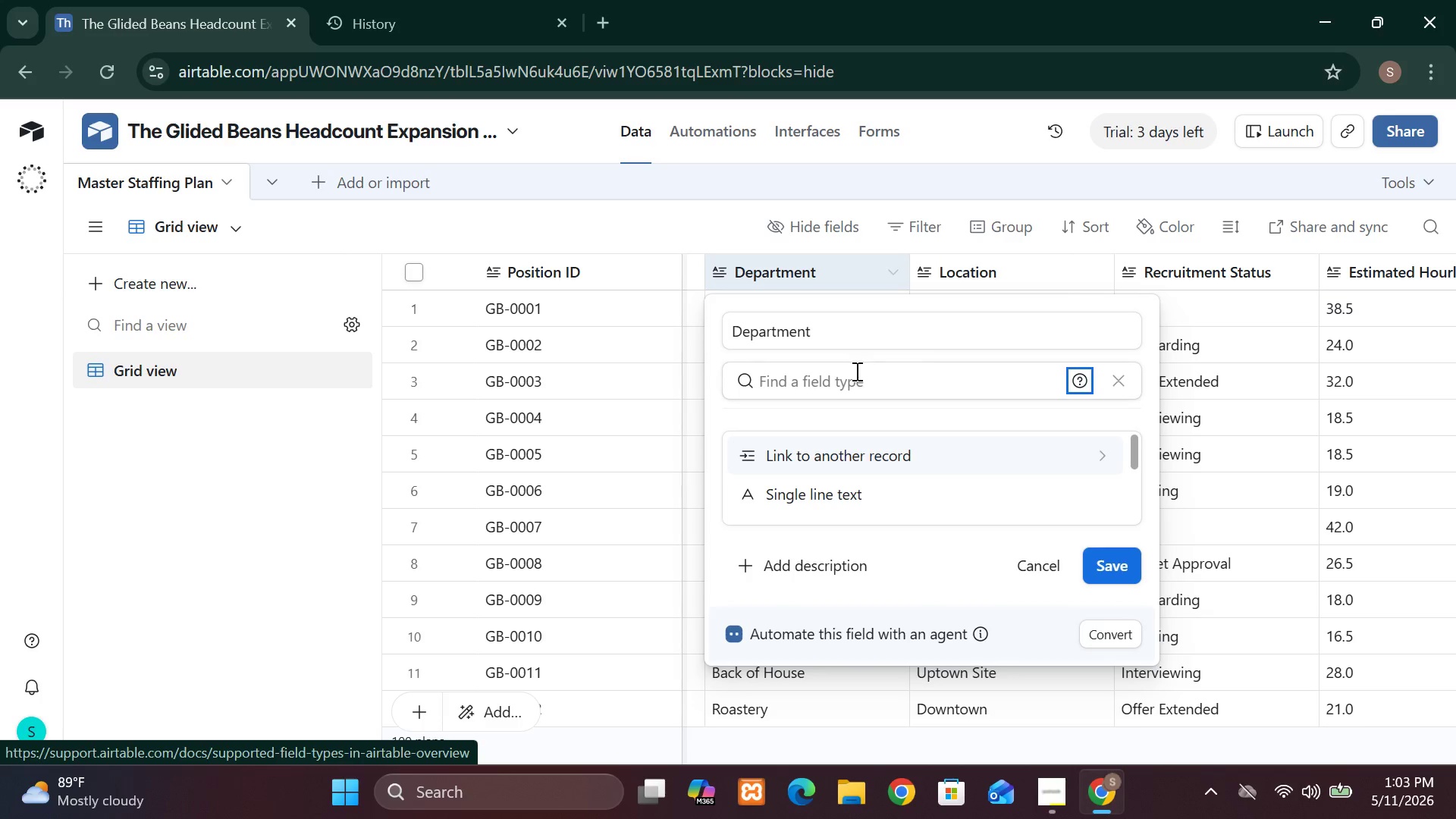 
left_click([849, 385])
 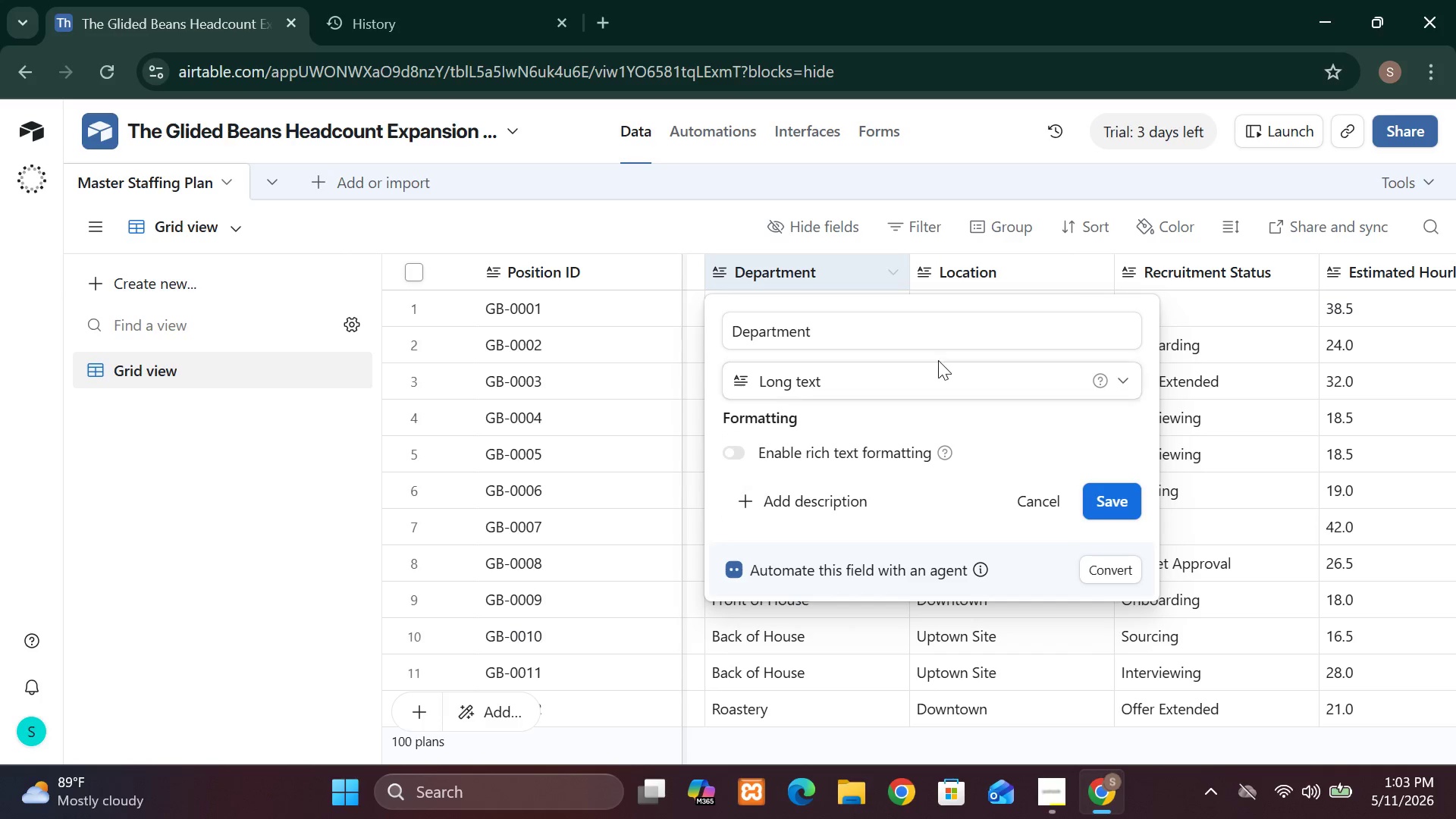 
left_click([949, 374])
 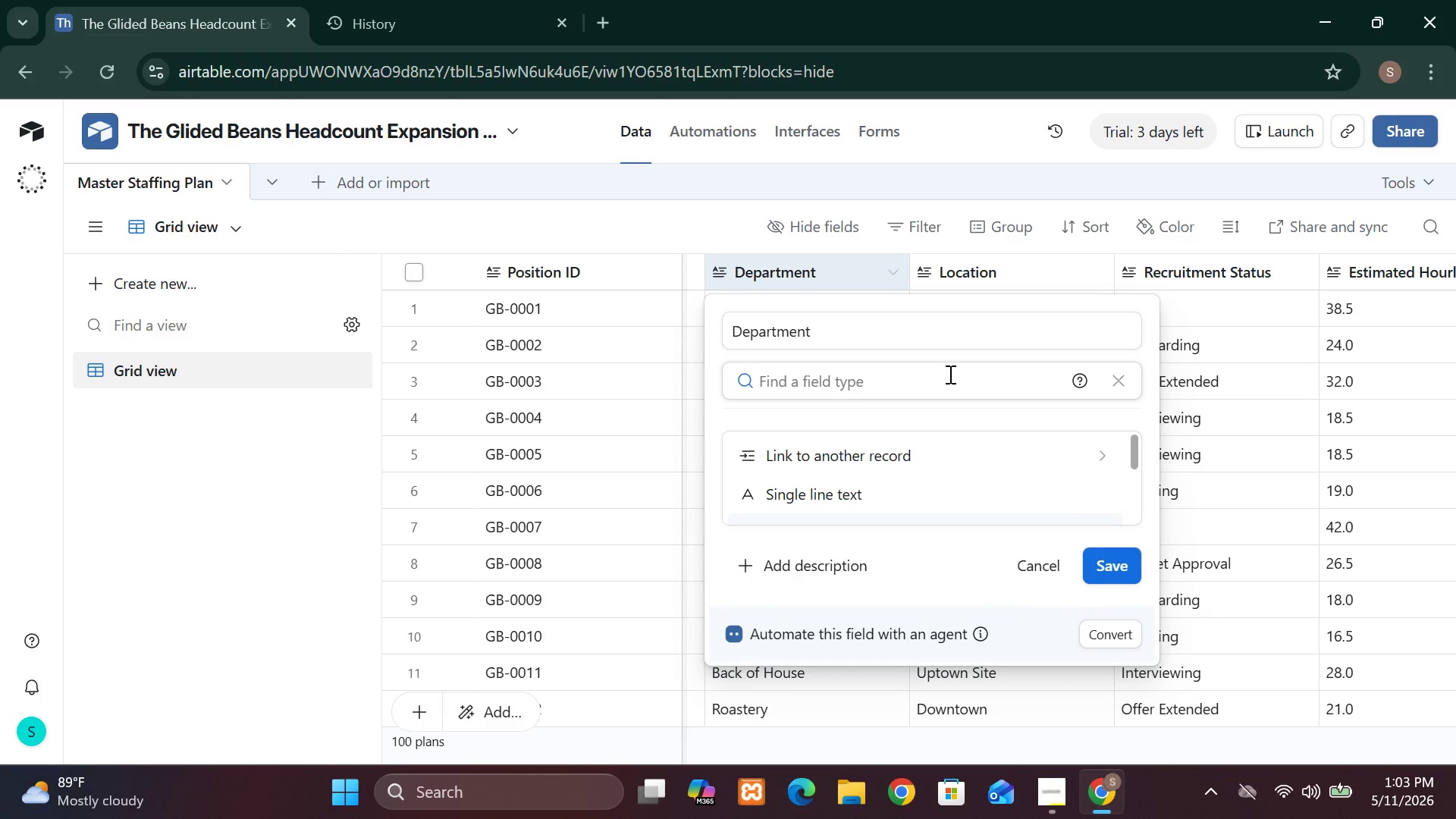 
hold_key(key=Tab, duration=0.59)
 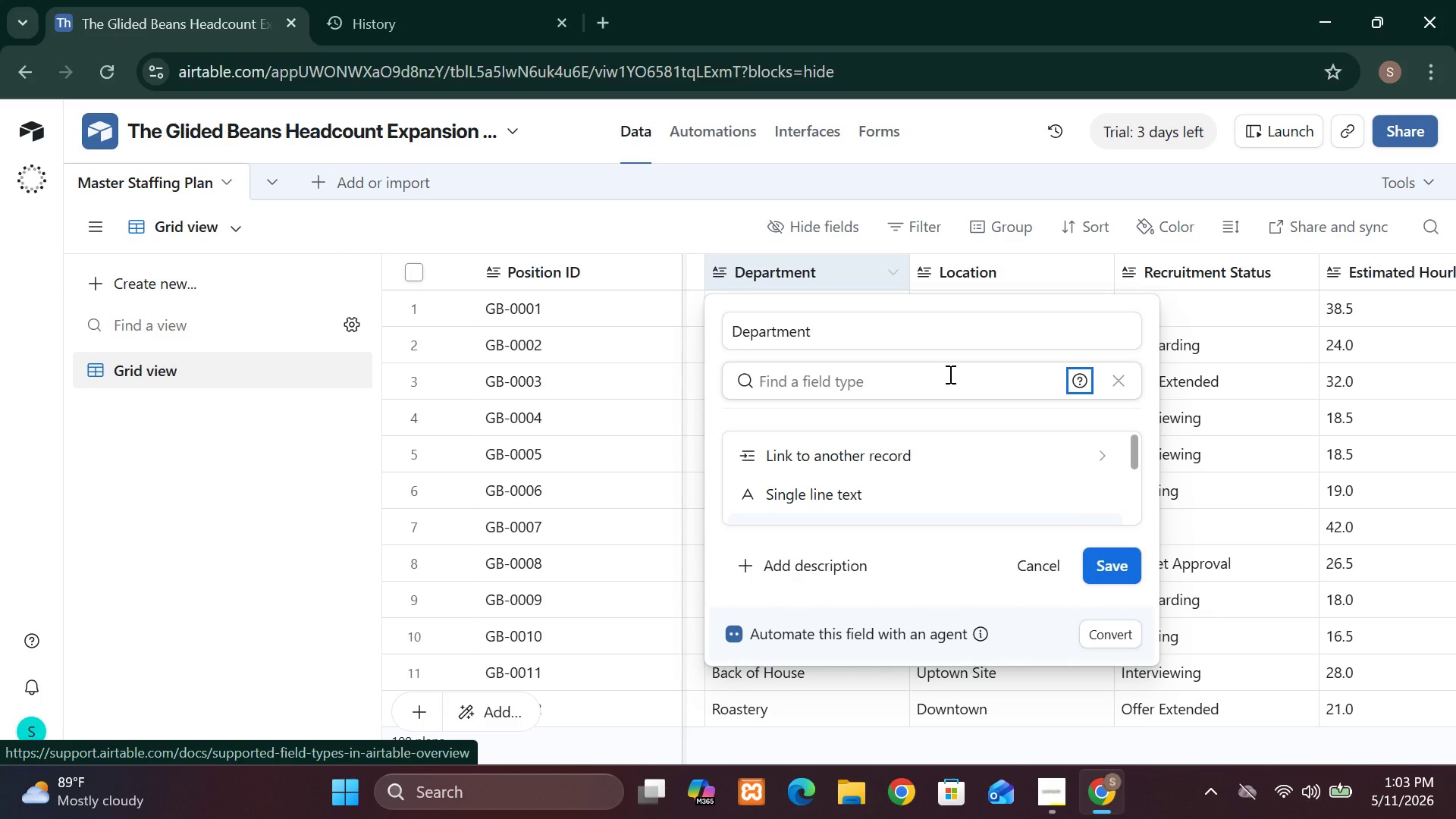 
key(S)
 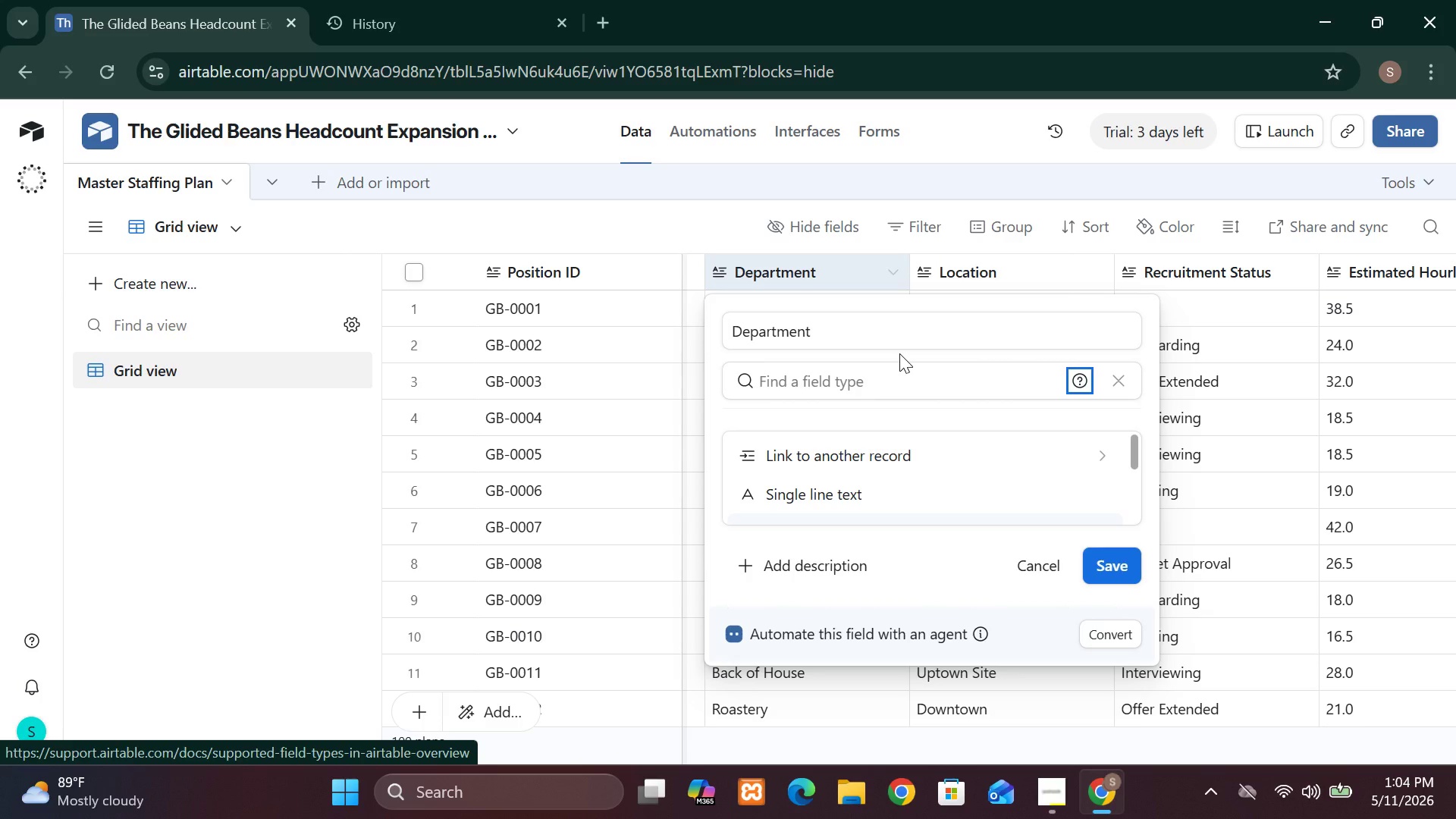 
wait(7.17)
 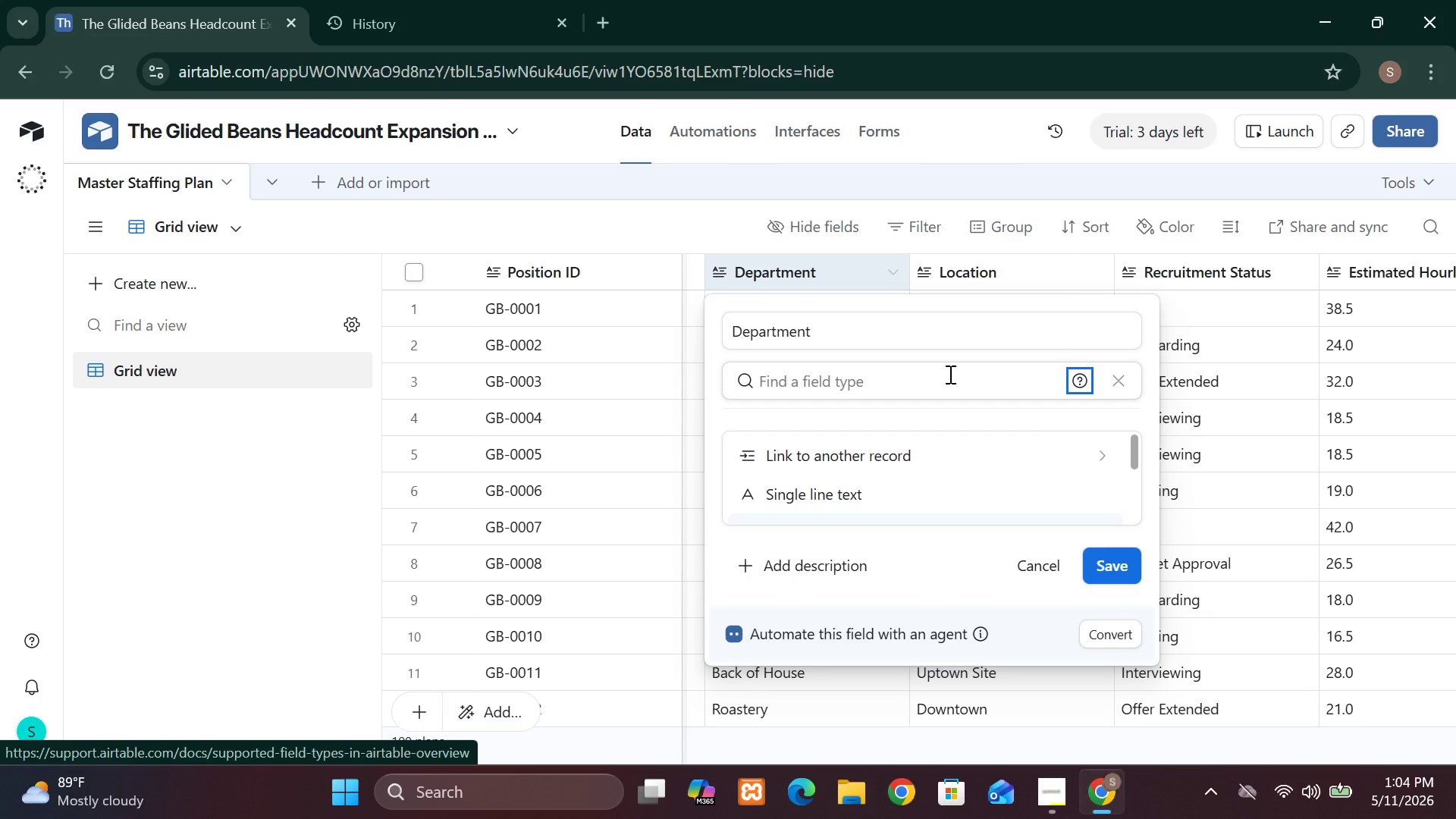 
key(S)
 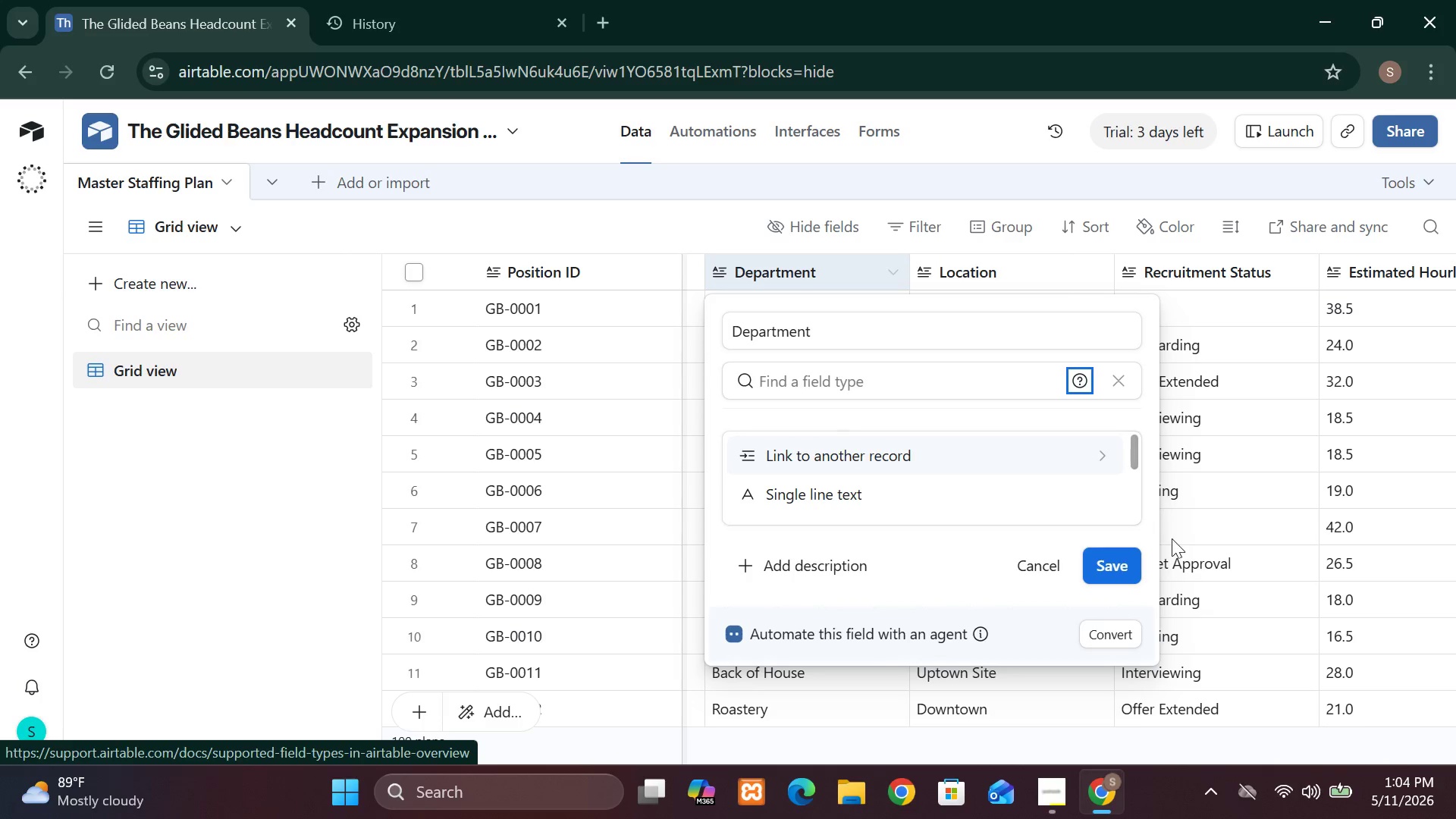 
left_click([1134, 488])
 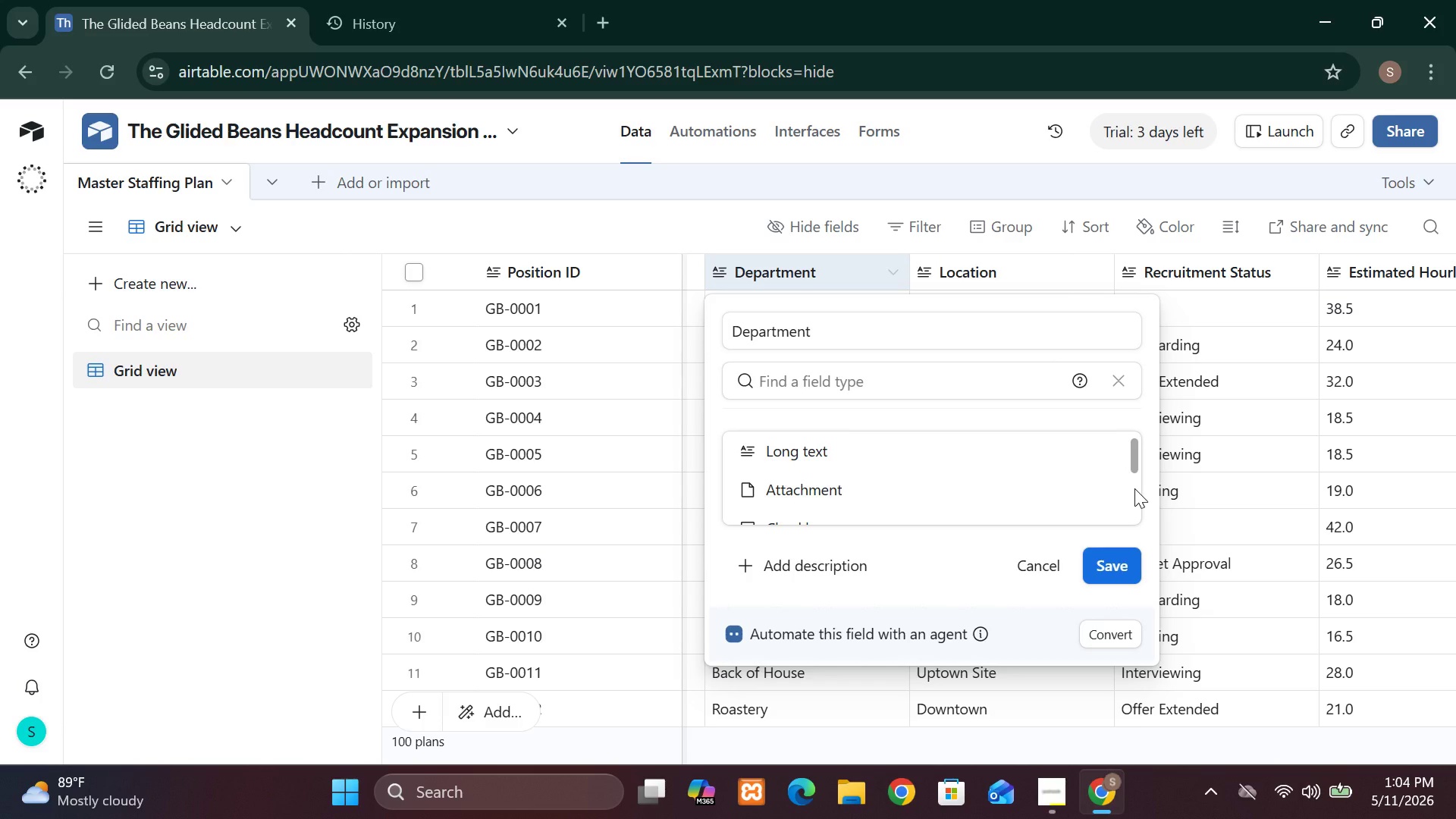 
left_click([1134, 488])
 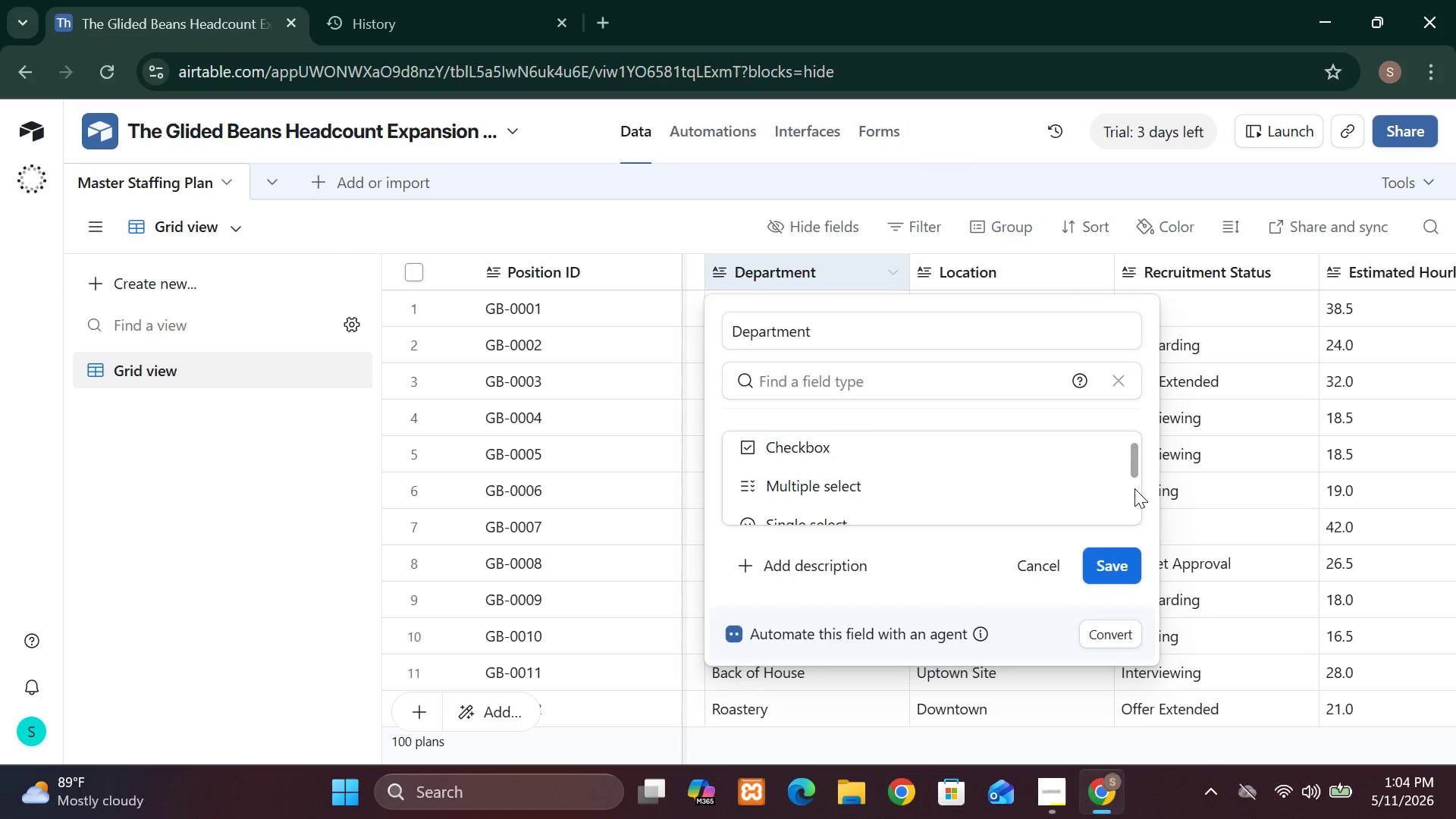 
left_click([1134, 488])
 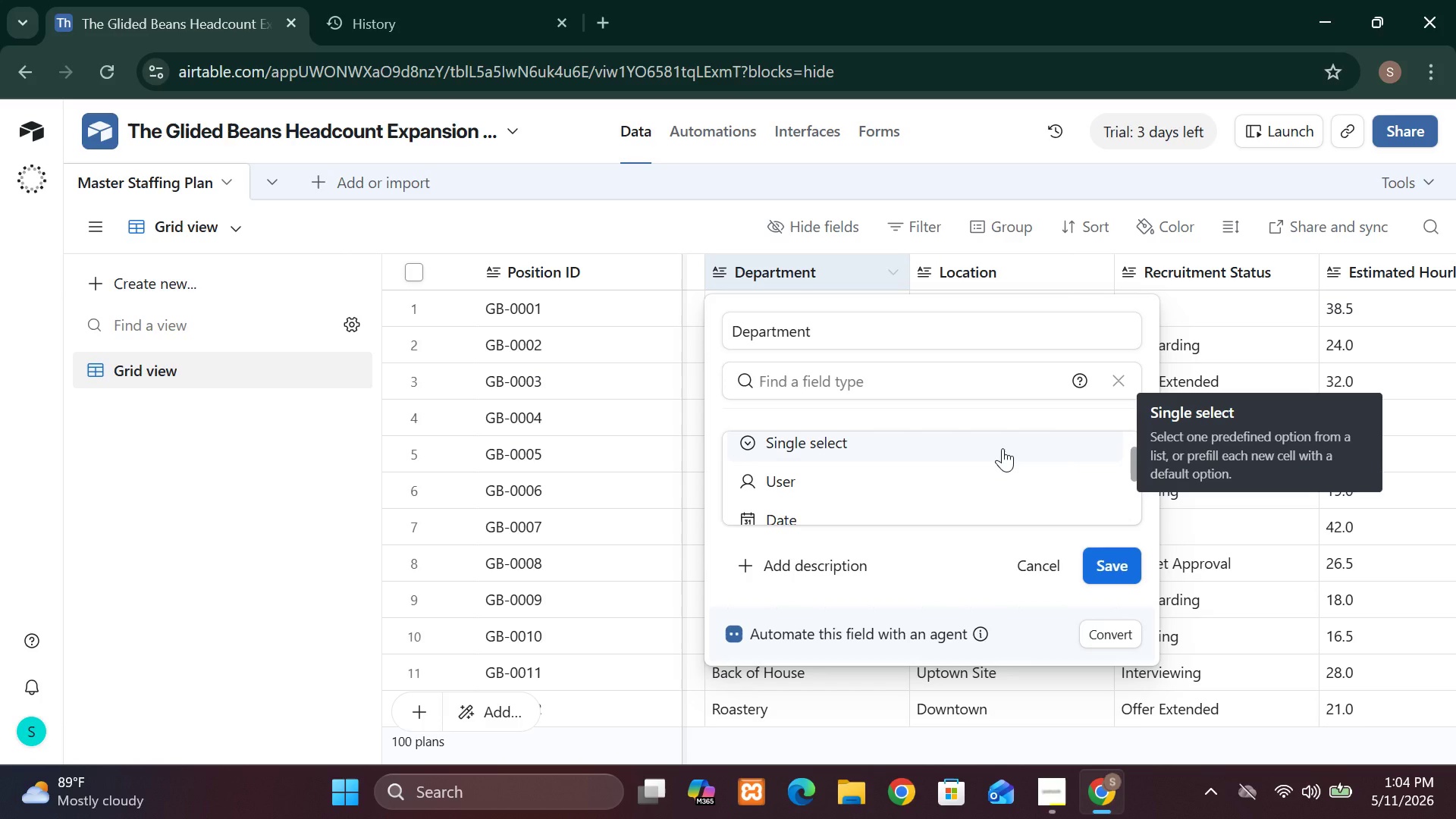 
left_click([1003, 448])
 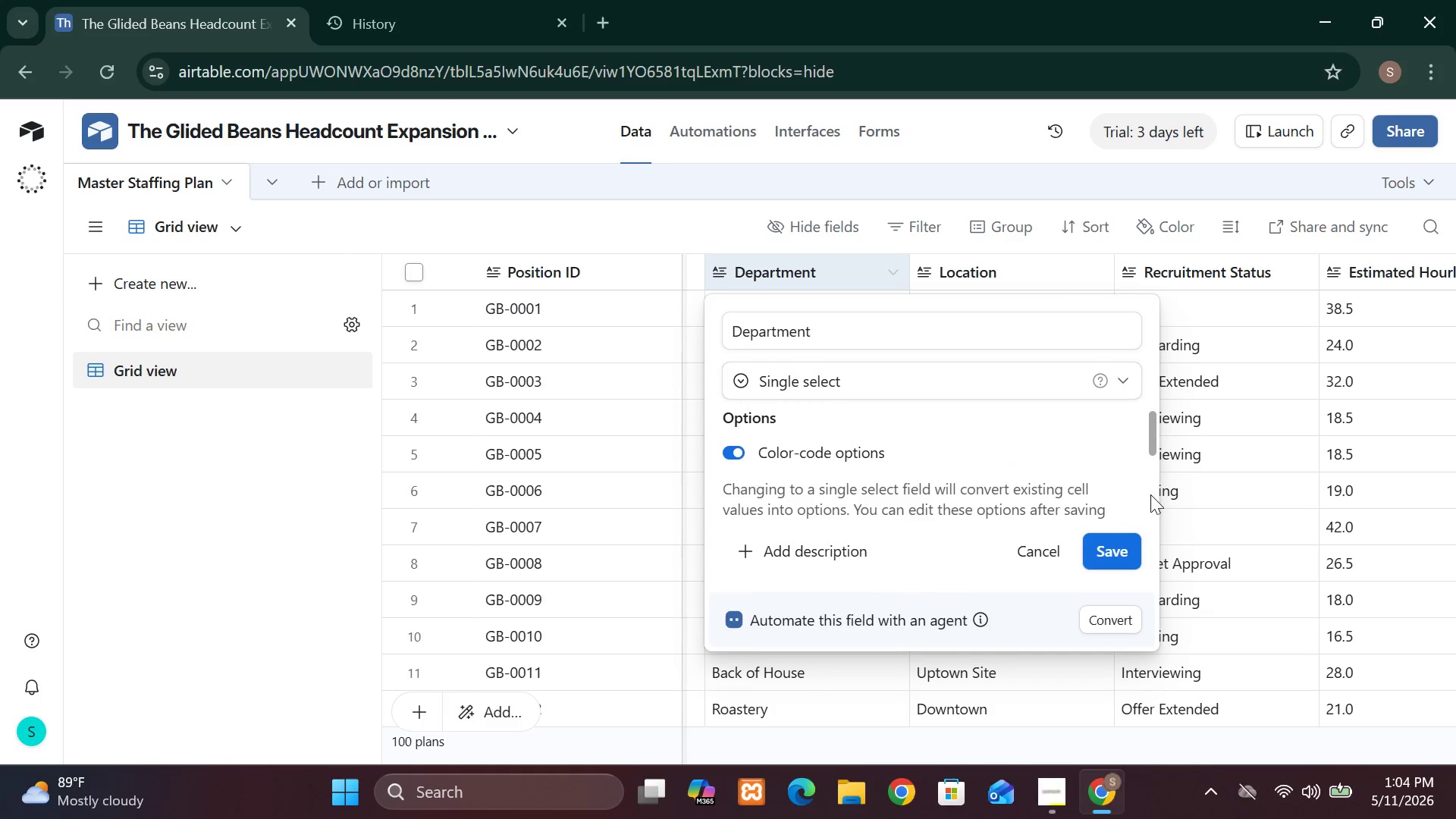 
left_click([1119, 554])
 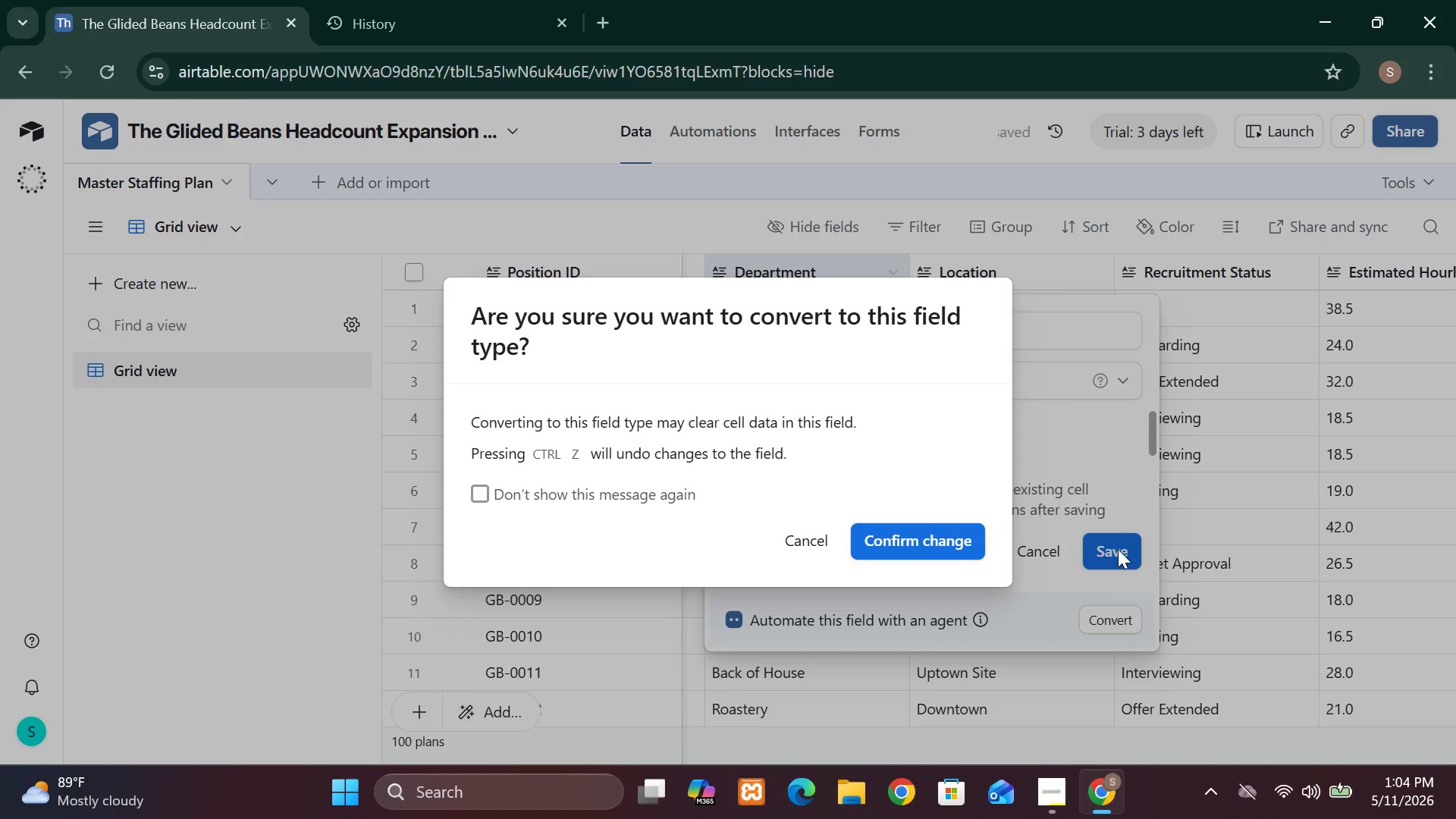 
left_click([940, 535])
 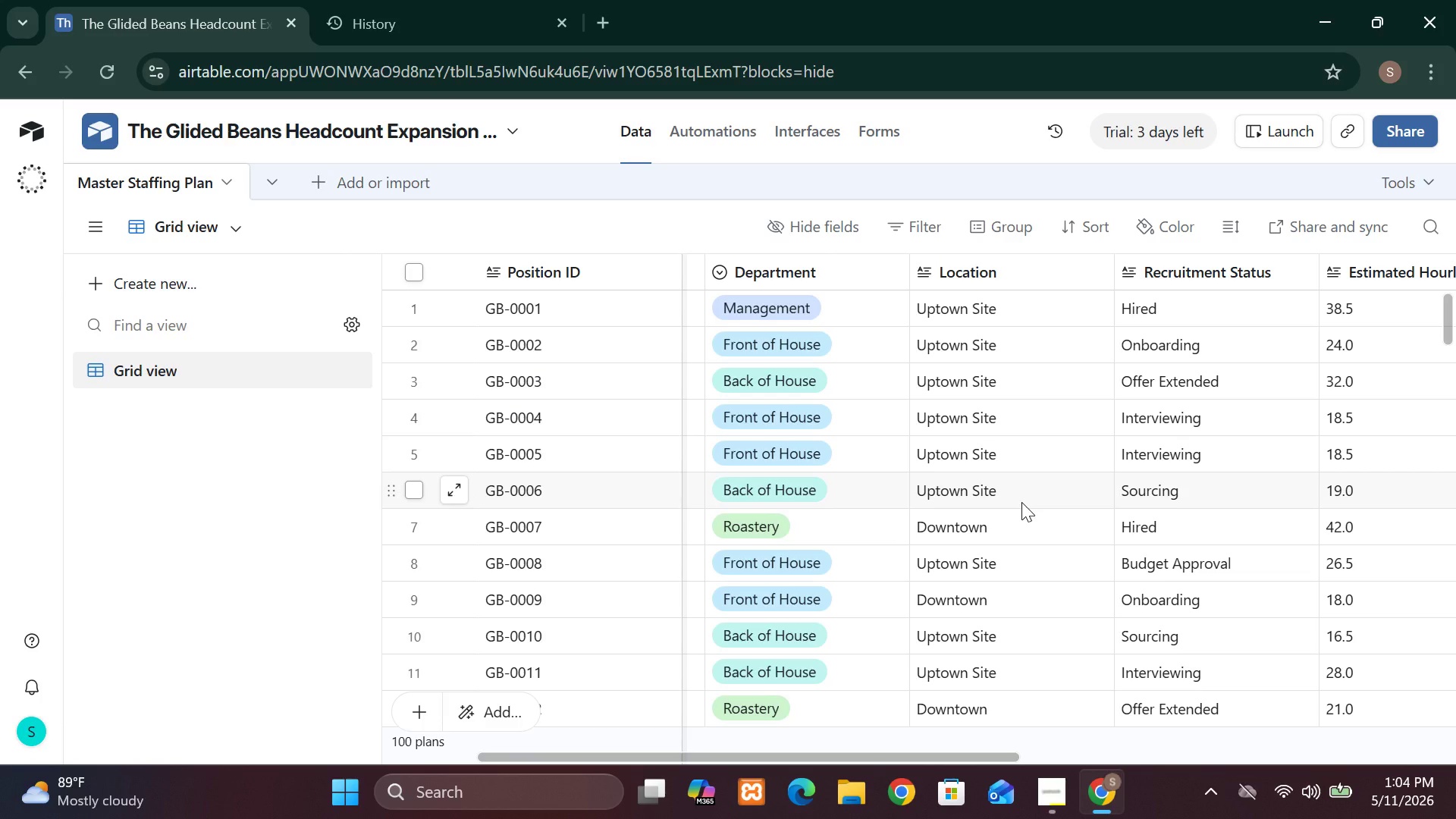 
wait(35.78)
 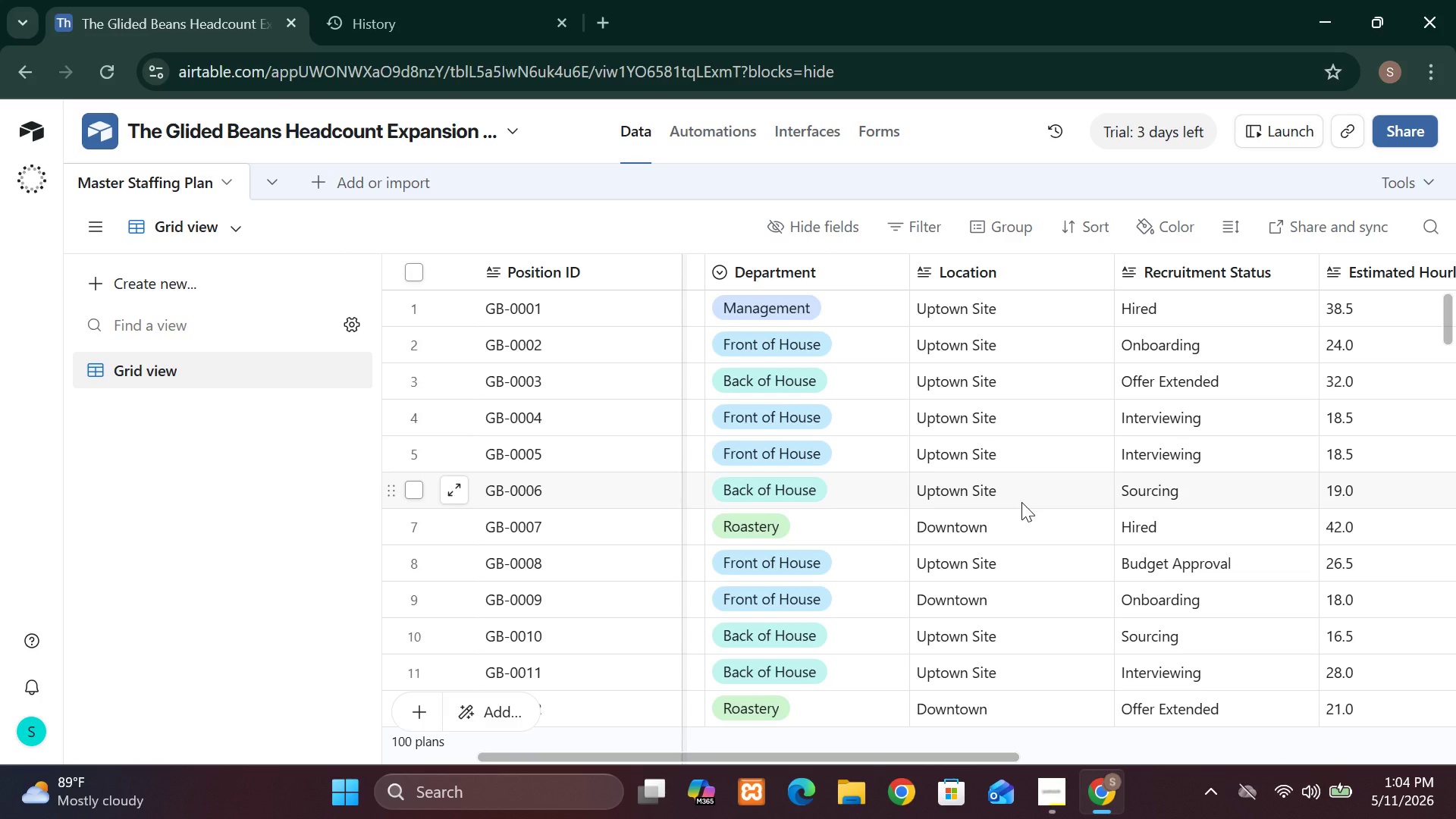 
mouse_move([949, 563])
 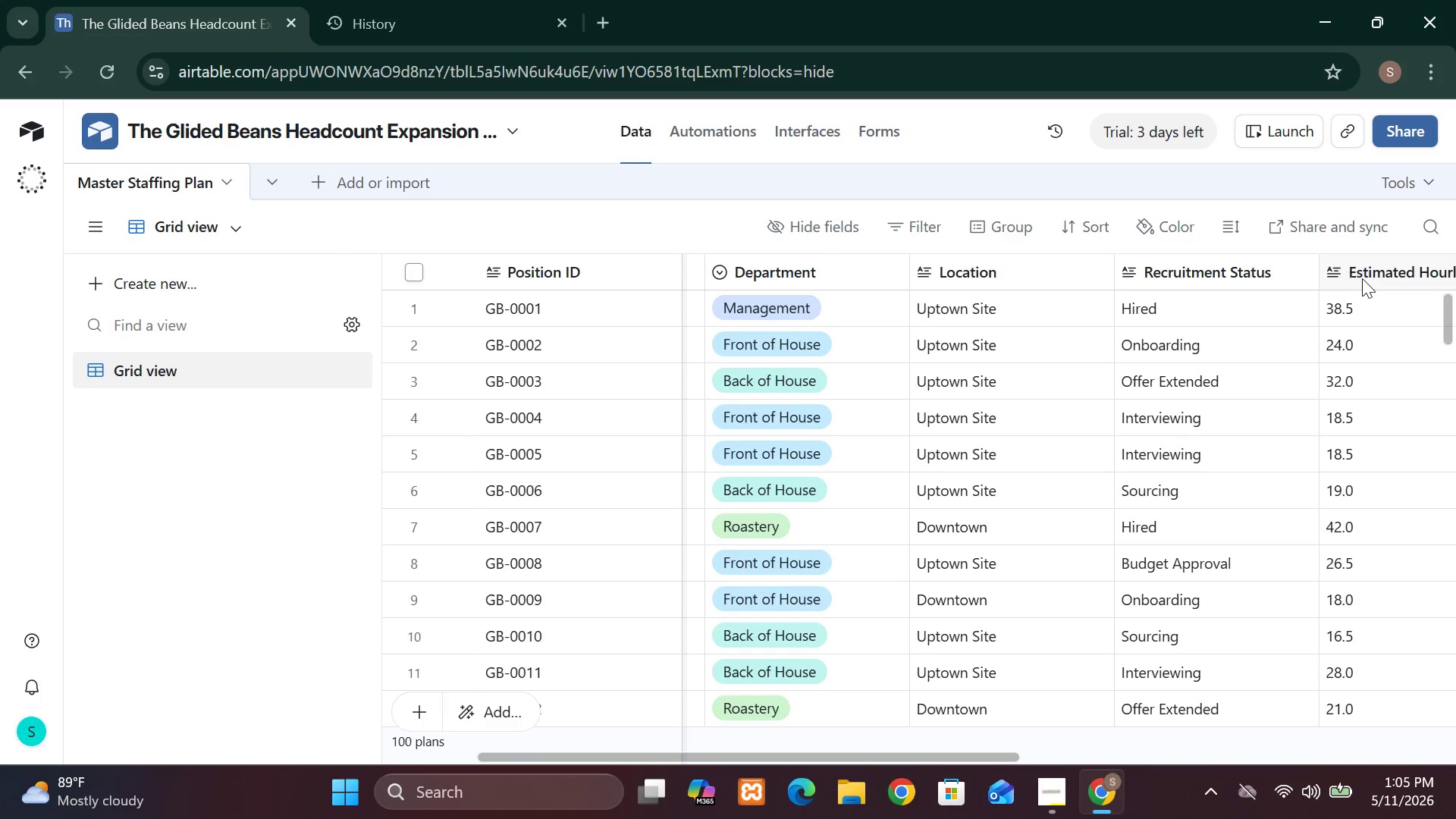 
double_click([1366, 278])
 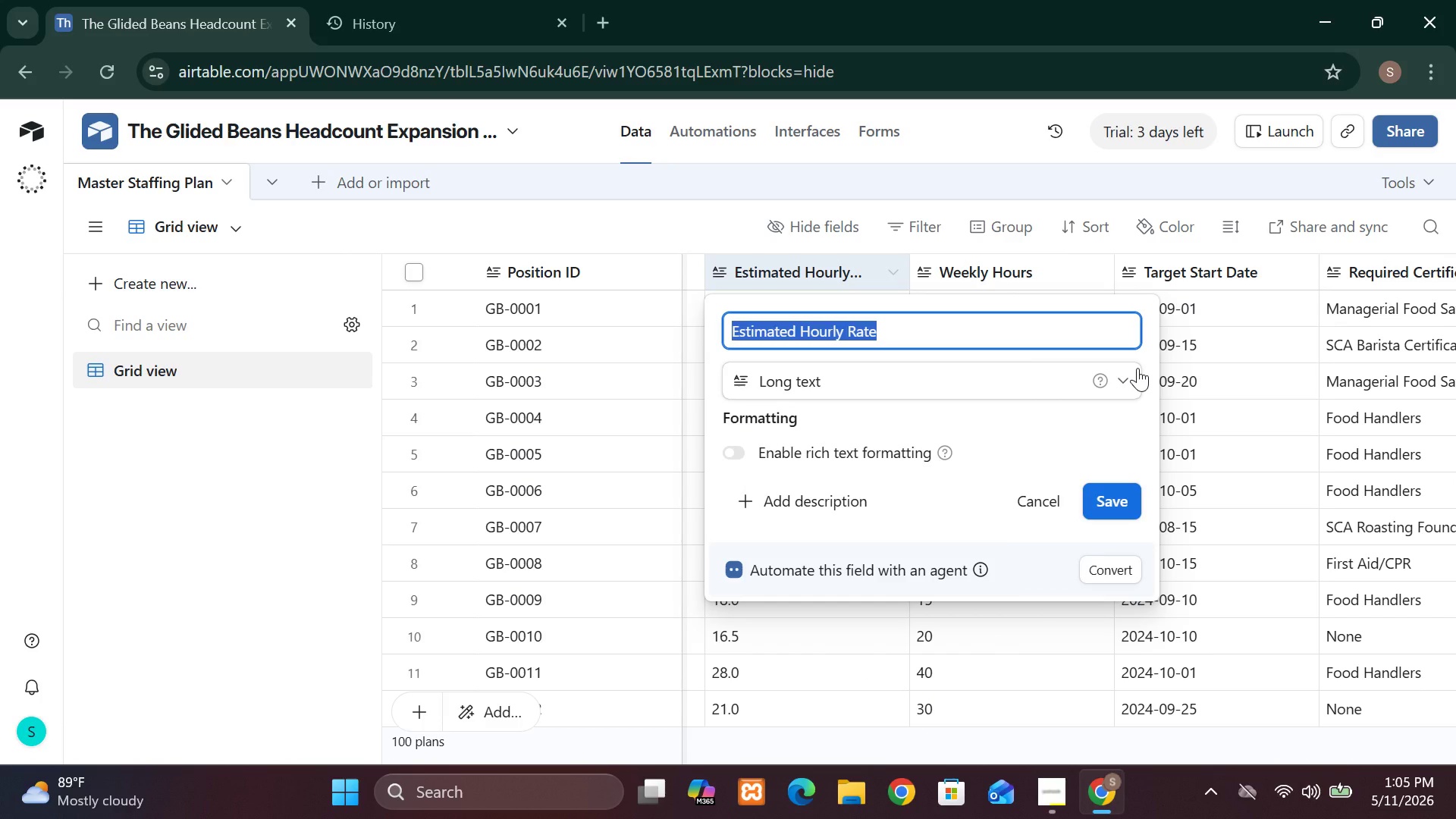 
wait(6.89)
 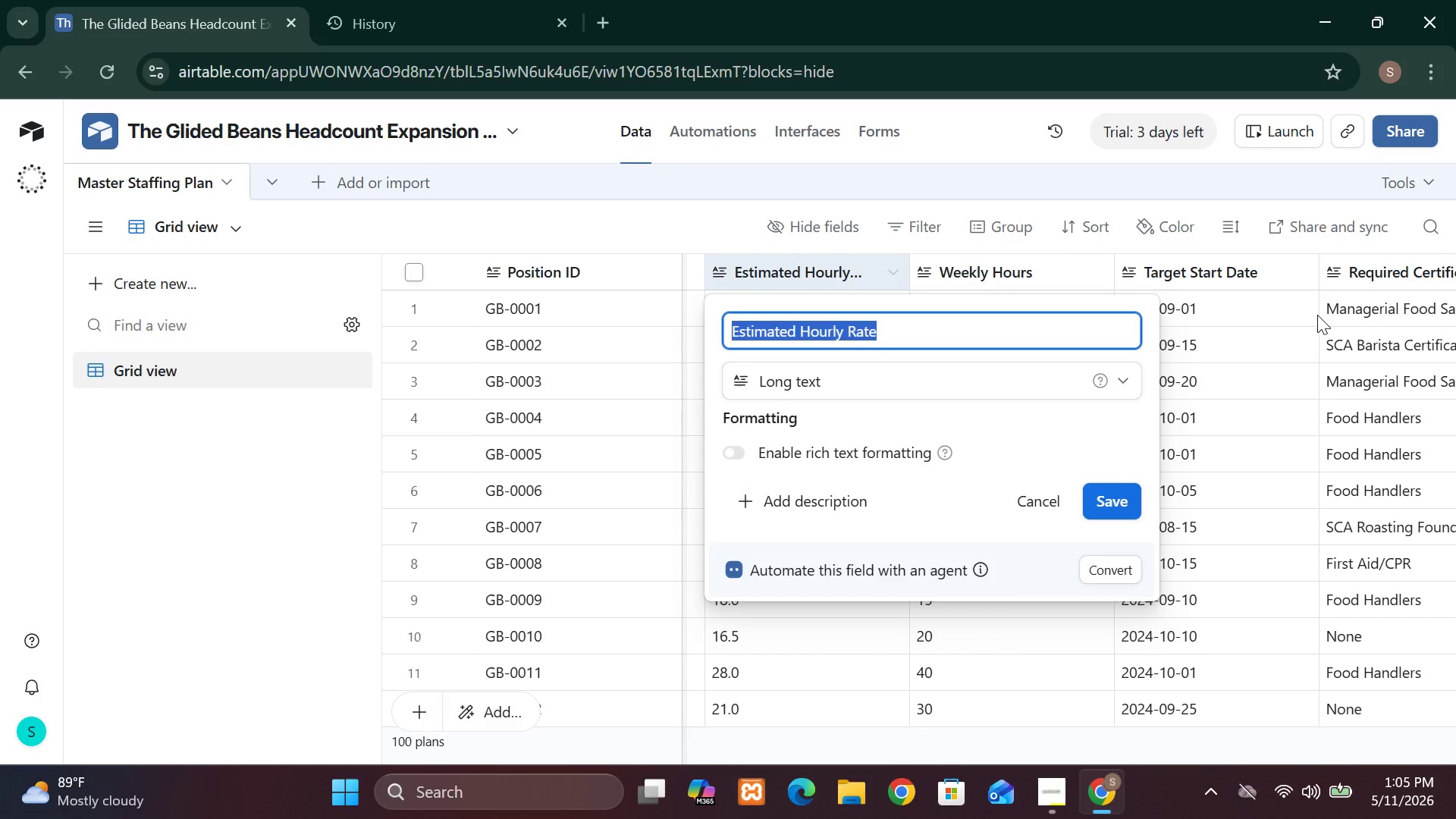 
left_click([1128, 375])
 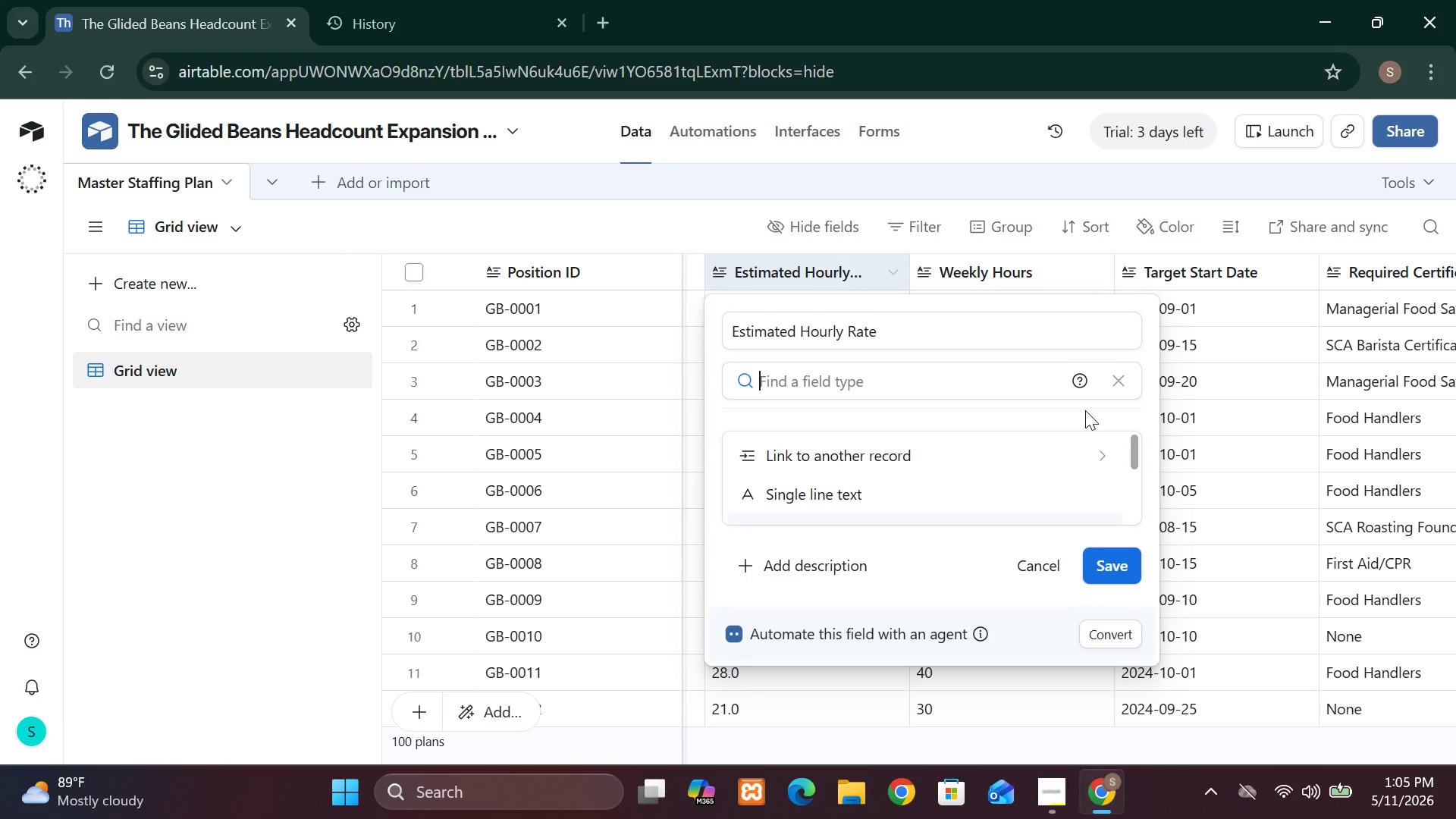 
left_click([1134, 478])
 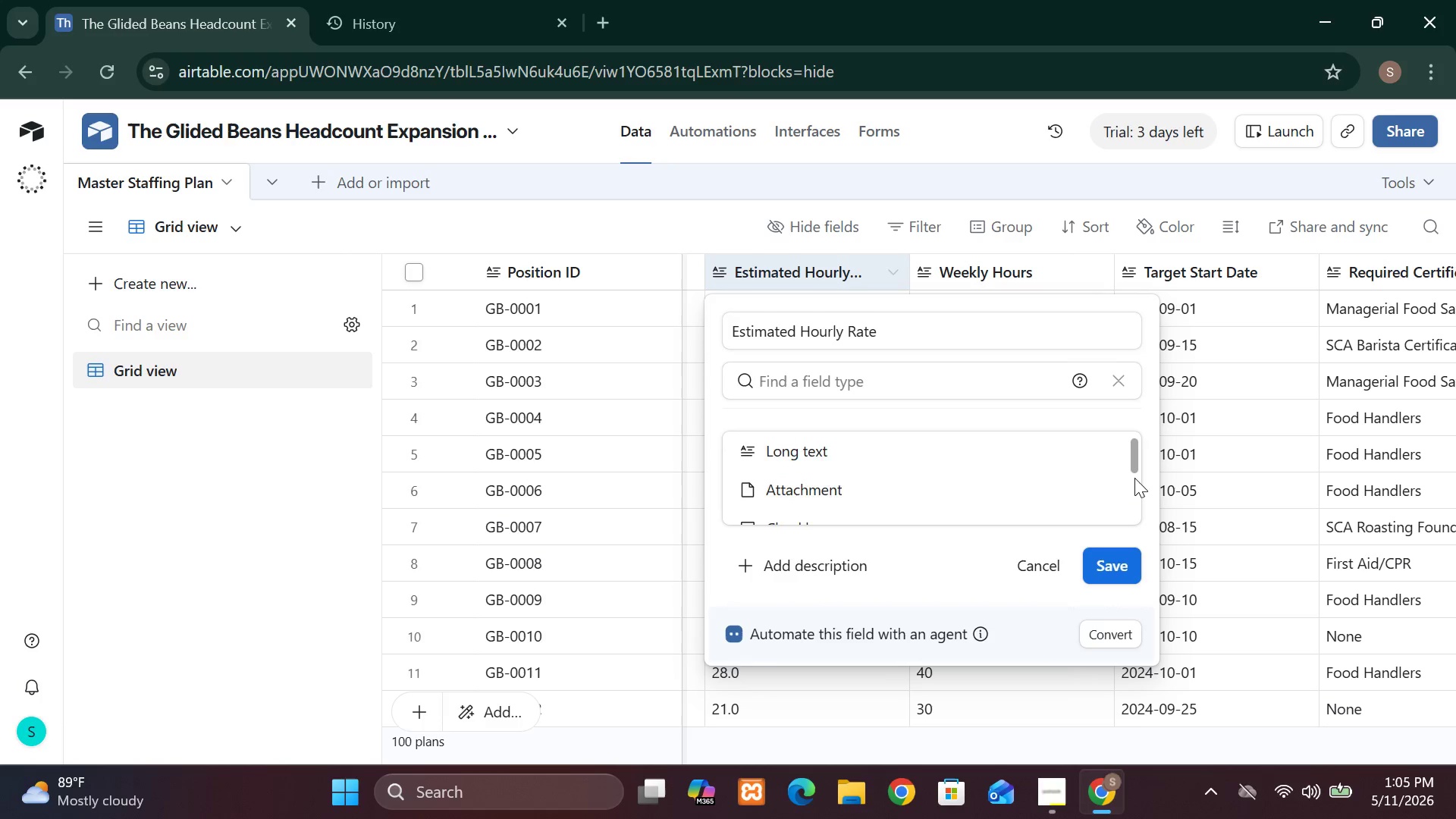 
left_click([1134, 478])
 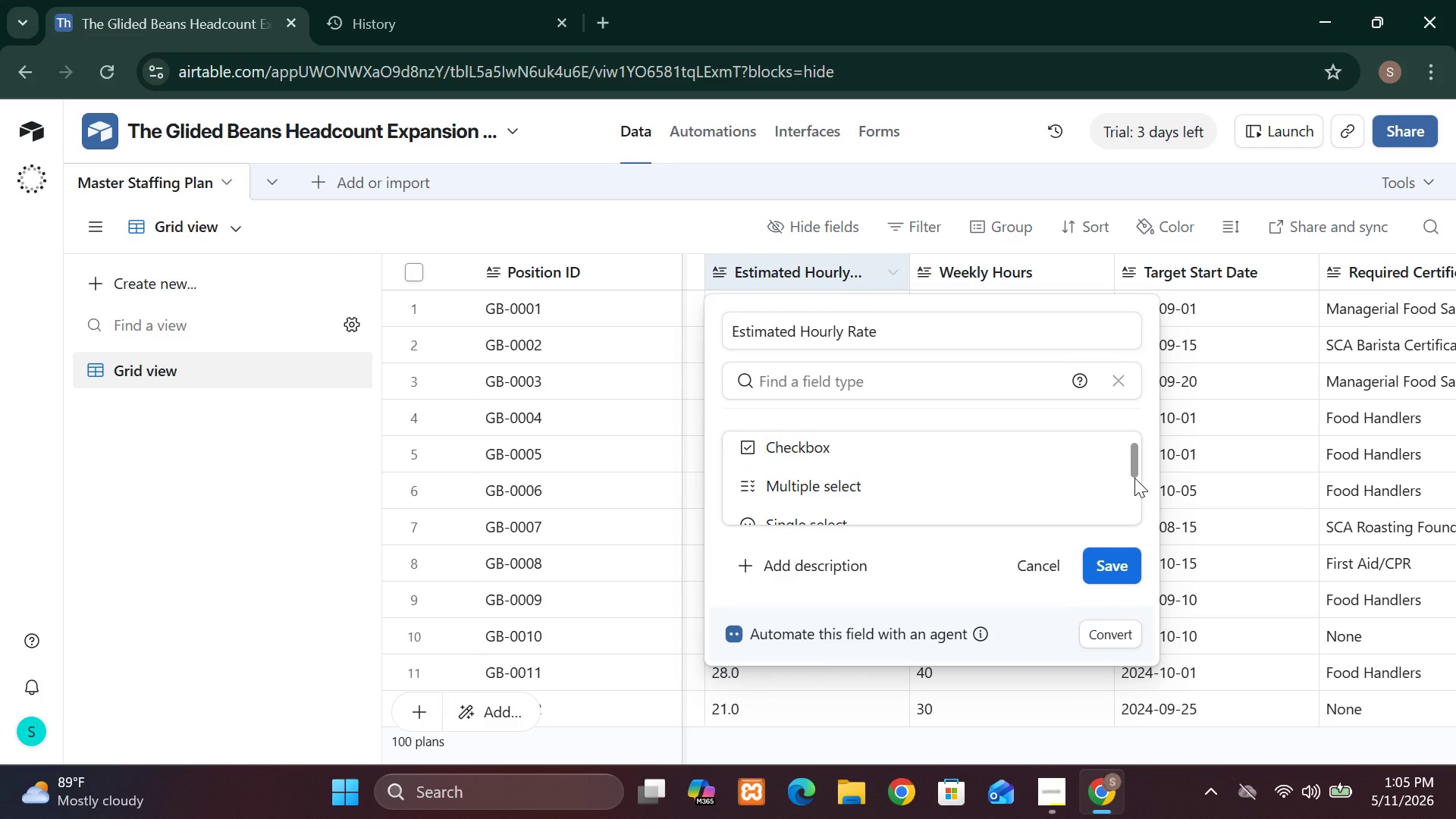 
left_click([1134, 478])
 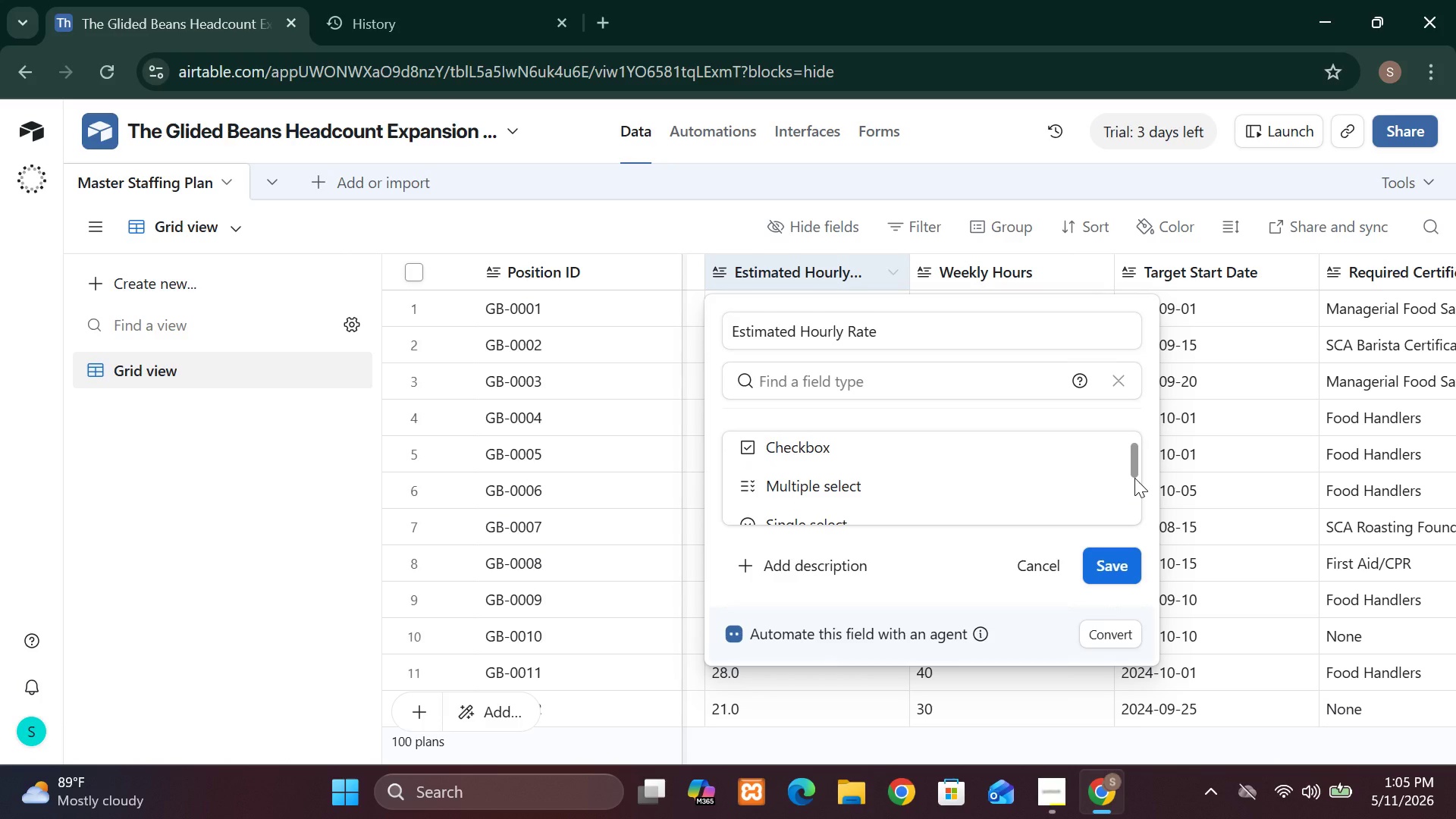 
left_click([1134, 478])
 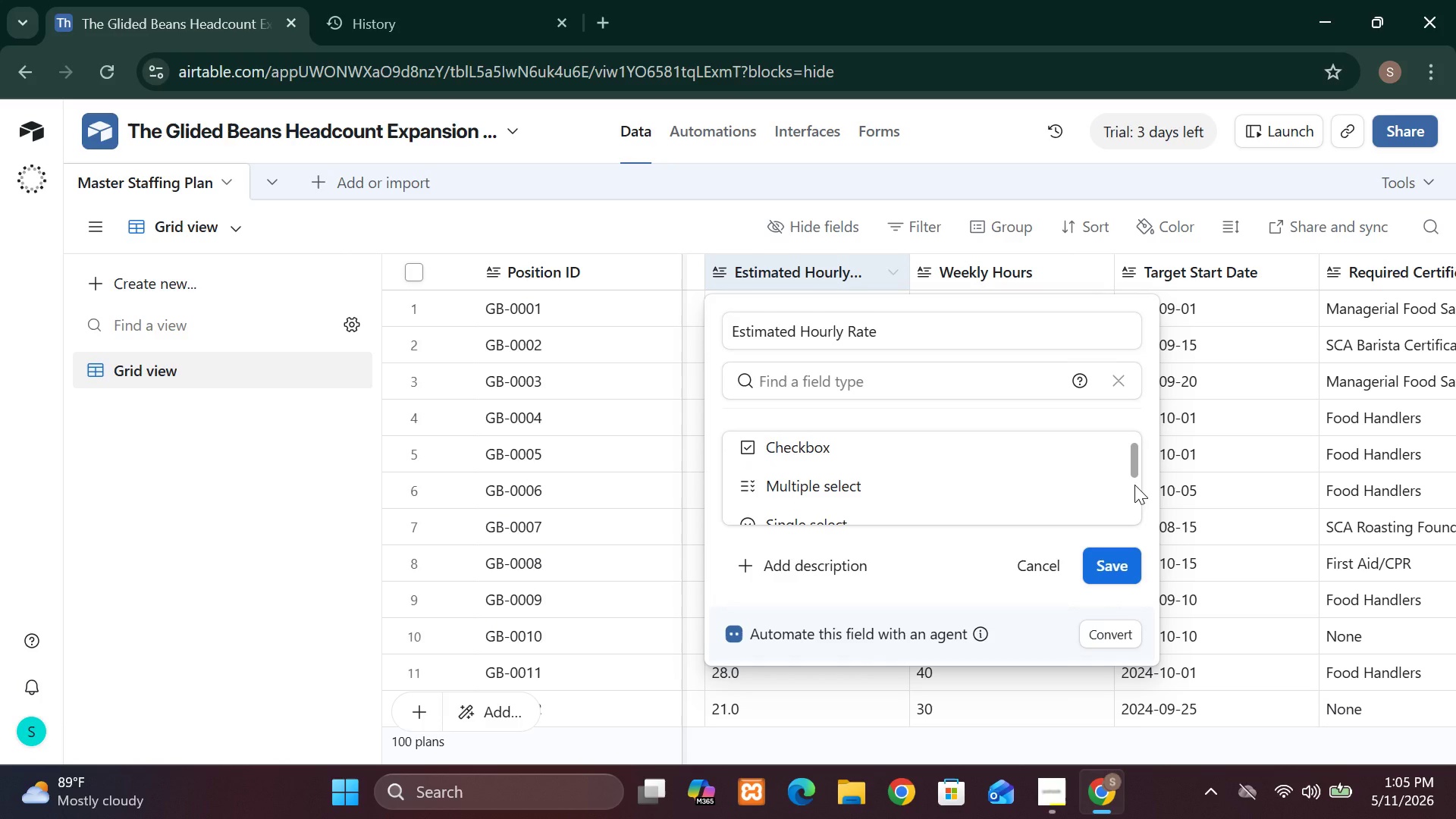 
left_click([1134, 485])
 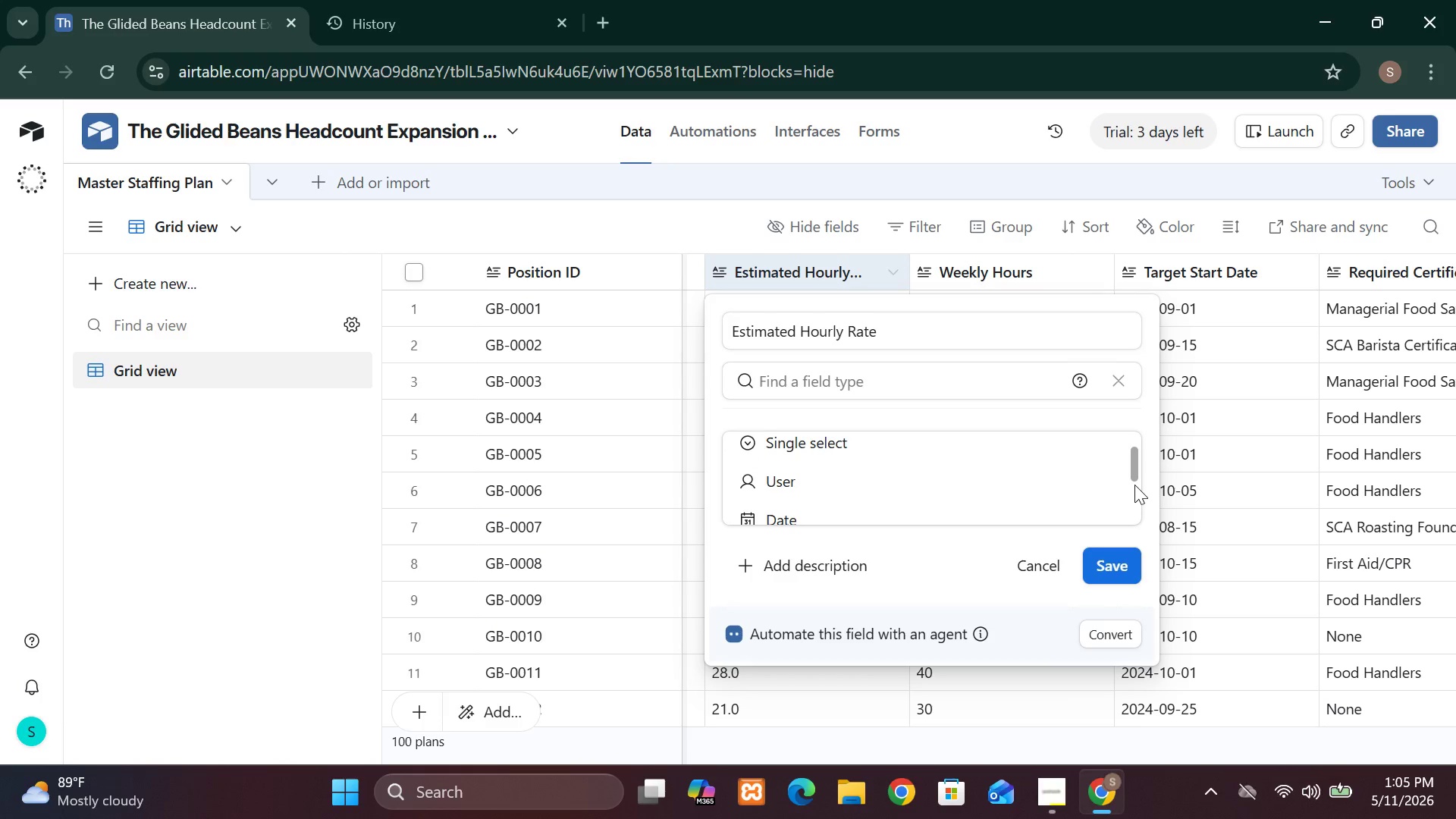 
left_click([1134, 485])
 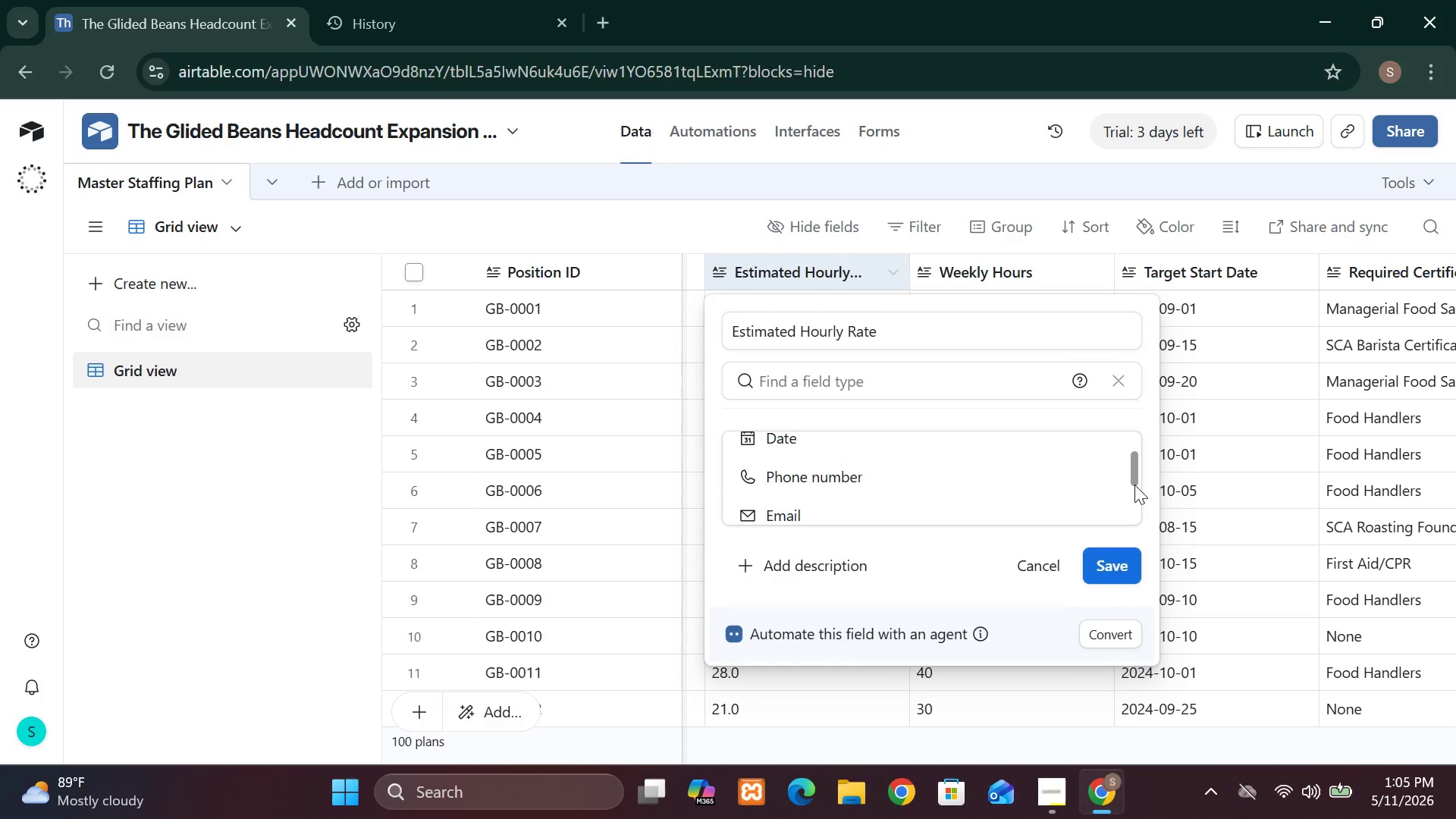 
left_click([1134, 485])
 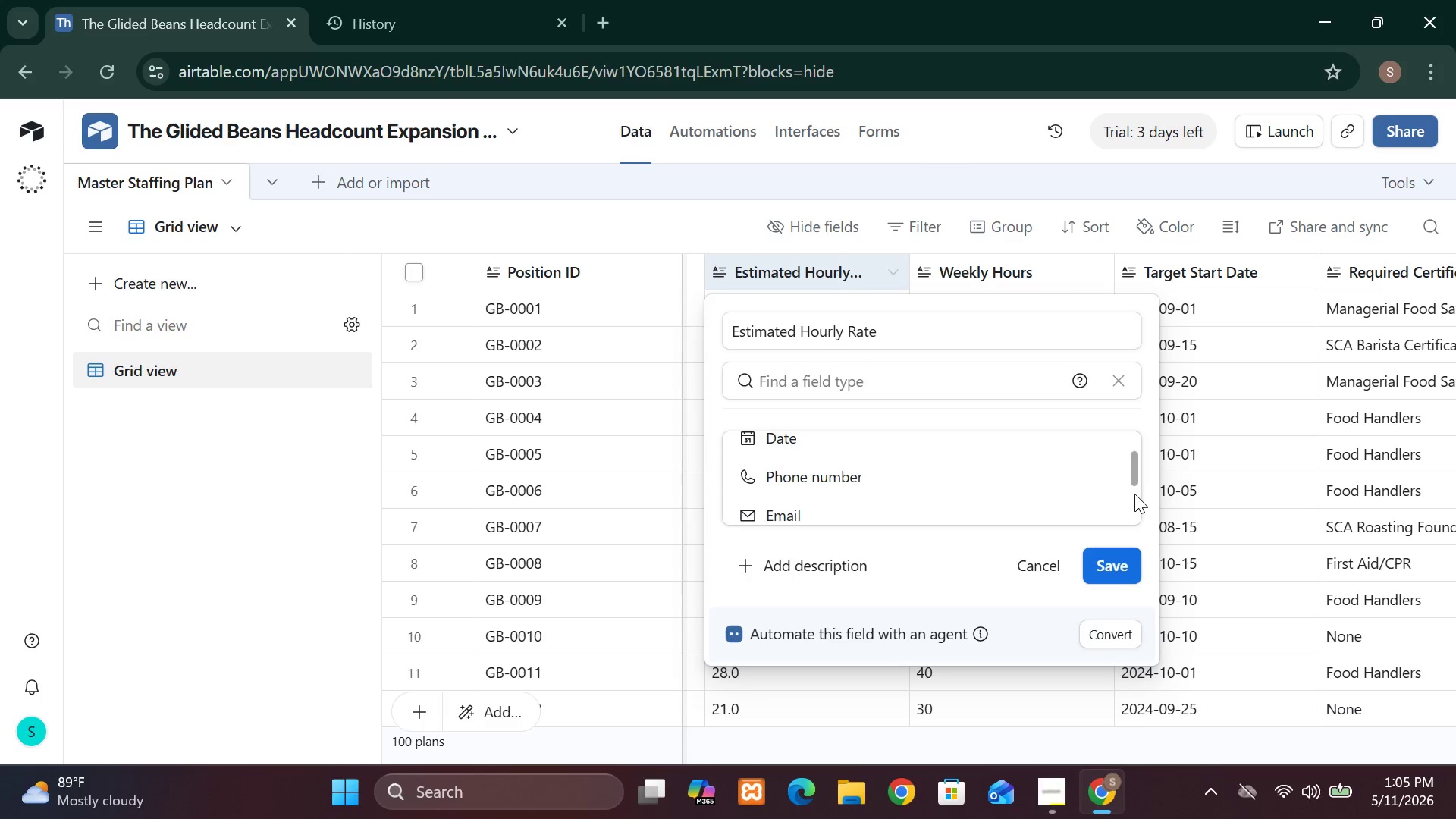 
left_click([1134, 497])
 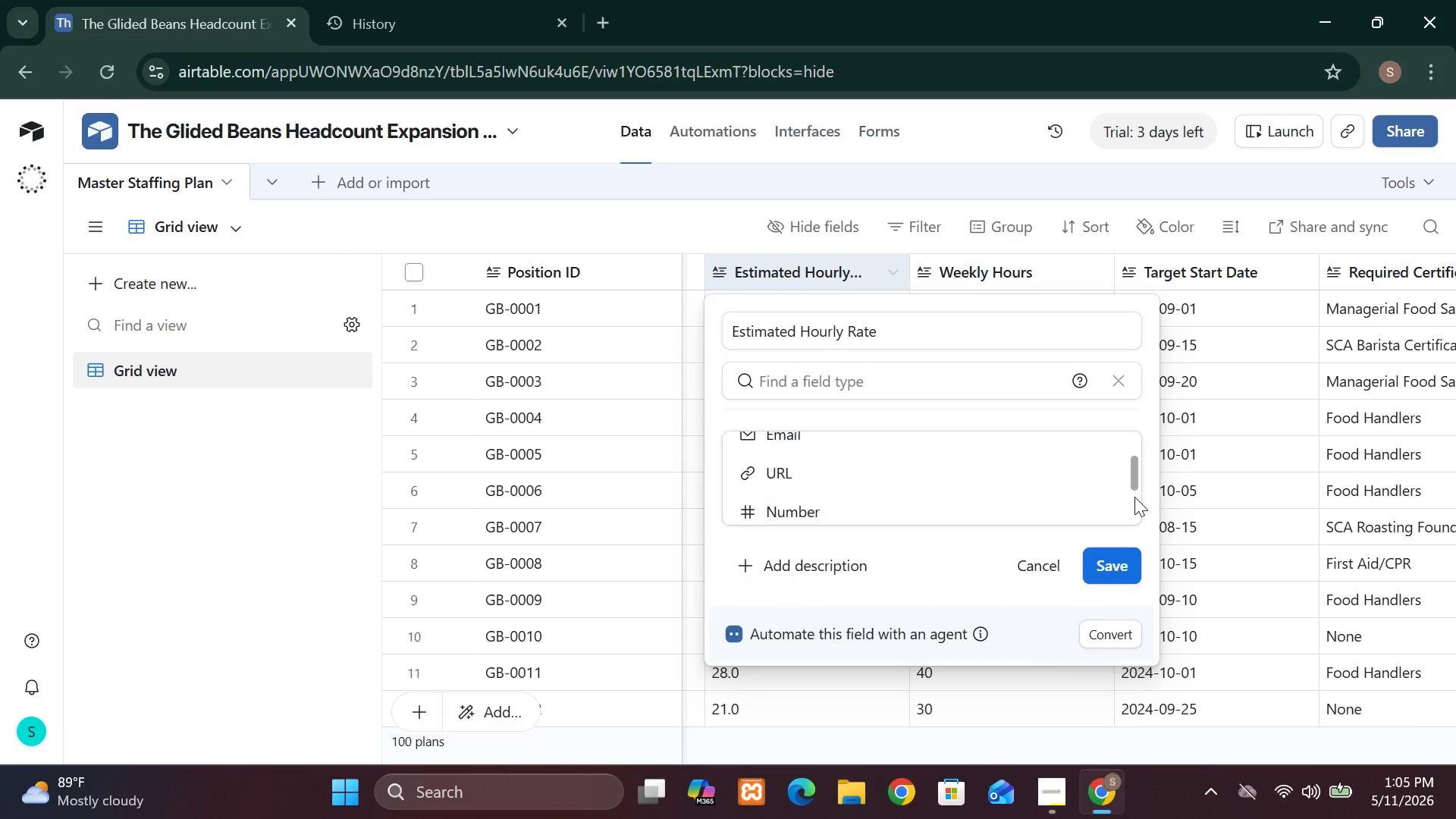 
left_click([1134, 497])
 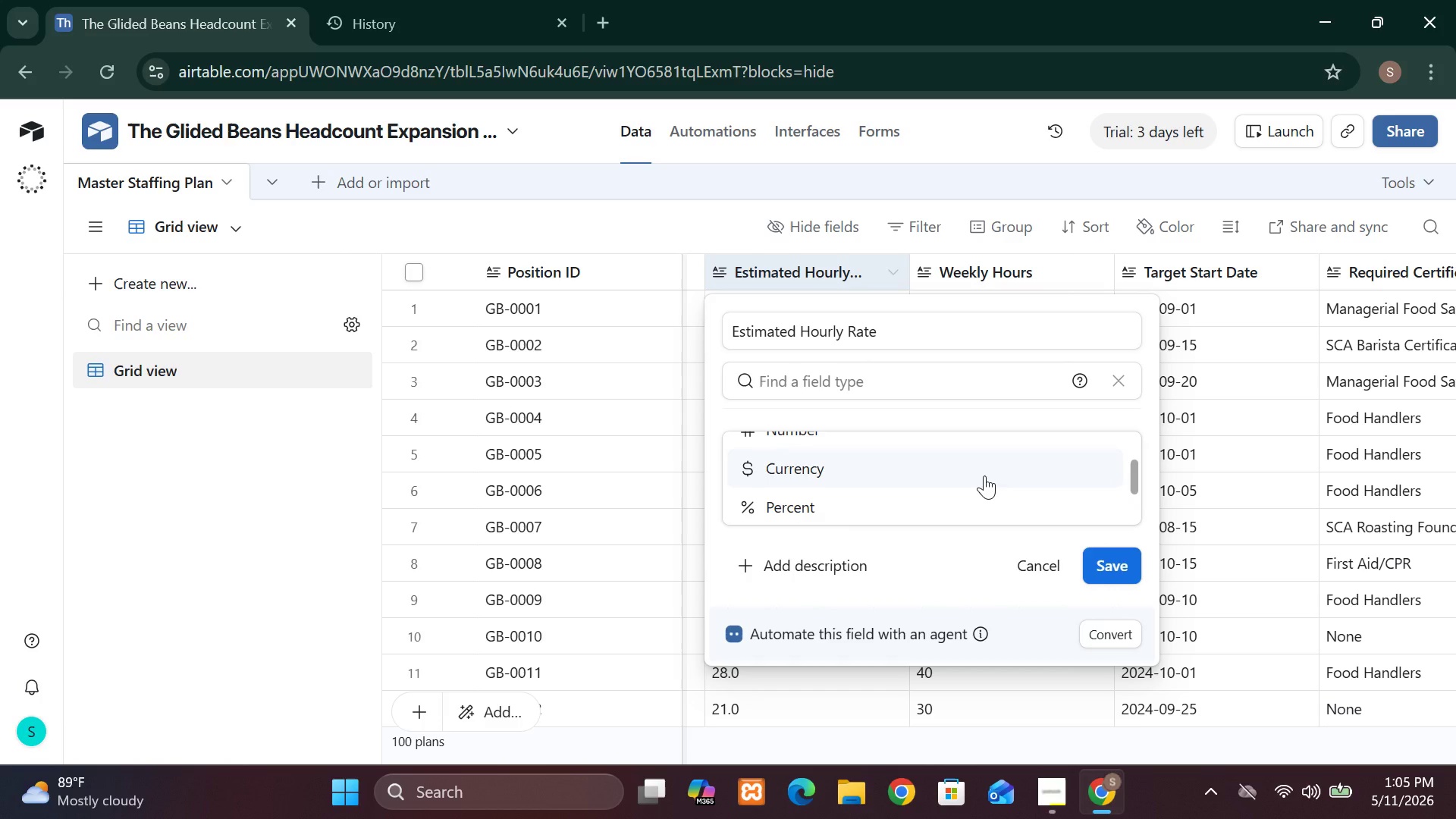 
left_click([984, 475])
 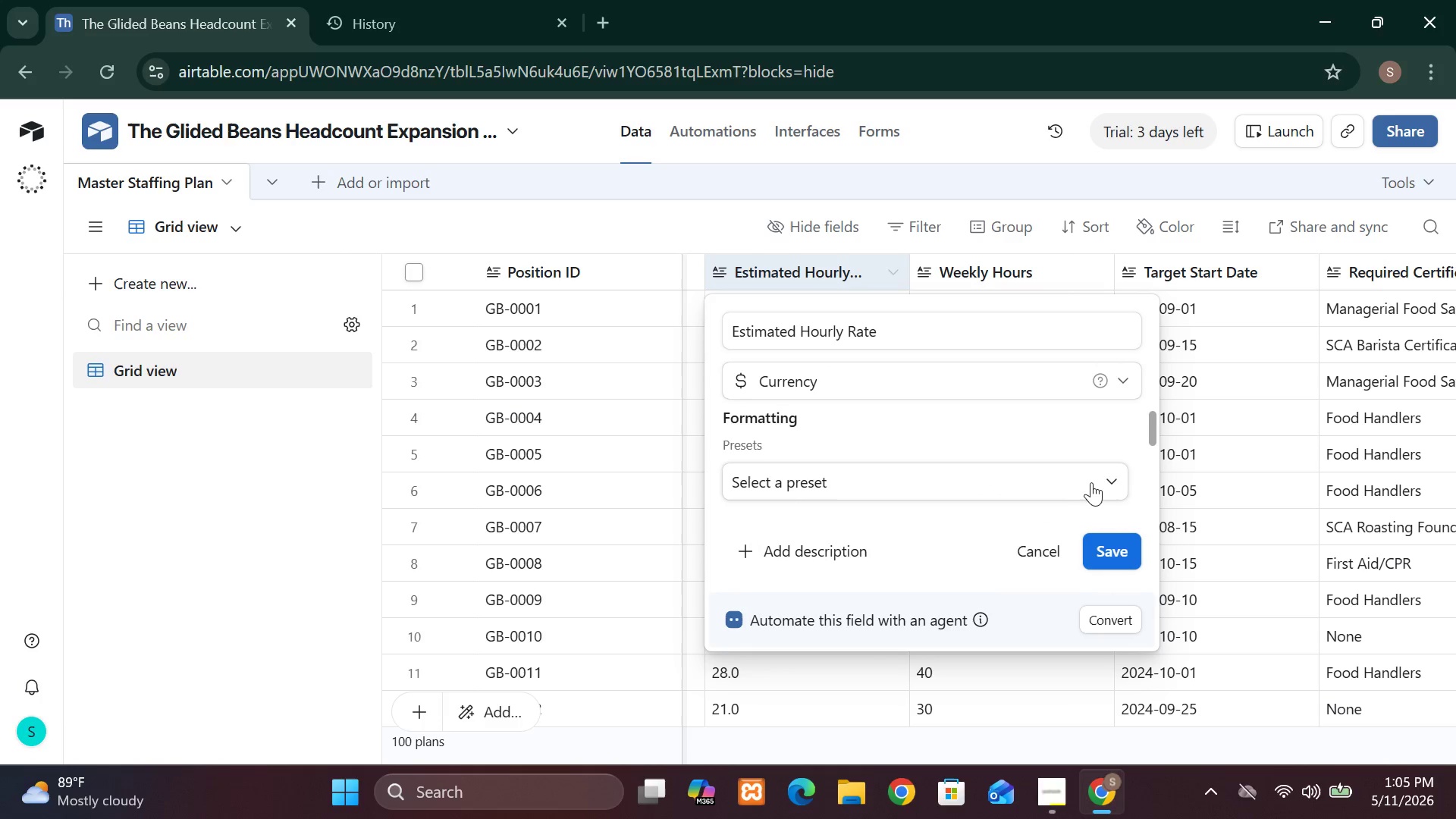 
left_click([1106, 478])
 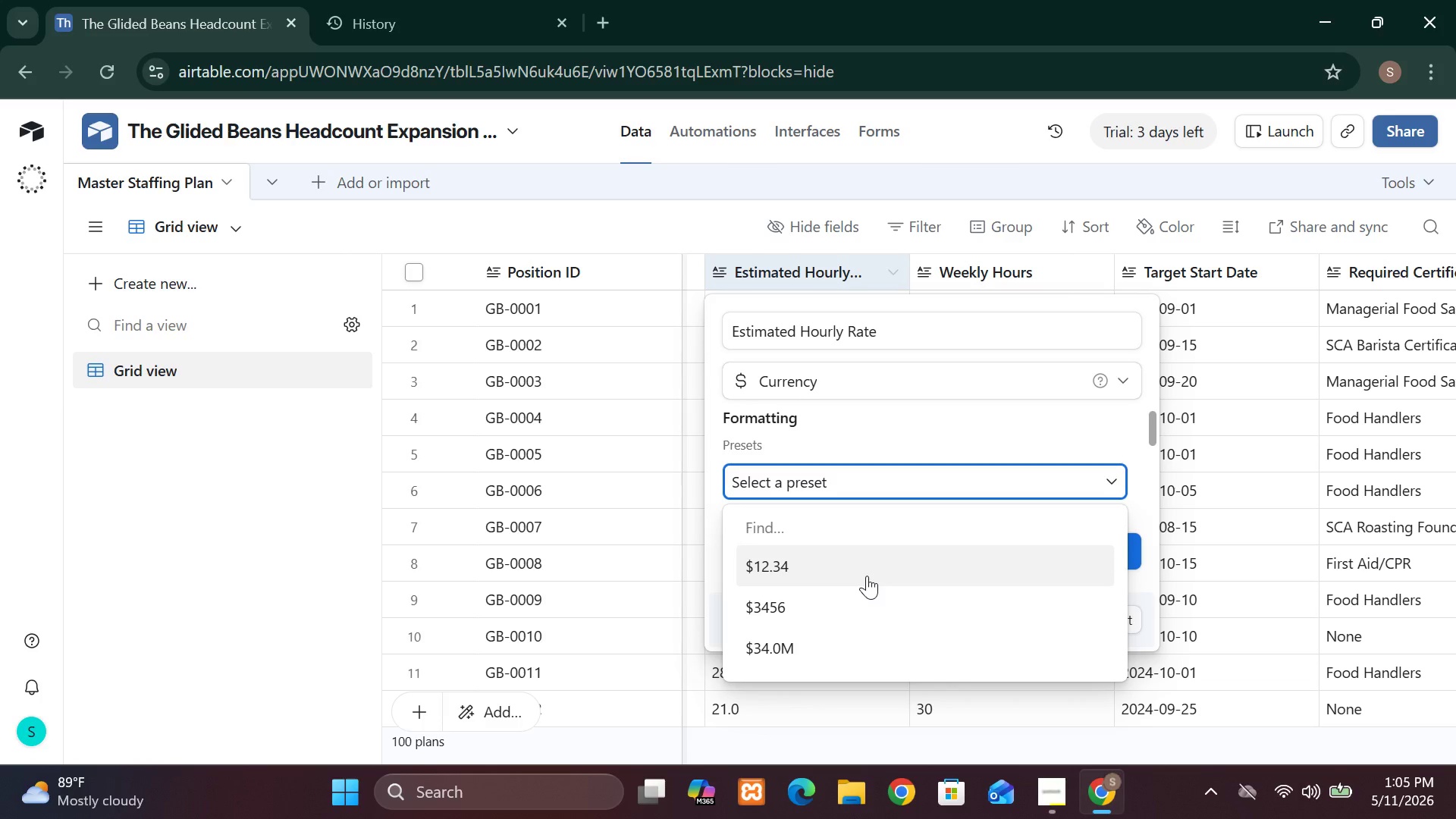 
wait(5.11)
 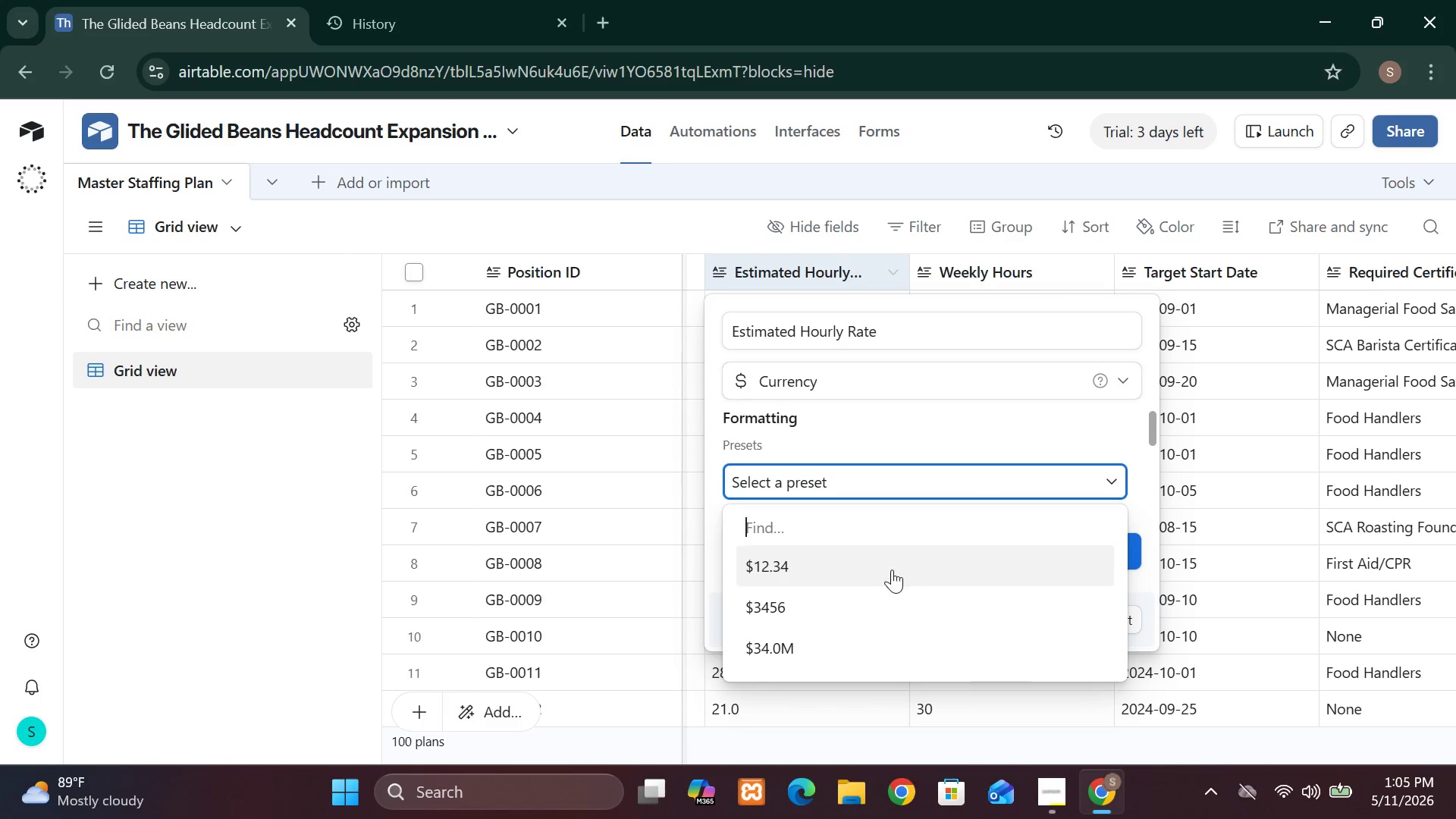 
left_click([867, 576])
 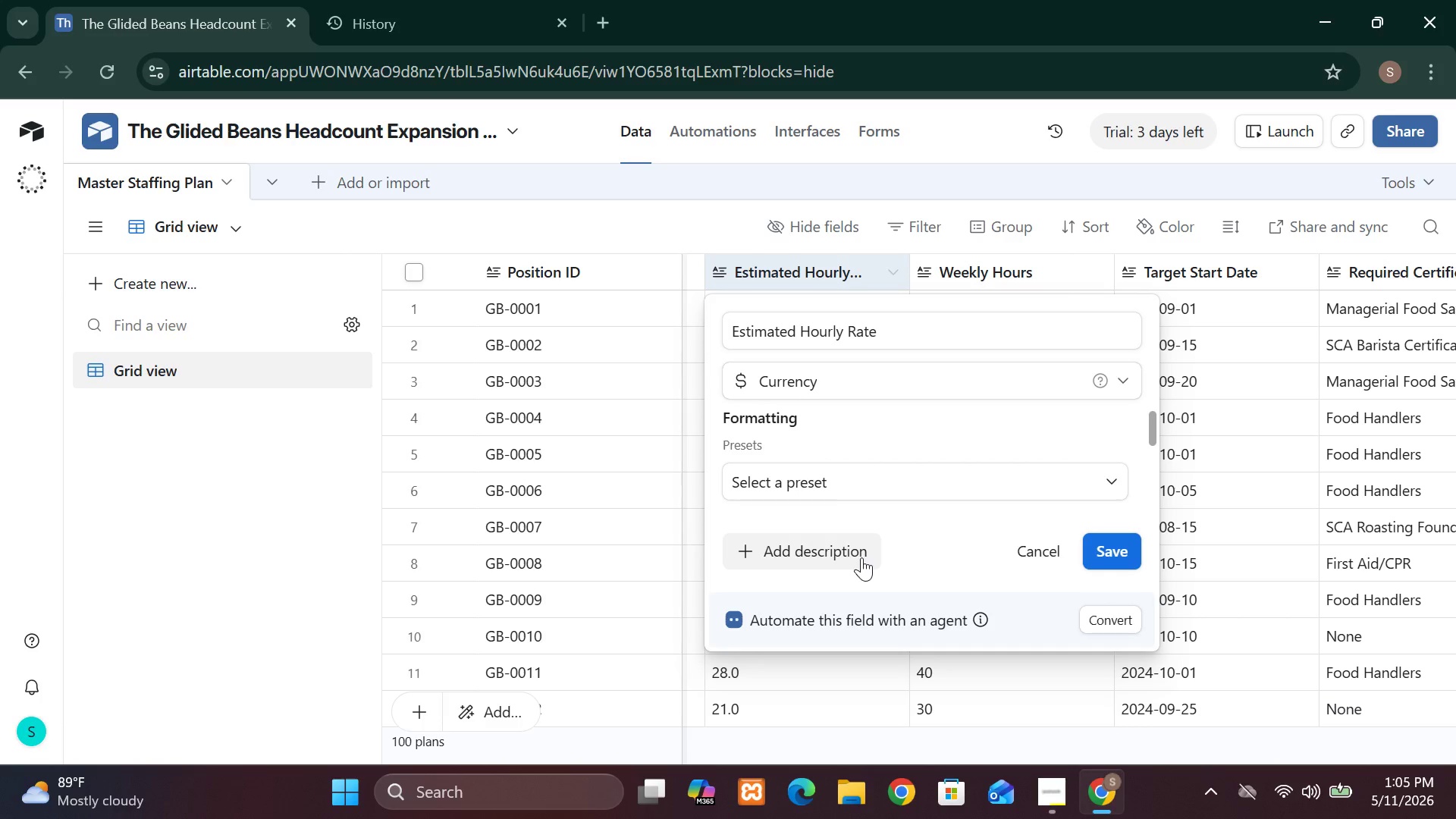 
wait(5.2)
 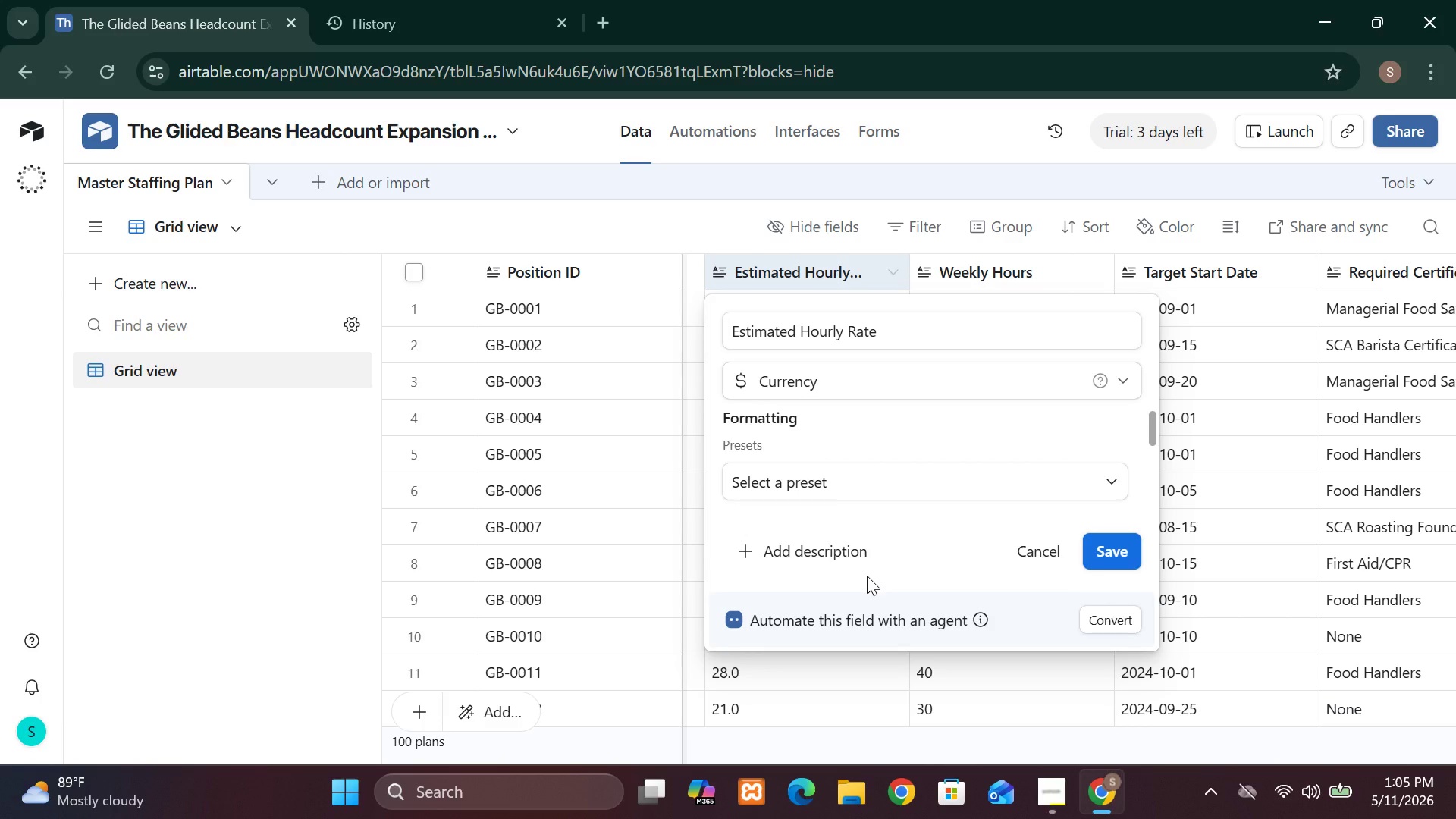 
left_click([858, 479])
 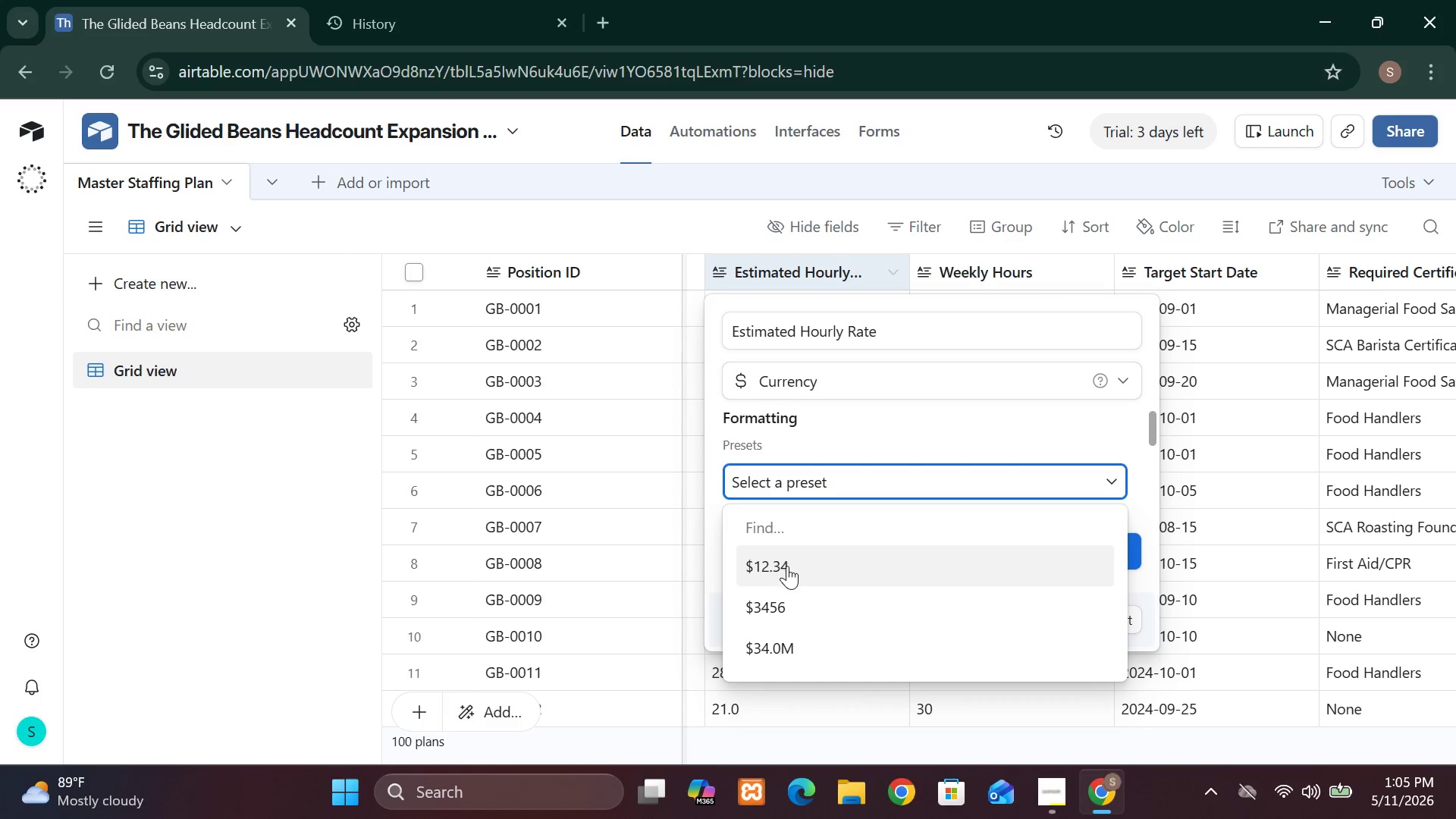 
left_click([787, 566])
 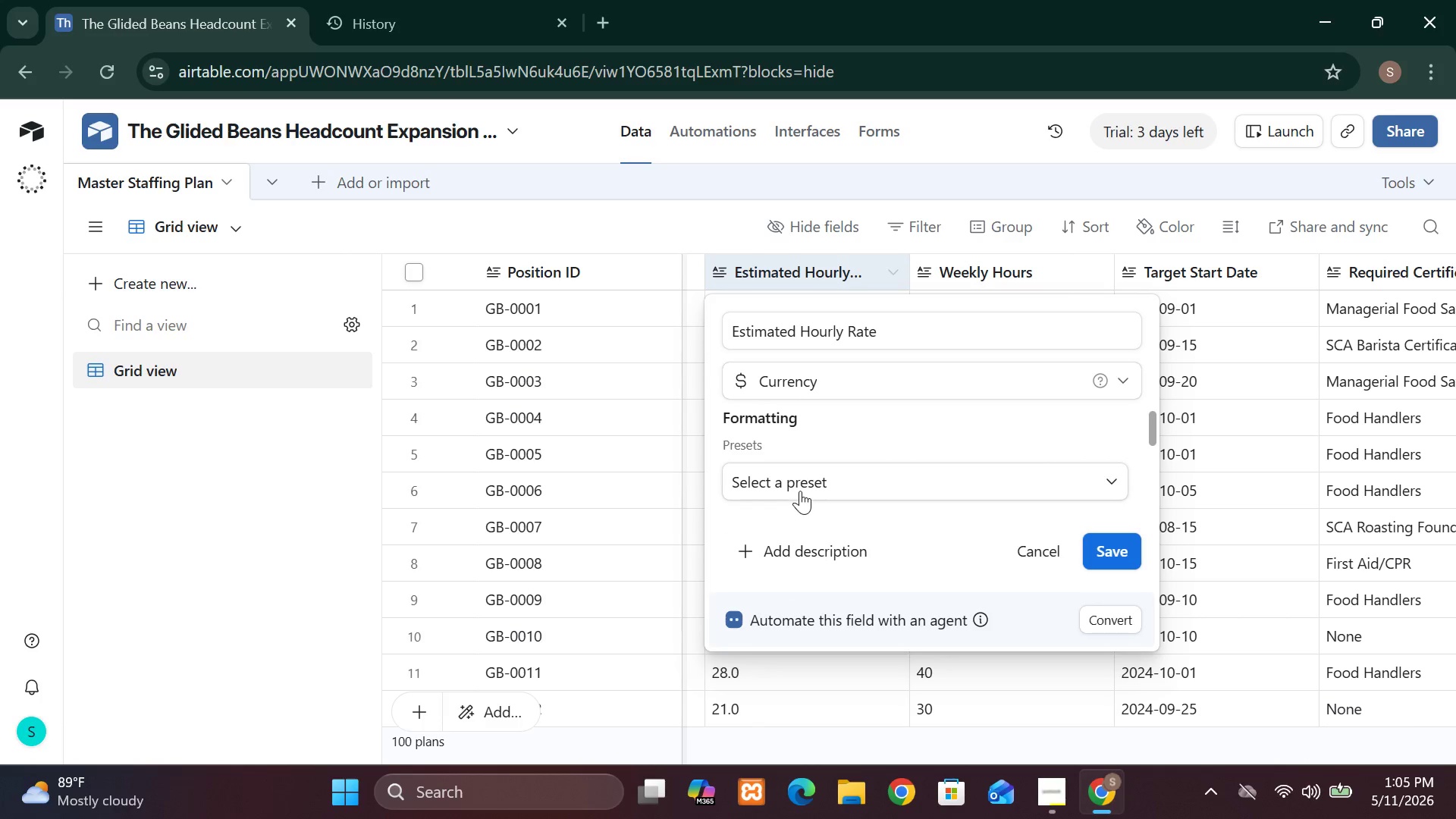 
left_click([800, 482])
 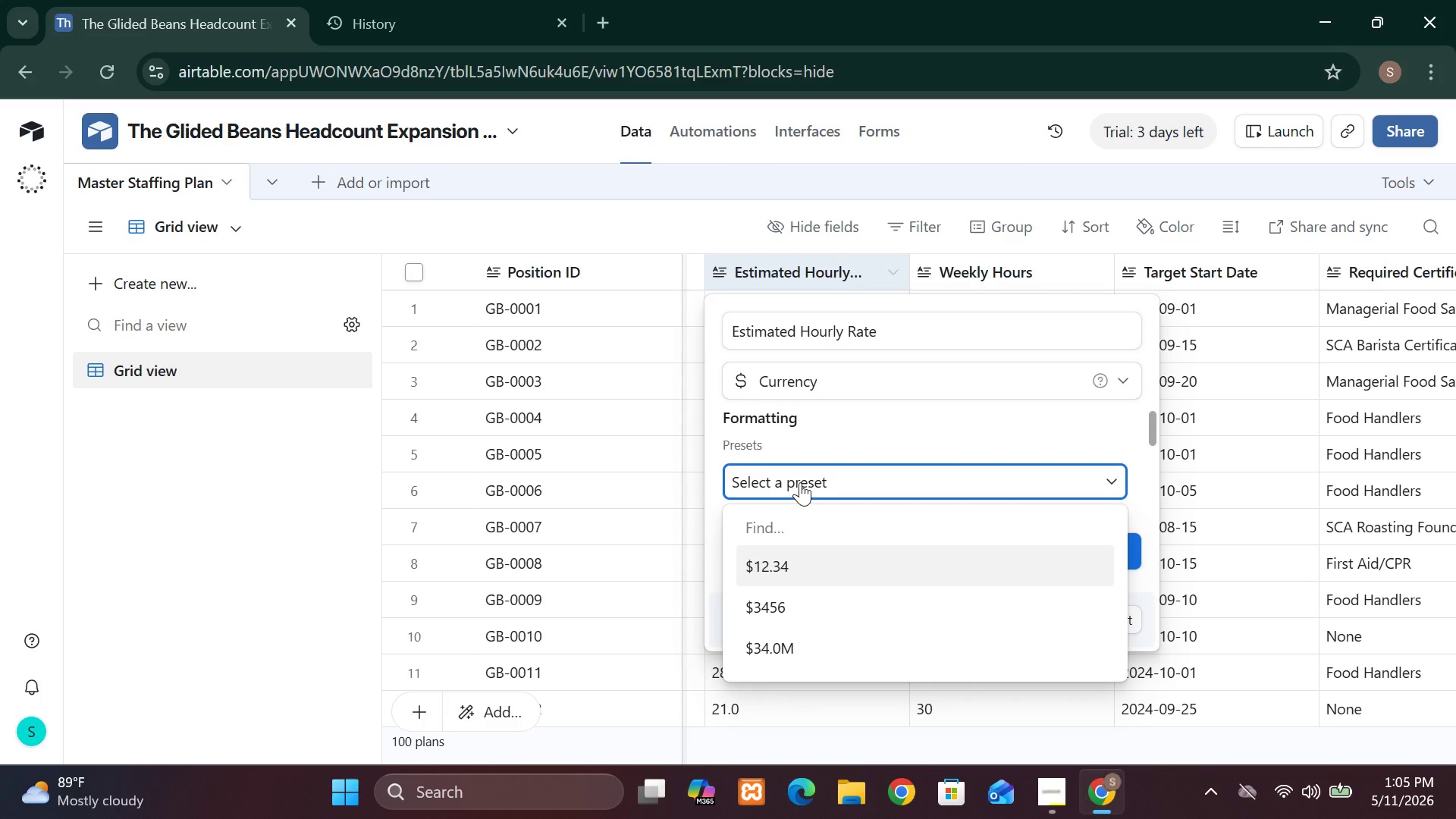 
key(2)
 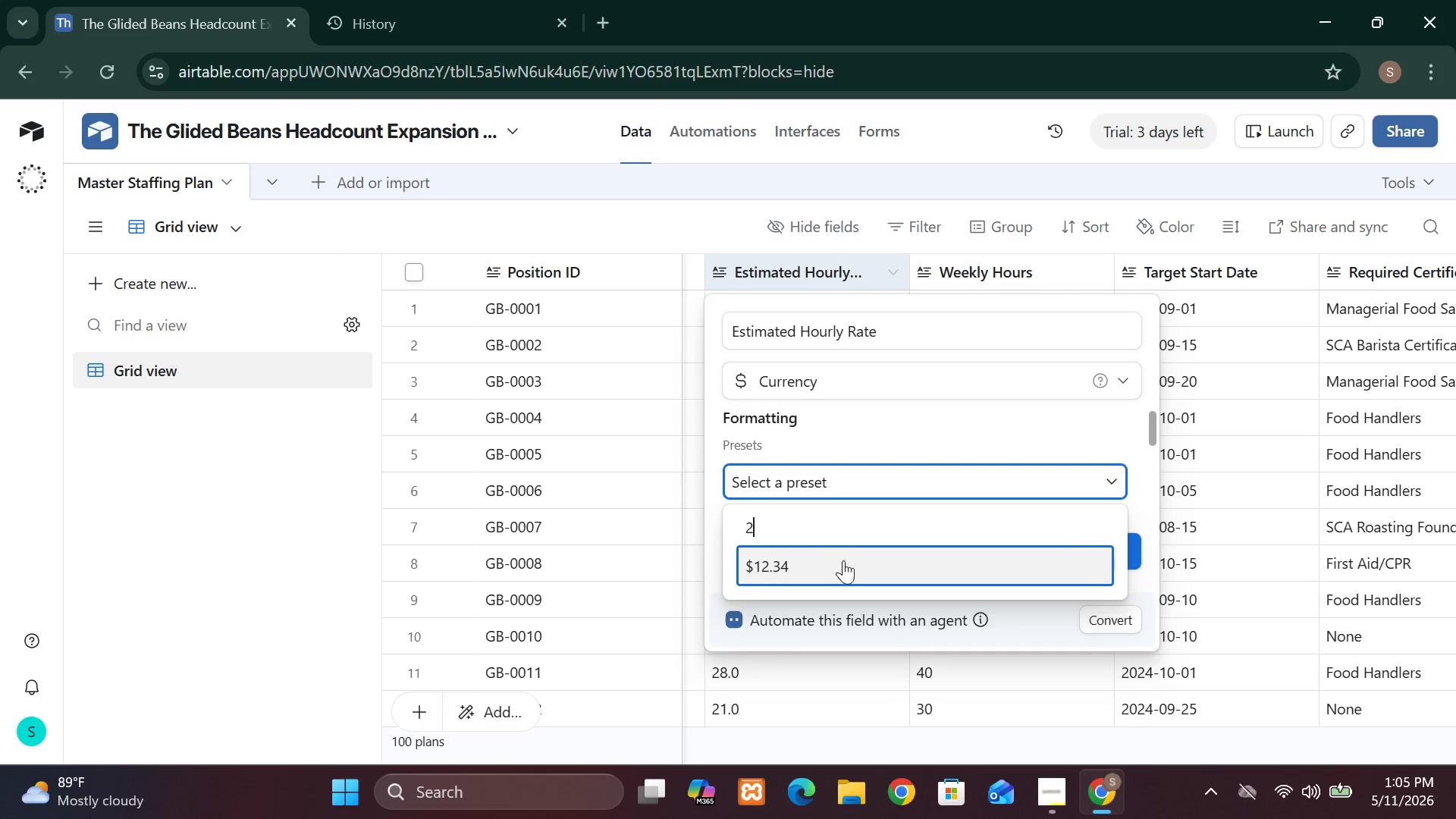 
left_click([844, 563])
 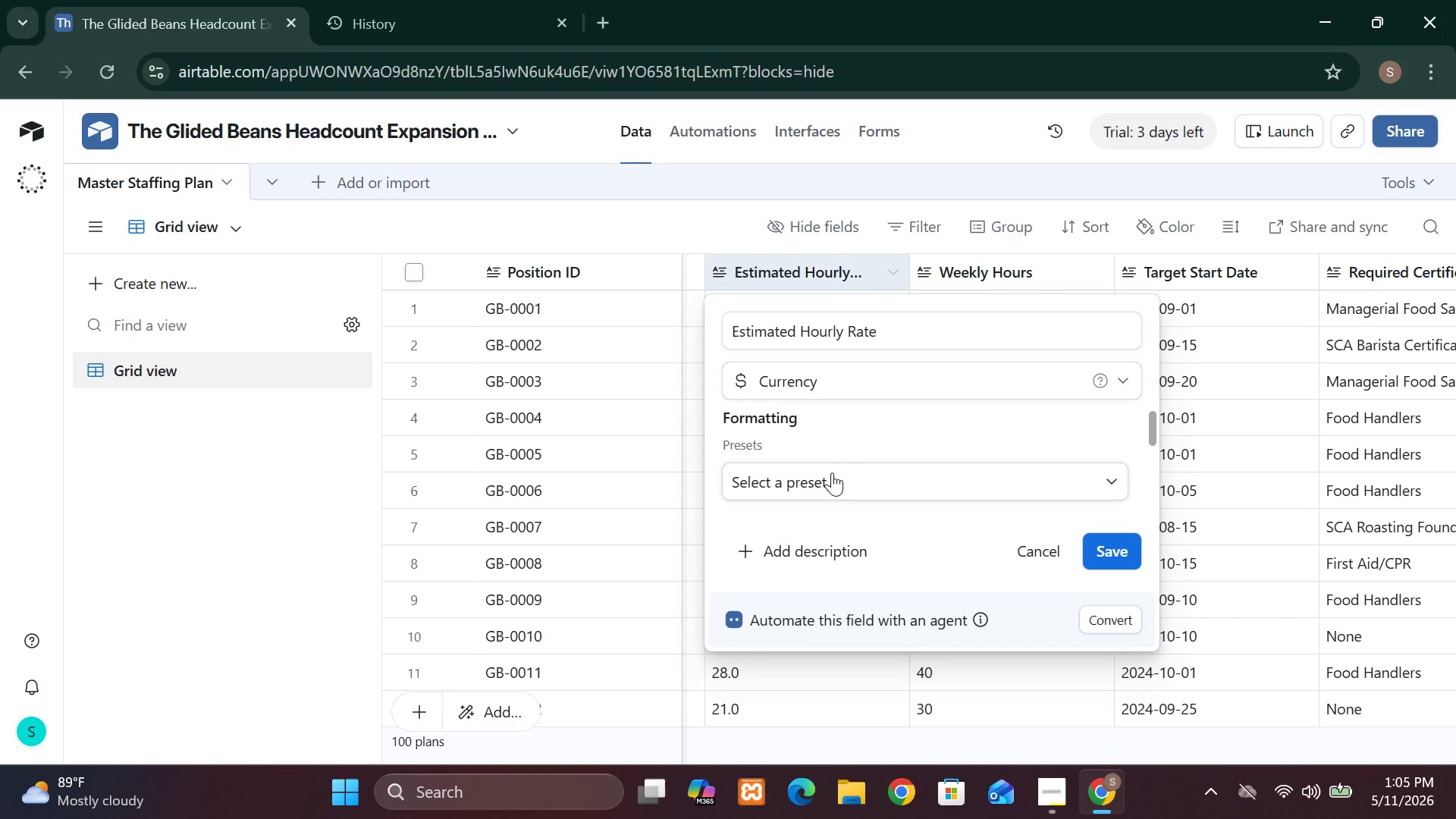 
left_click([830, 485])
 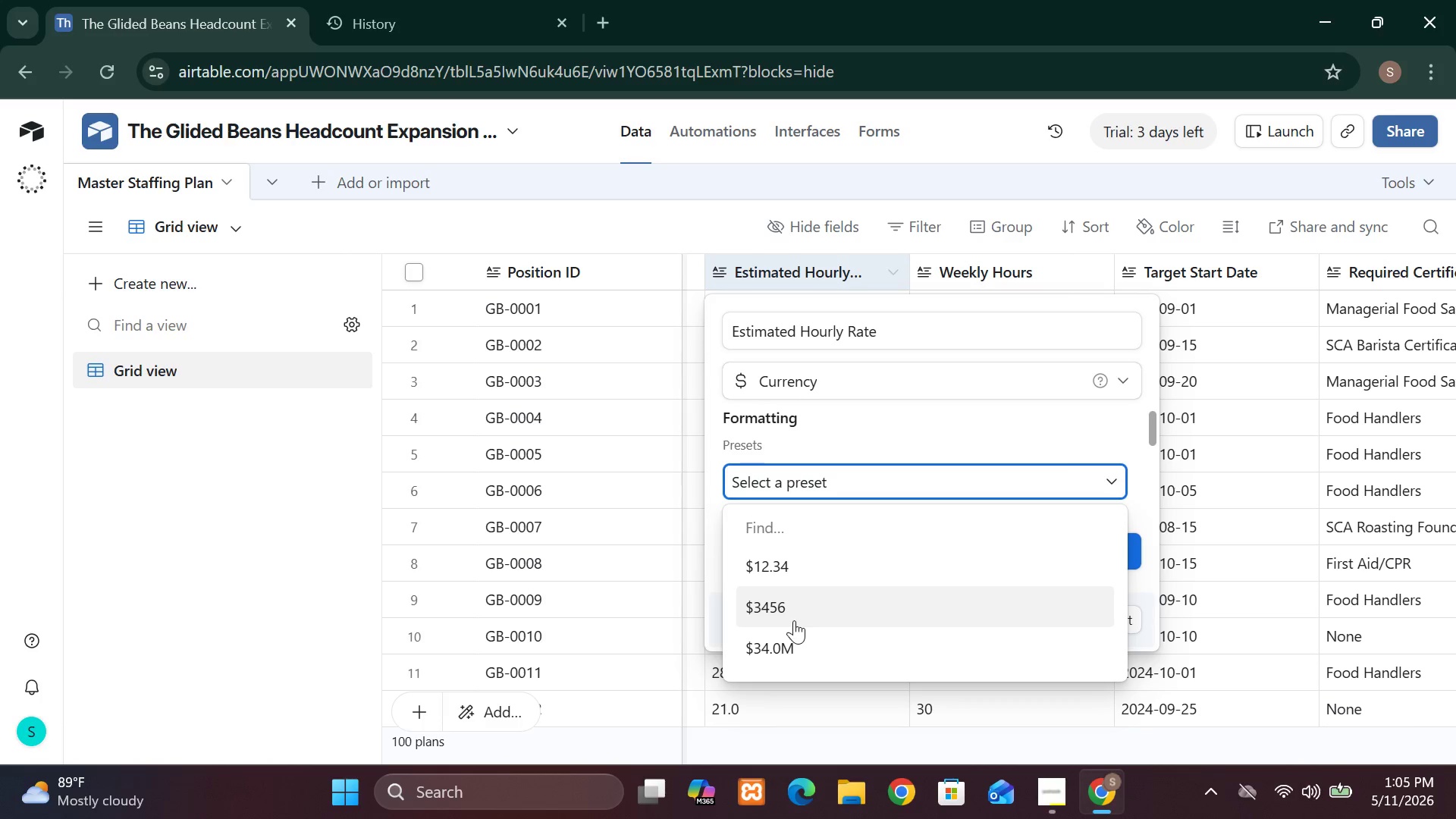 
left_click([792, 620])
 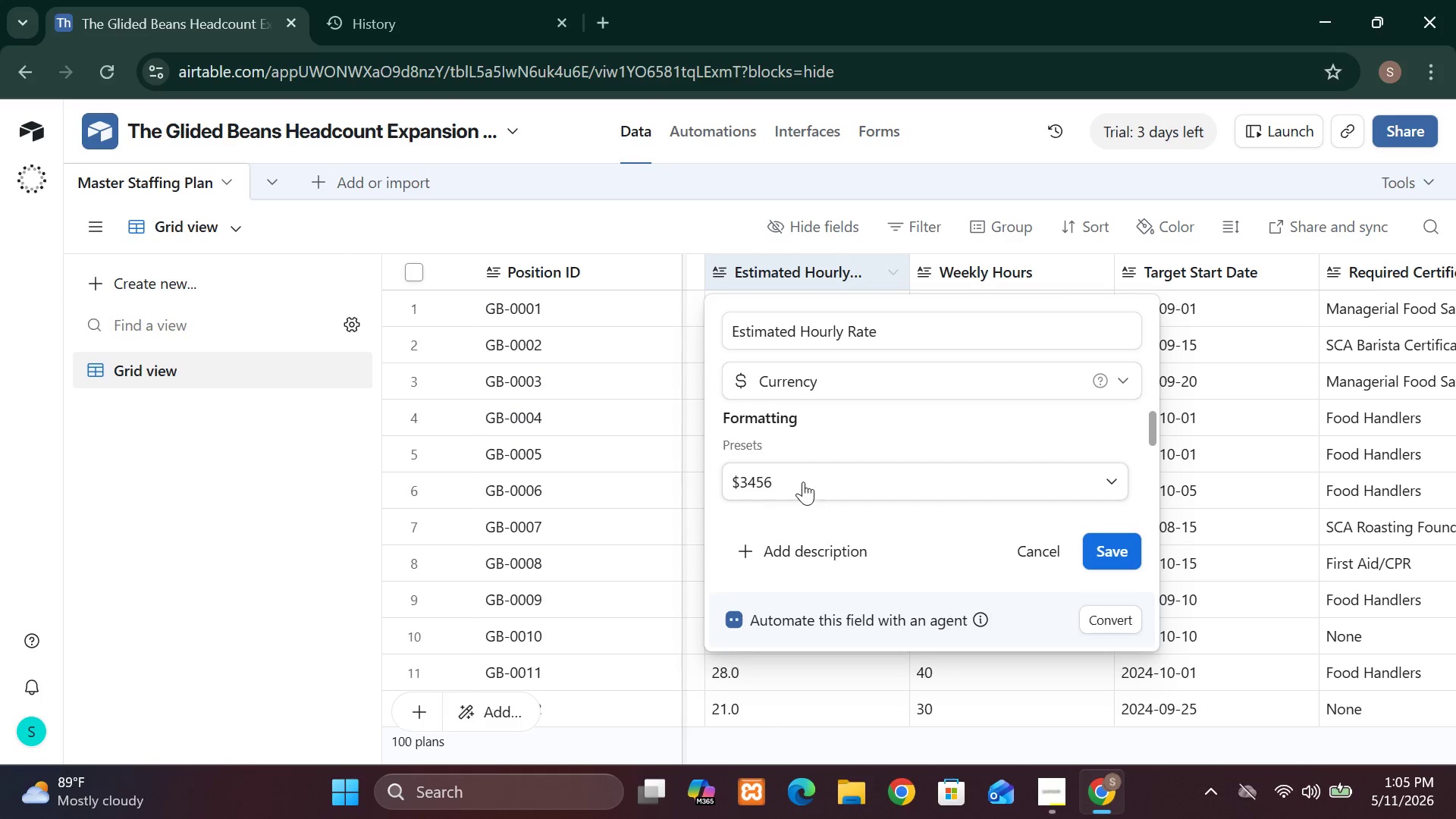 
left_click([803, 469])
 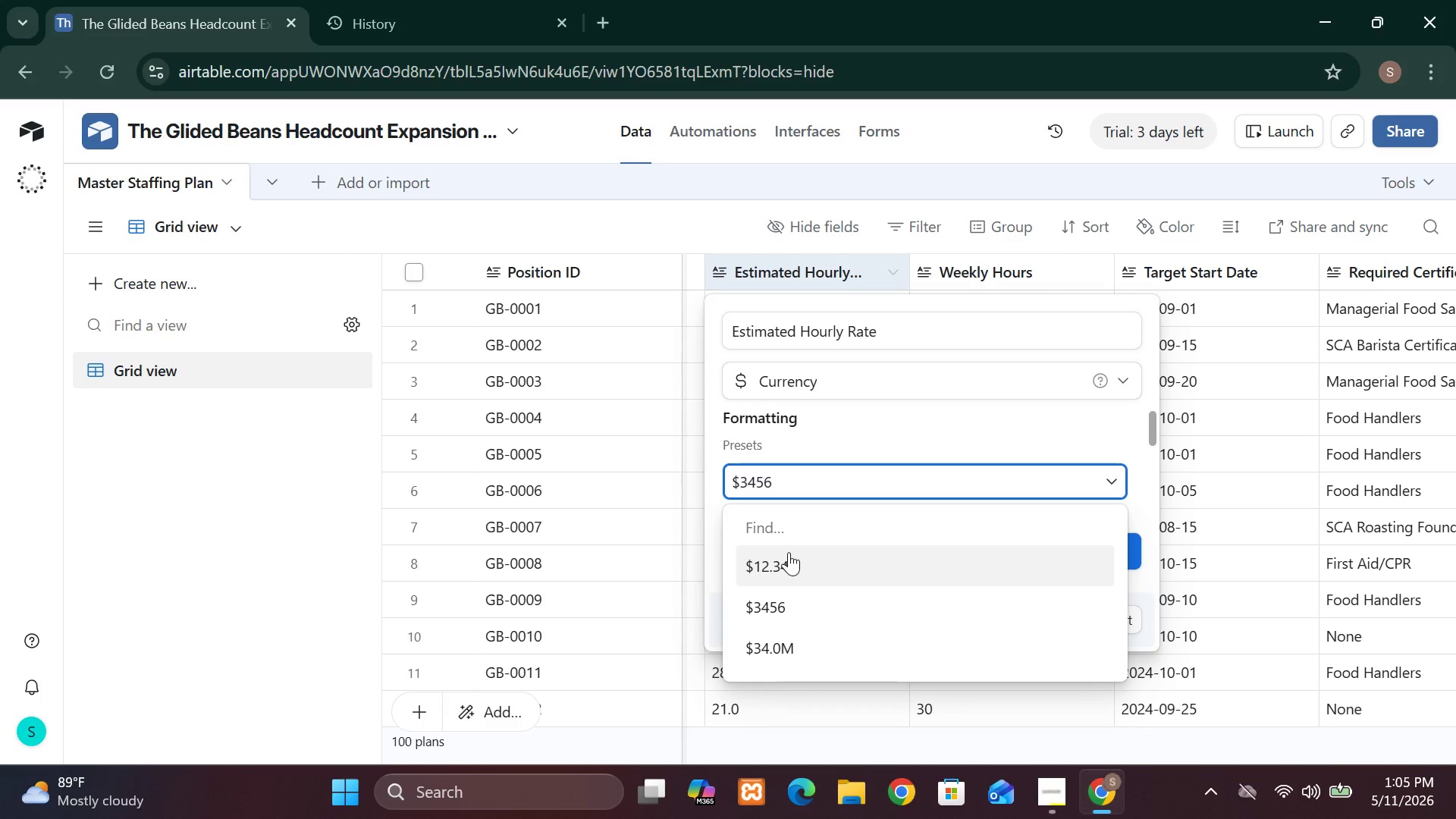 
left_click([789, 552])
 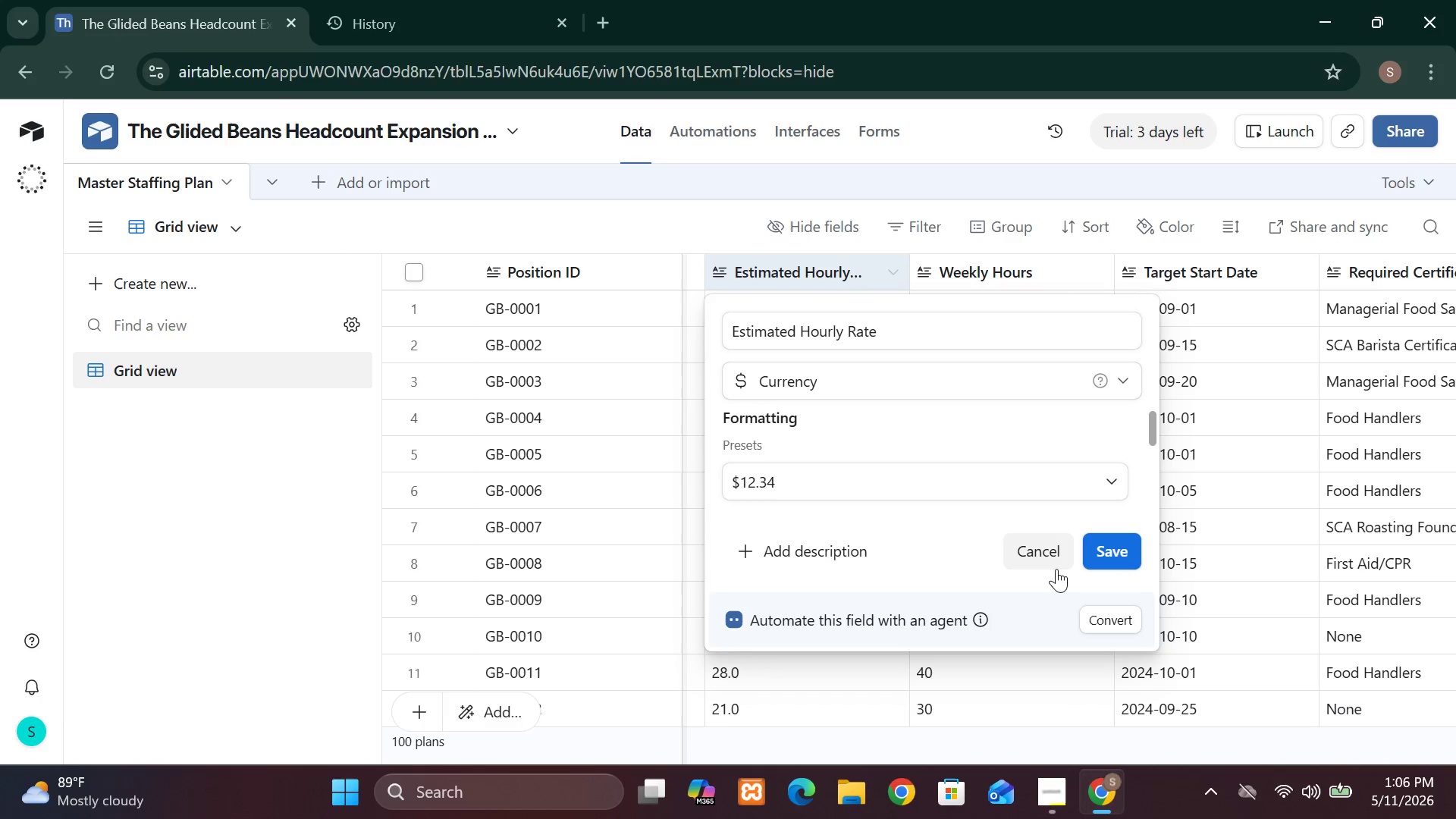 
wait(5.47)
 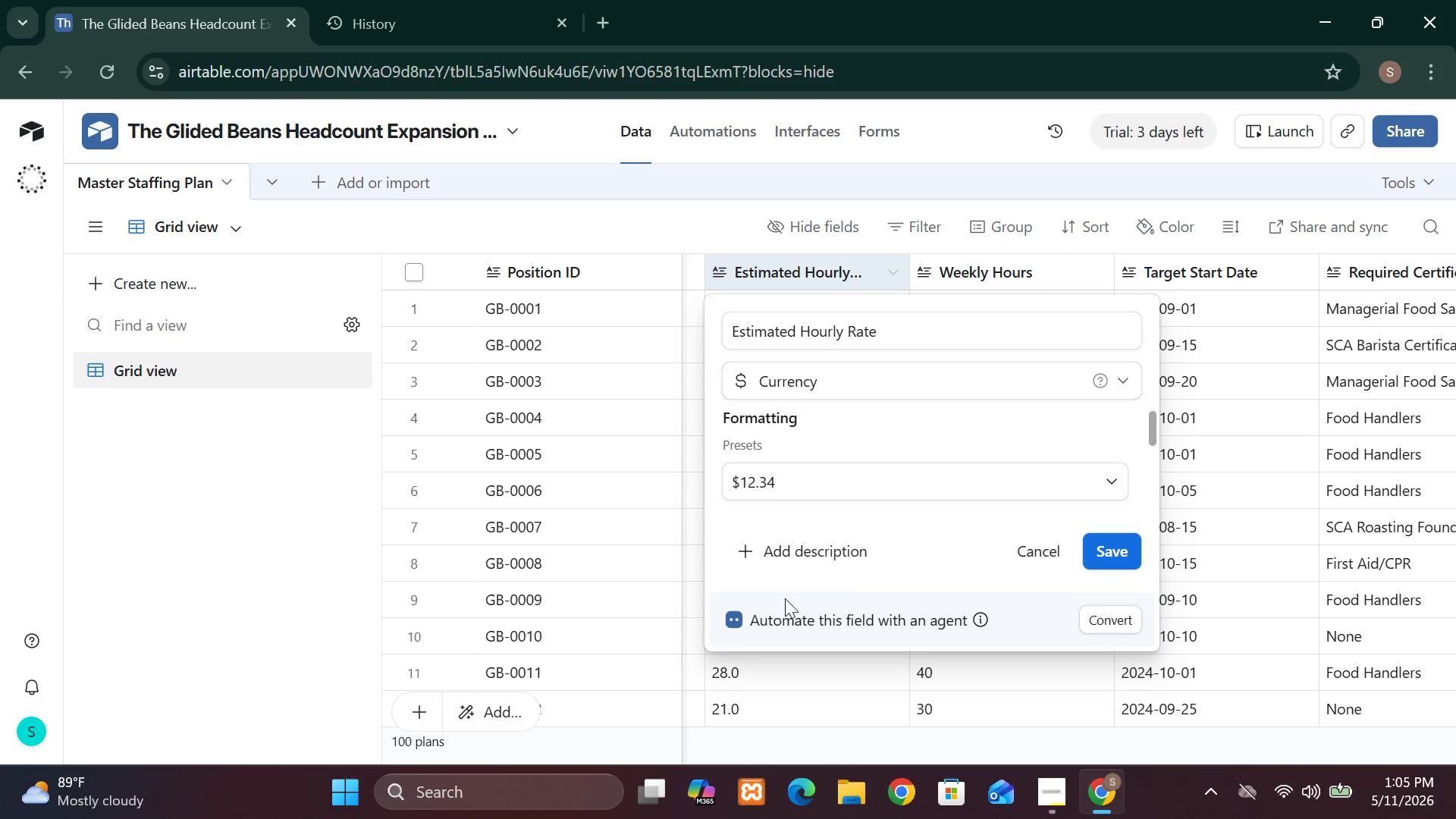 
left_click([1112, 543])
 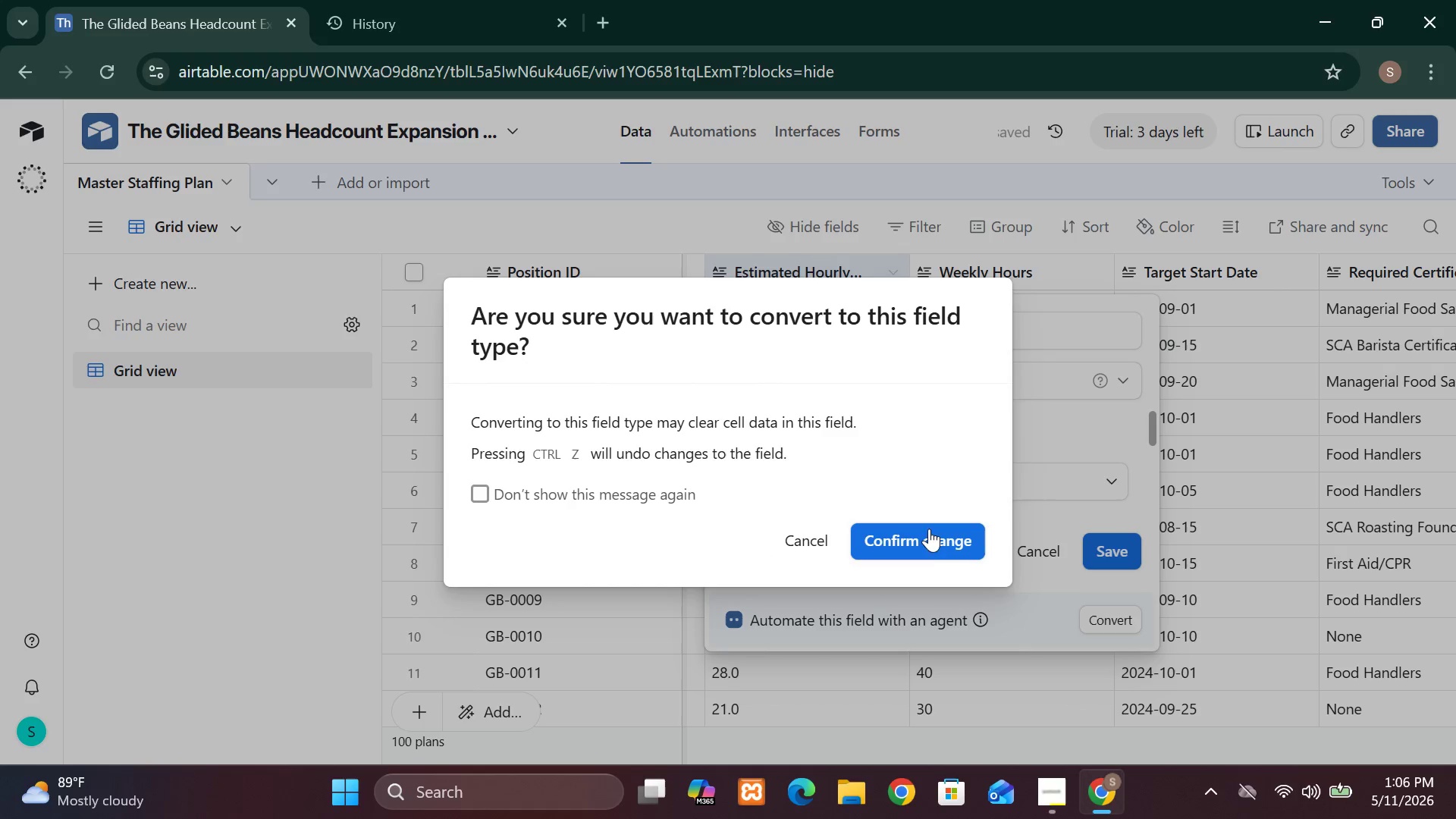 
left_click([929, 542])
 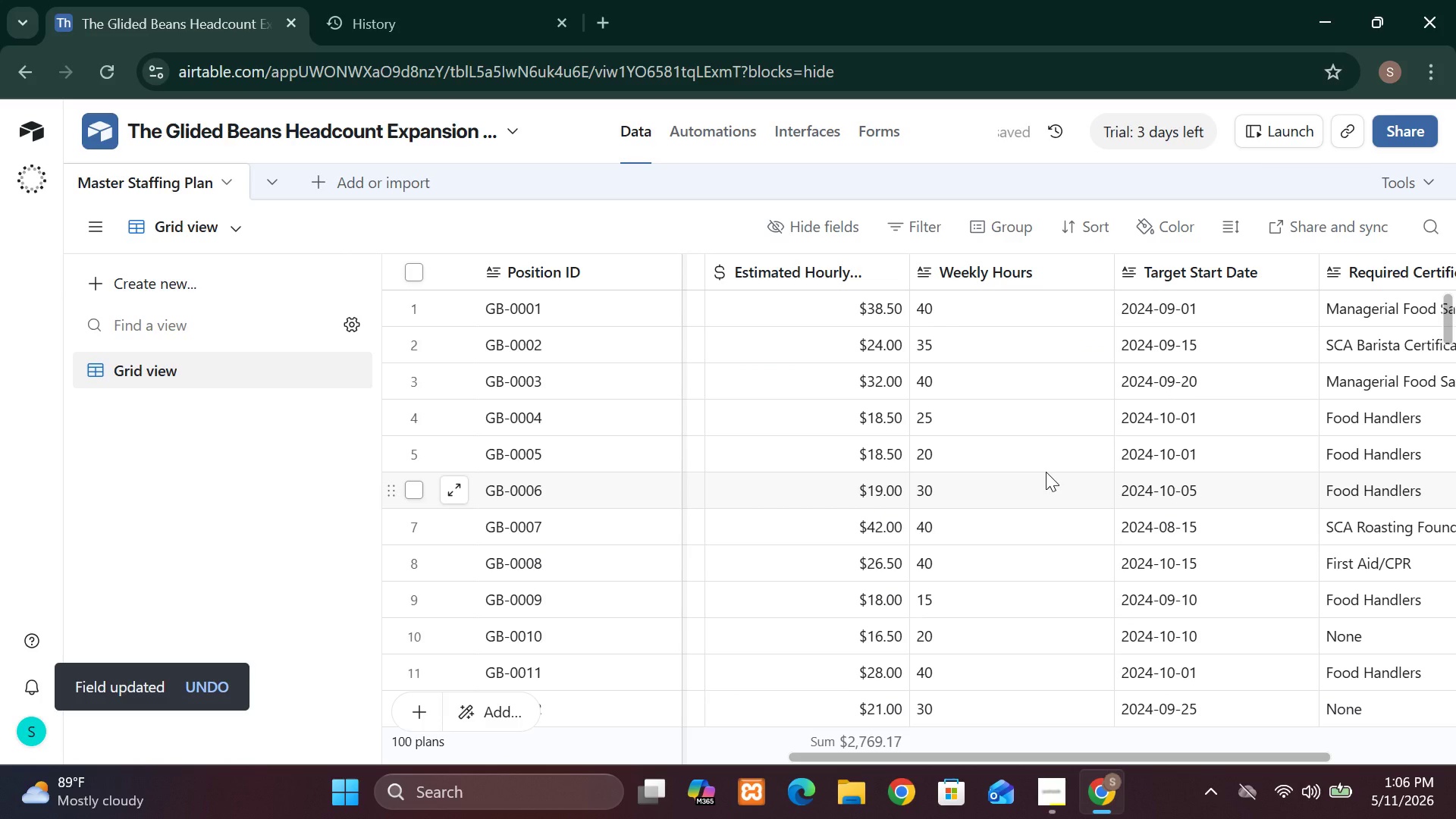 
wait(8.59)
 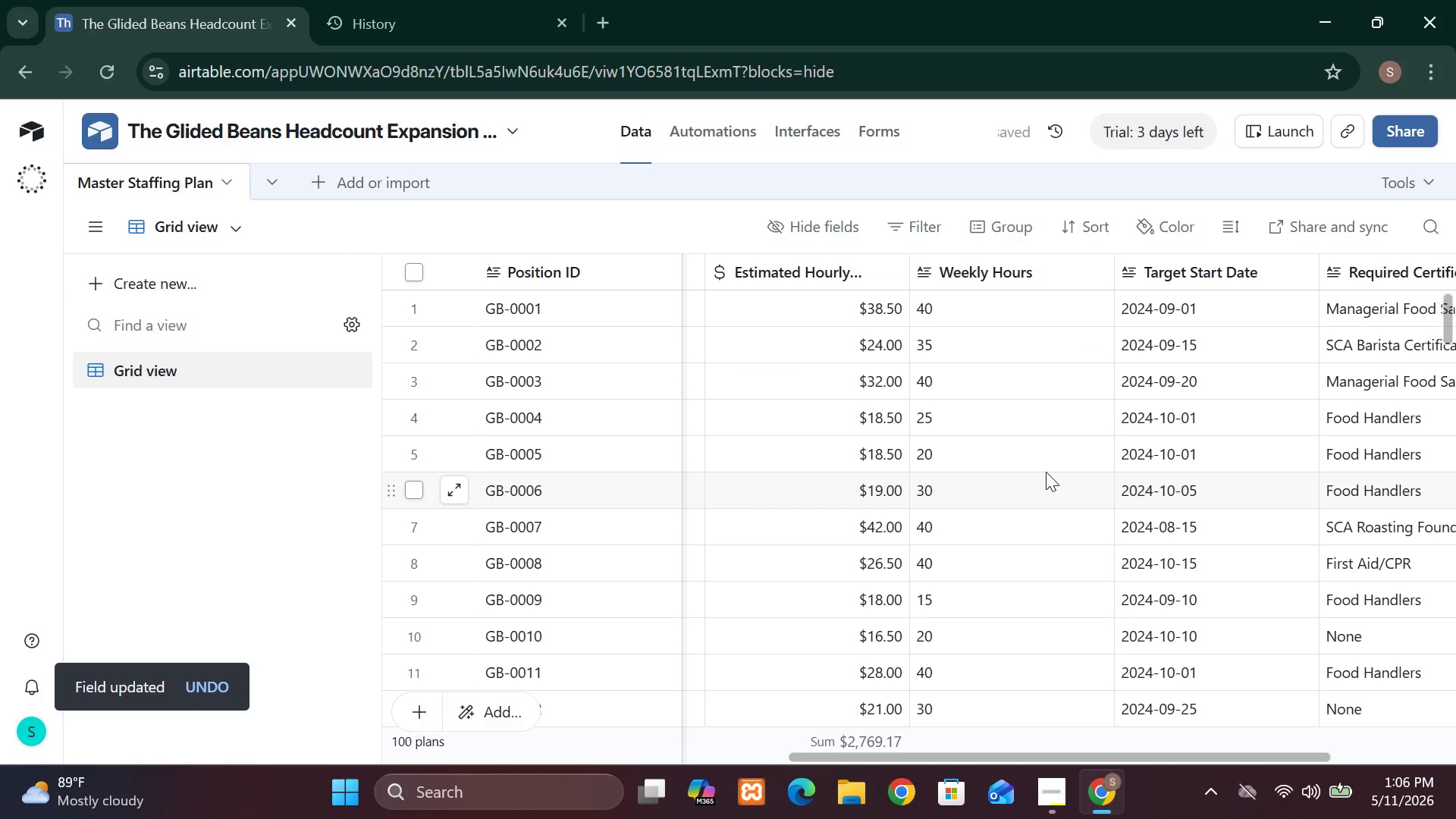 
double_click([1046, 278])
 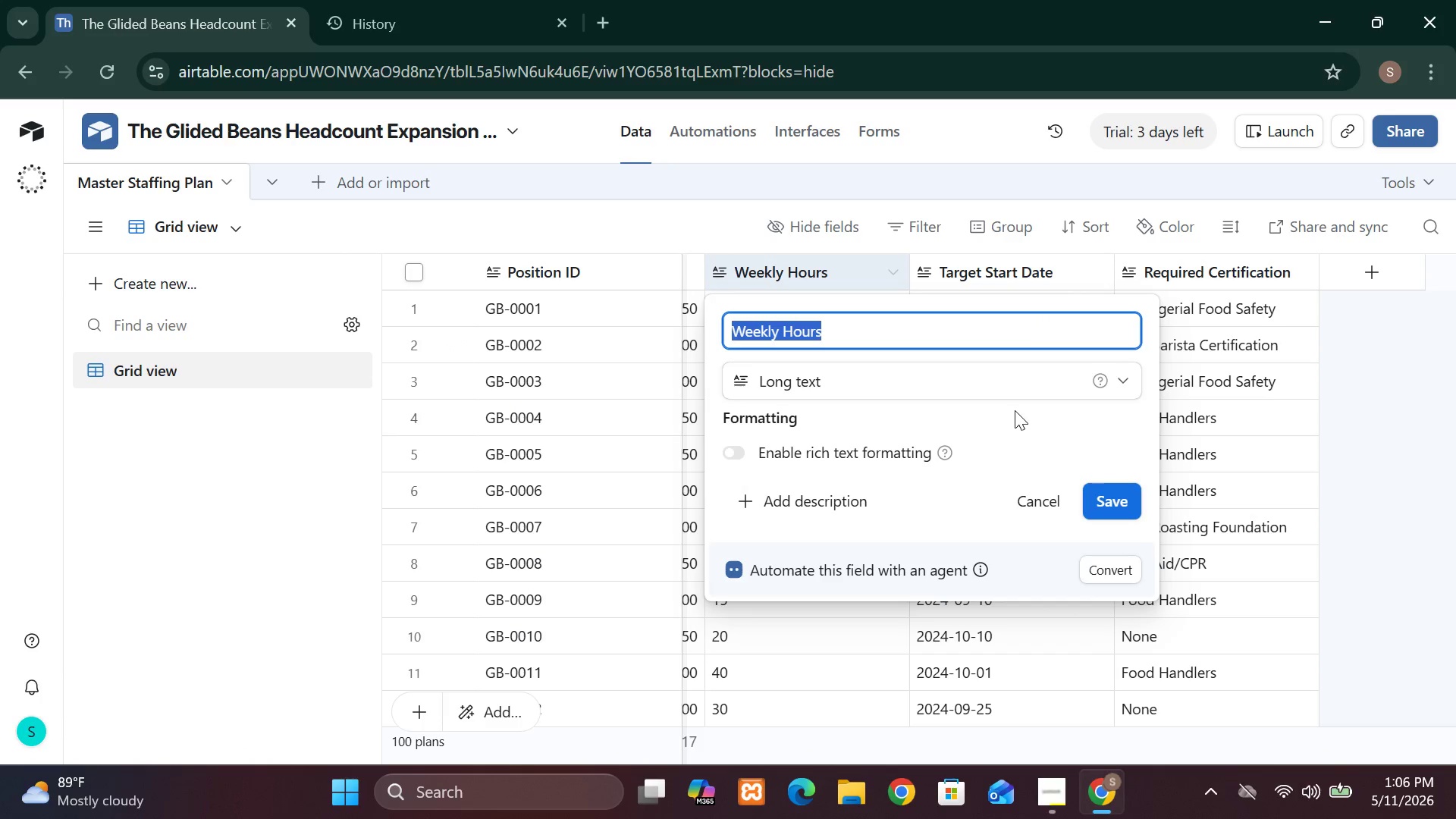 
left_click([1003, 378])
 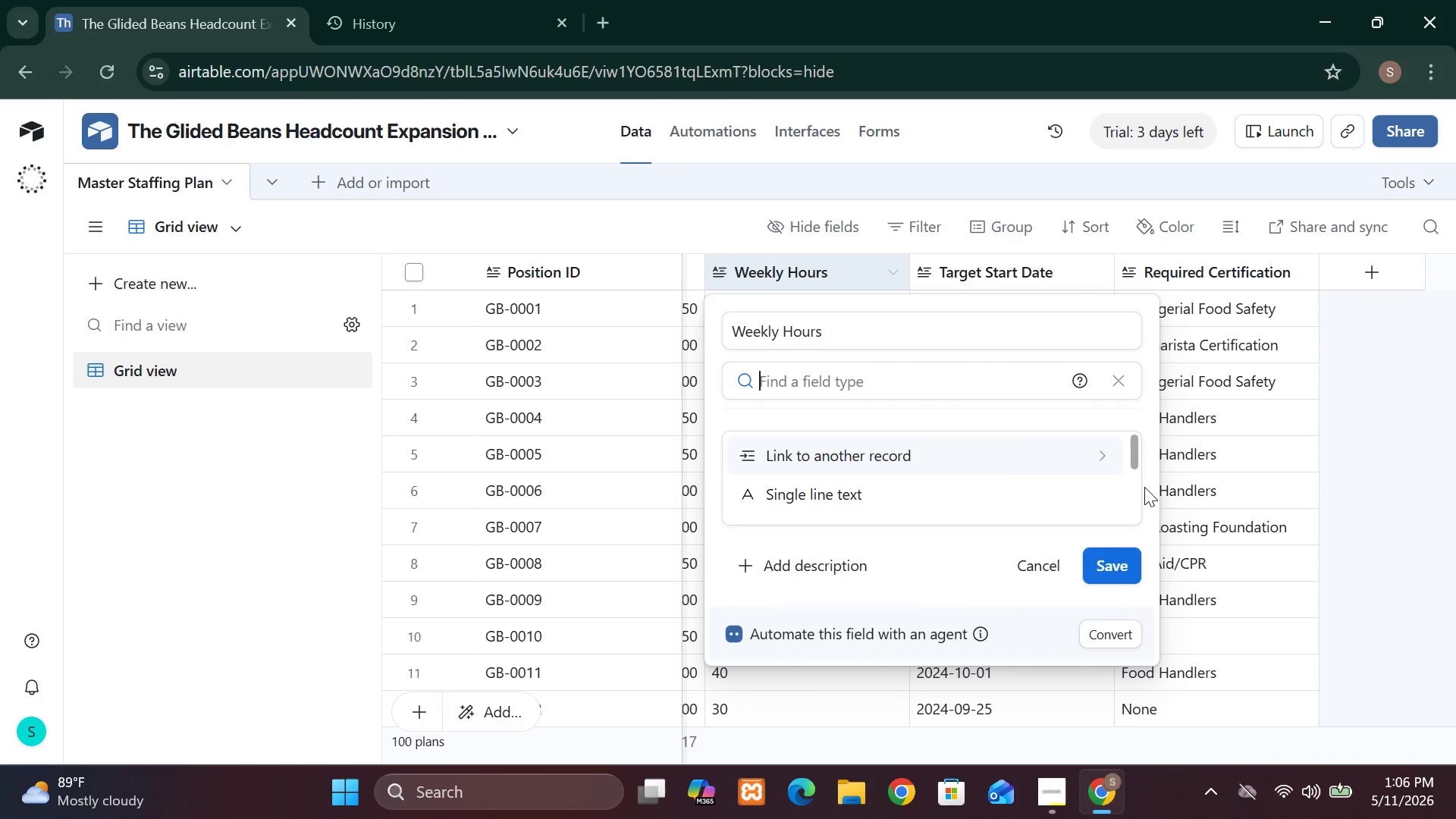 
left_click([1128, 491])
 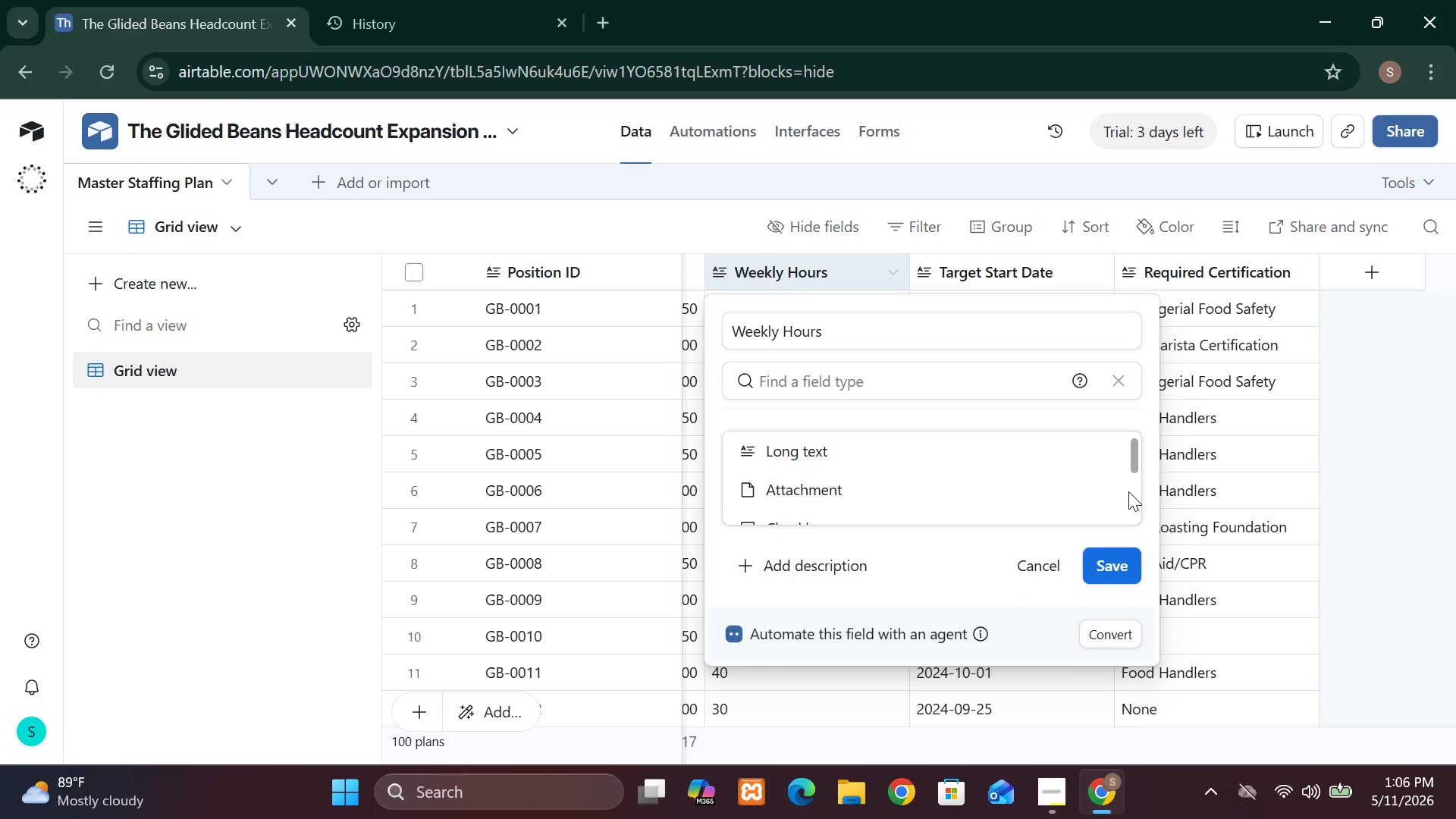 
left_click([1128, 491])
 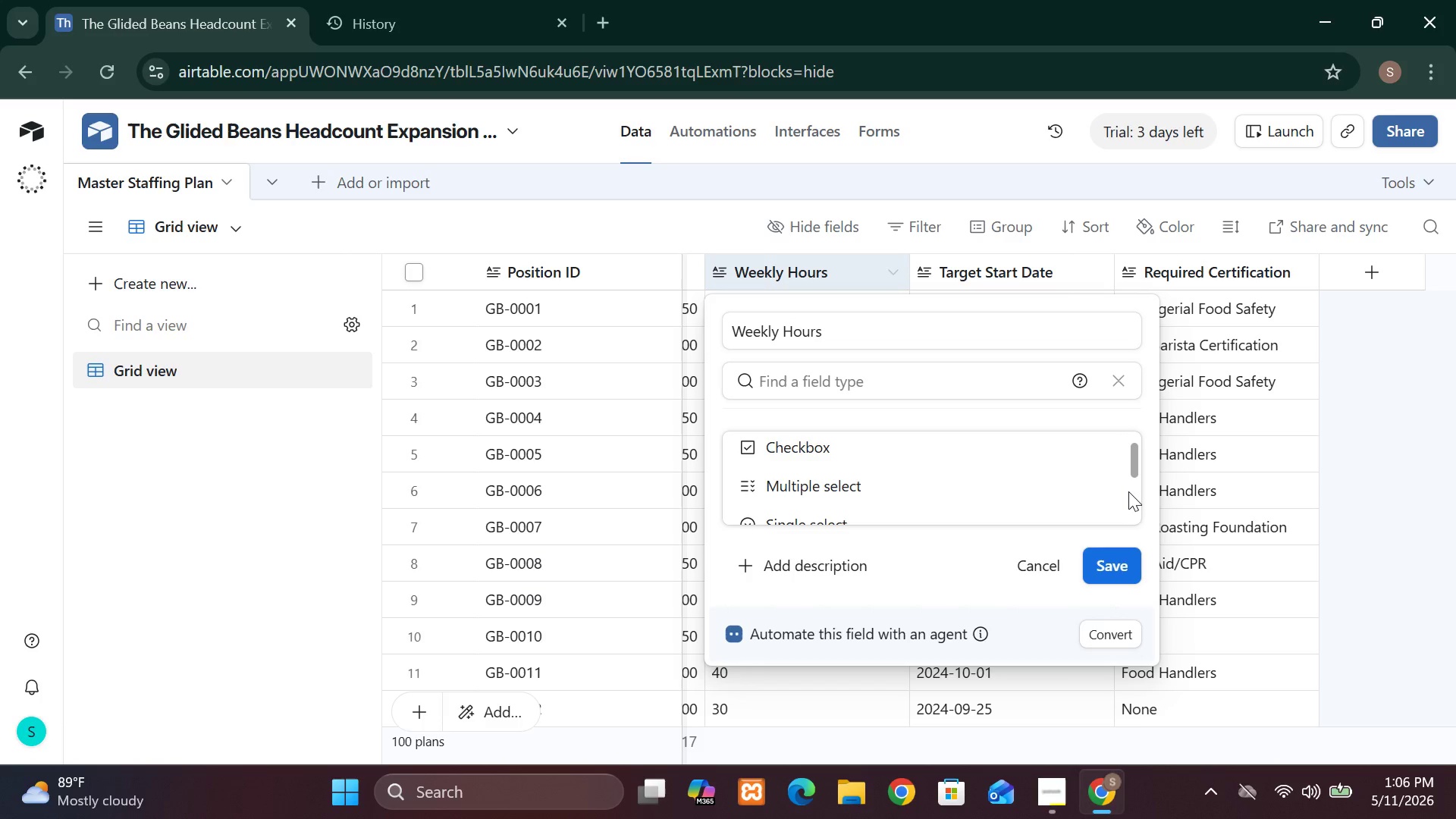 
left_click([1128, 491])
 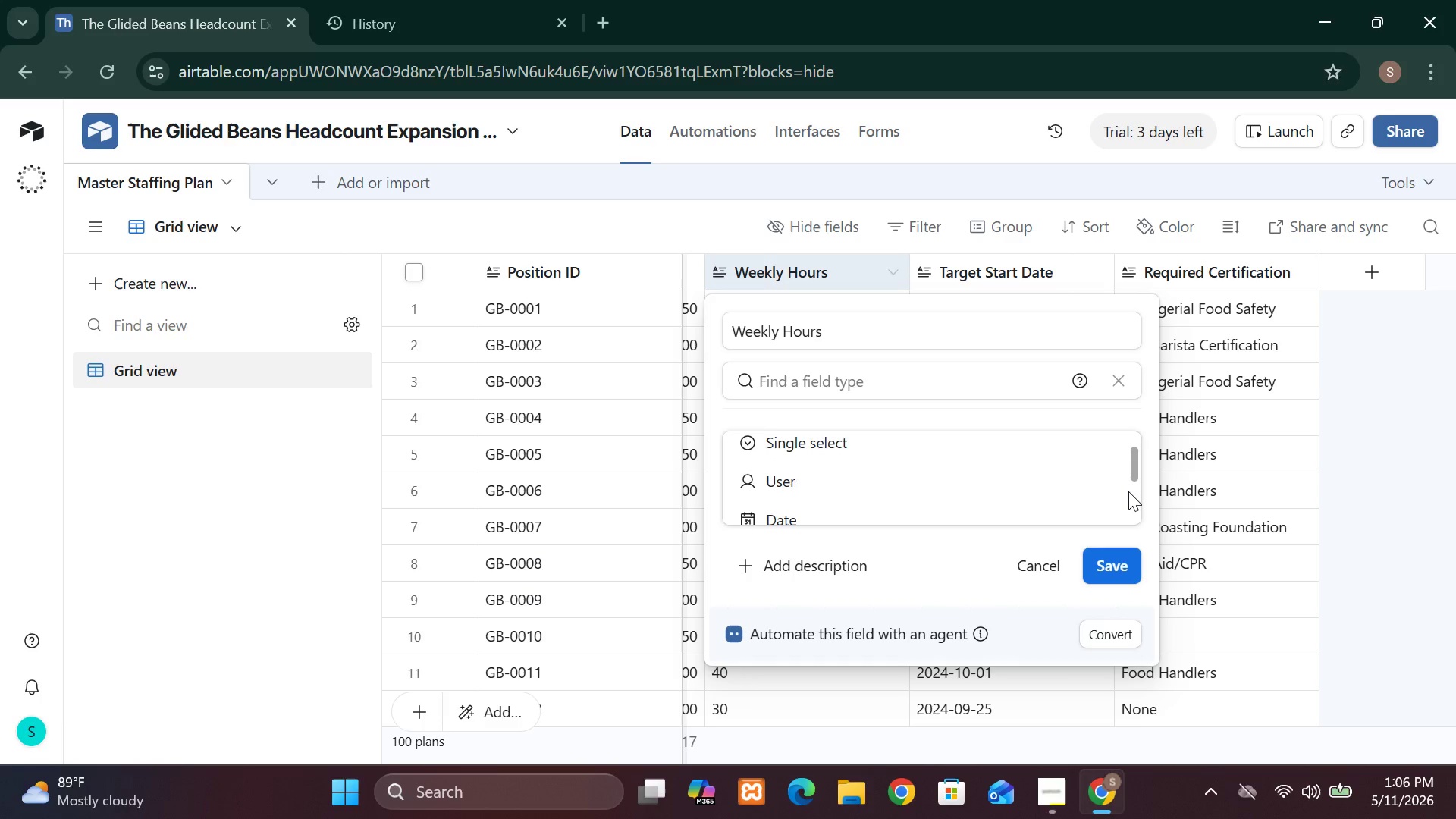 
left_click([1128, 491])
 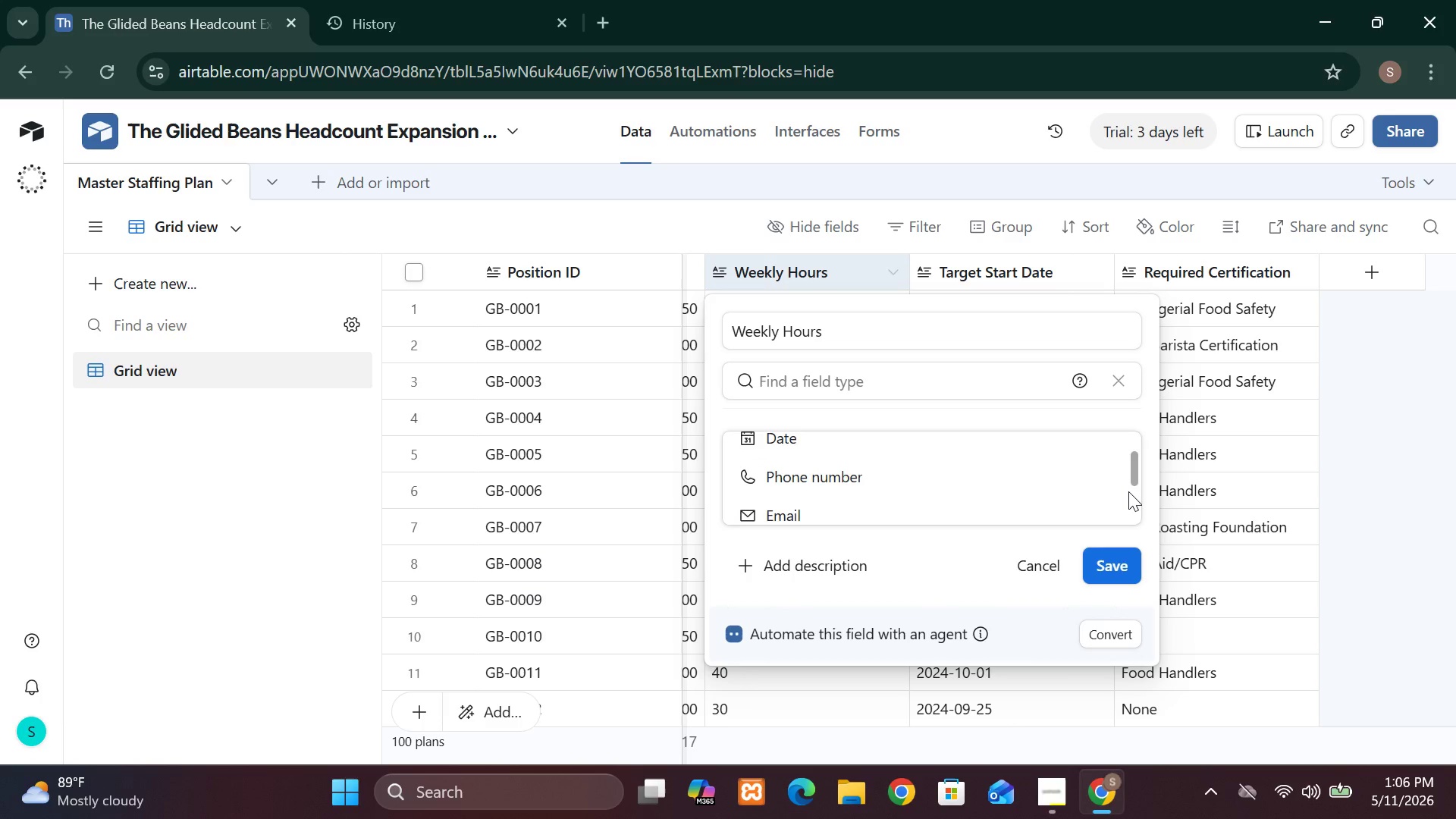 
left_click([1128, 491])
 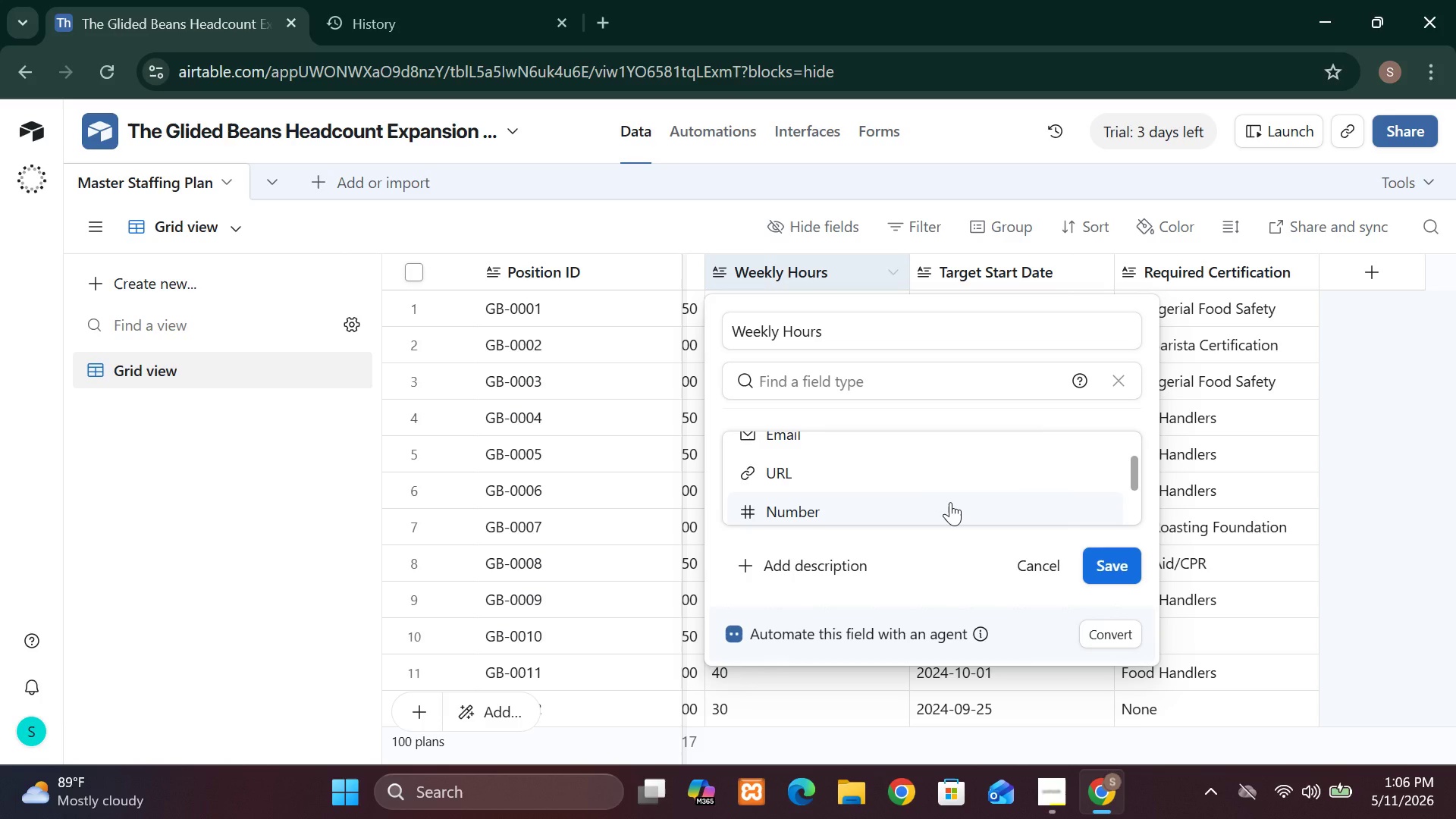 
left_click([950, 502])
 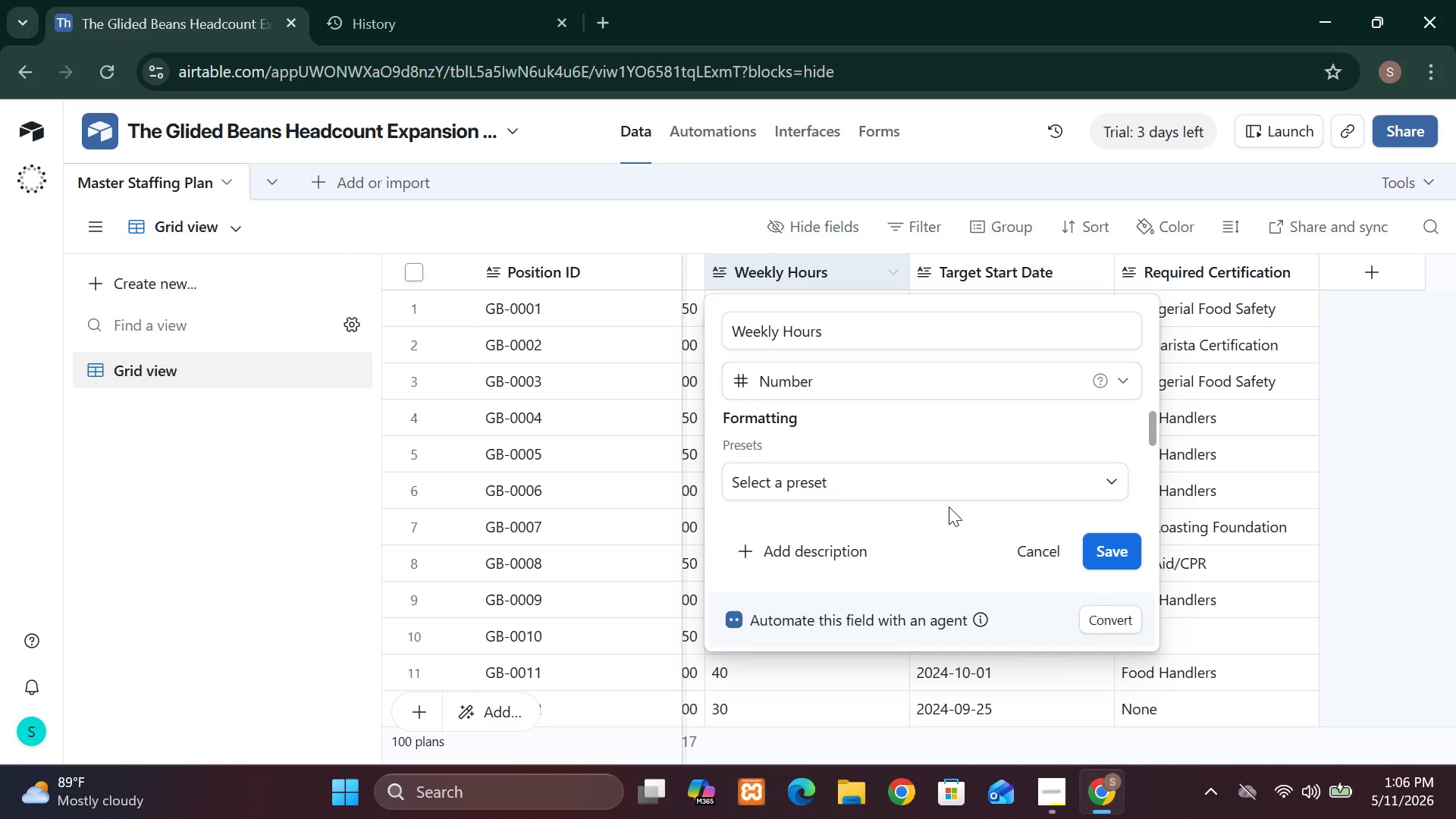 
wait(8.52)
 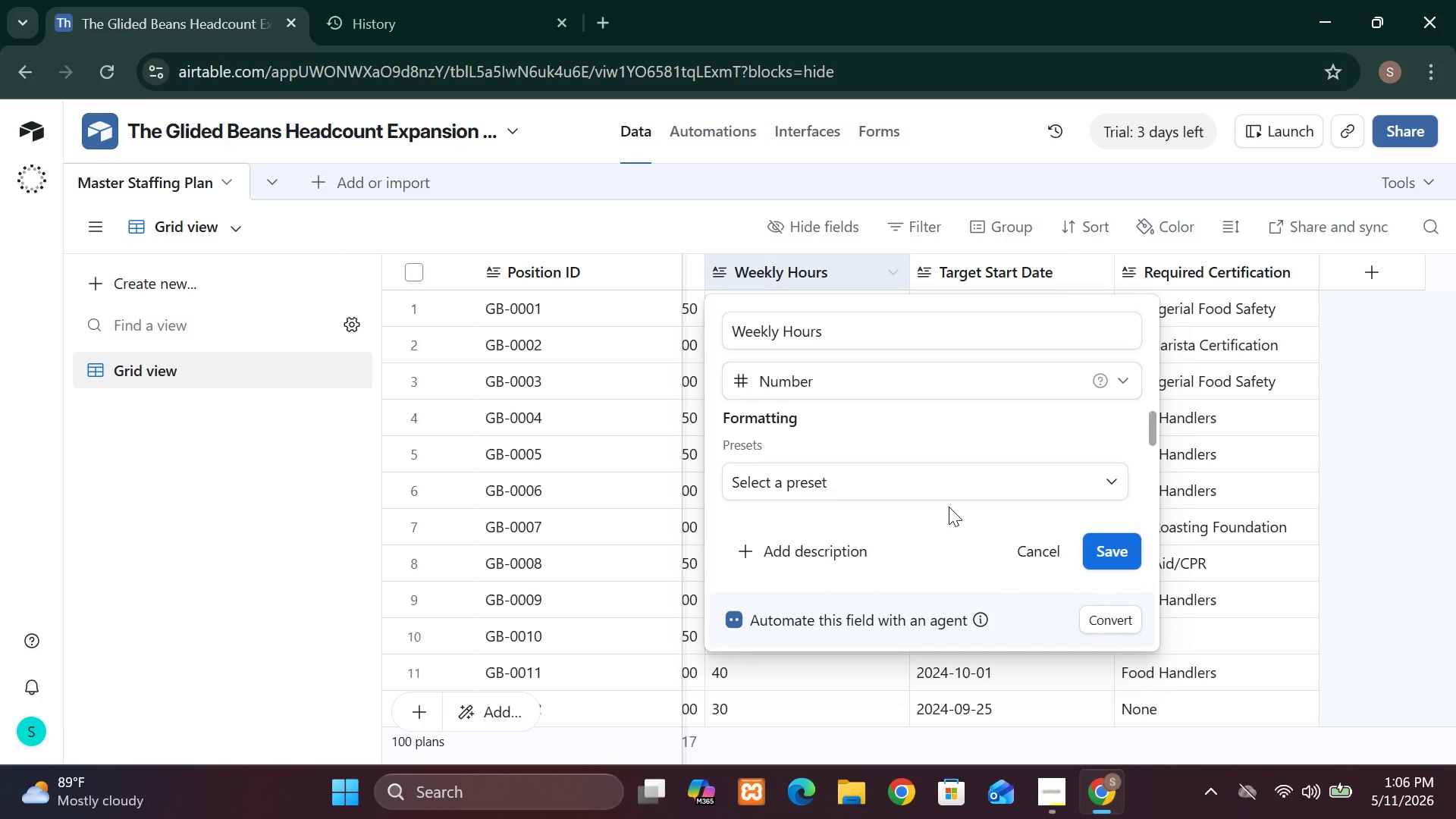 
left_click([1119, 482])
 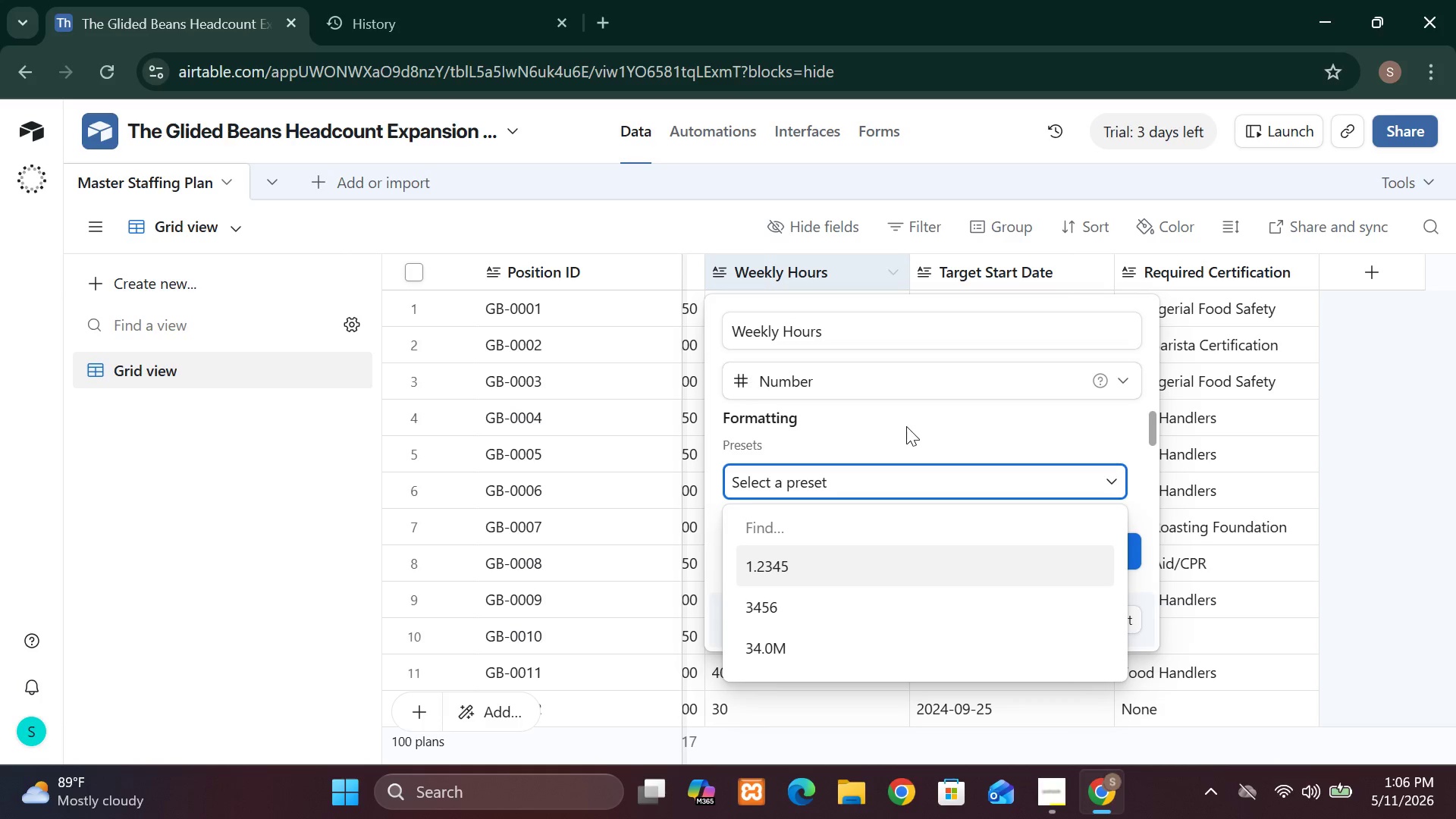 
mouse_move([876, 459])
 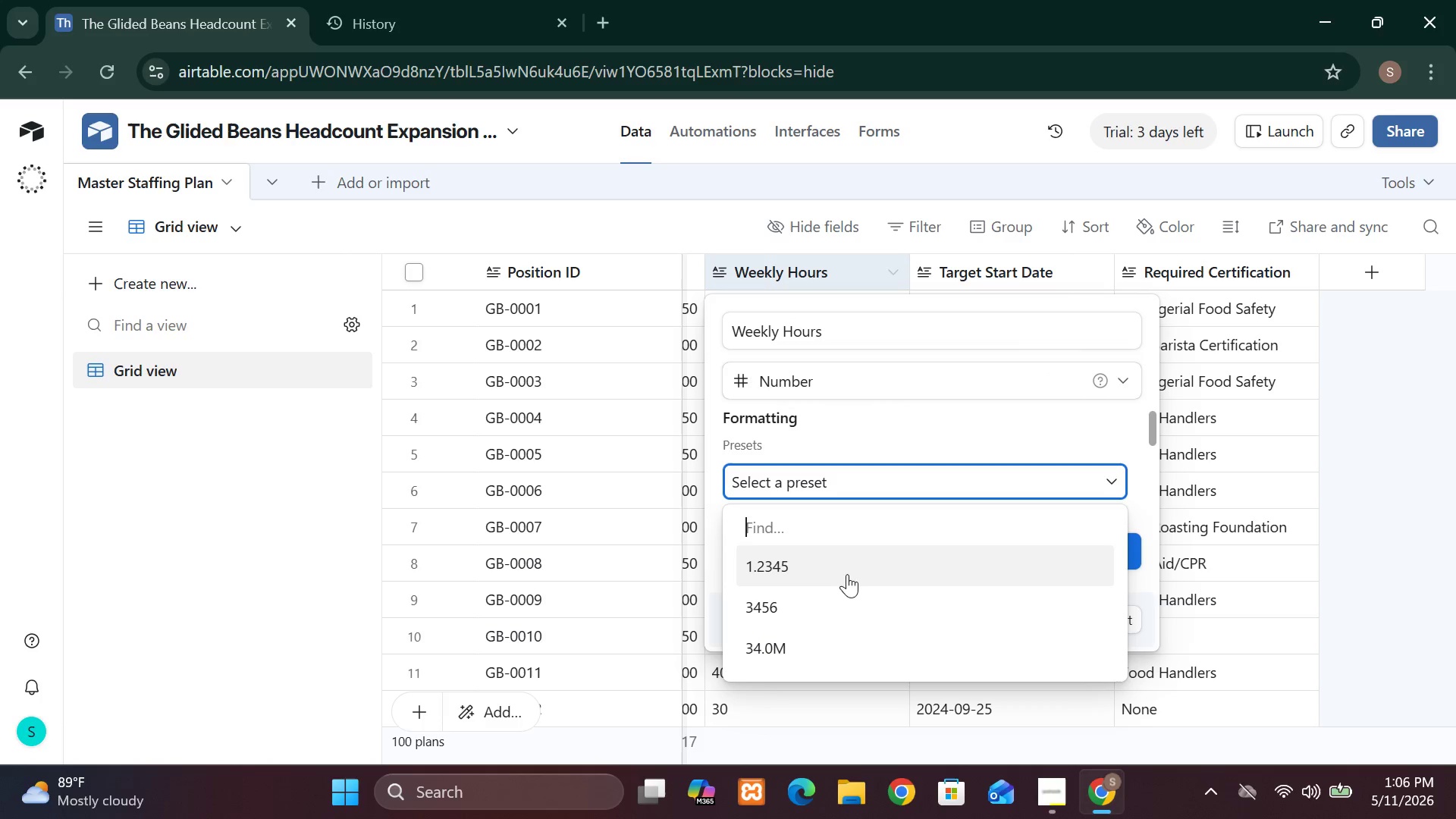 
wait(5.54)
 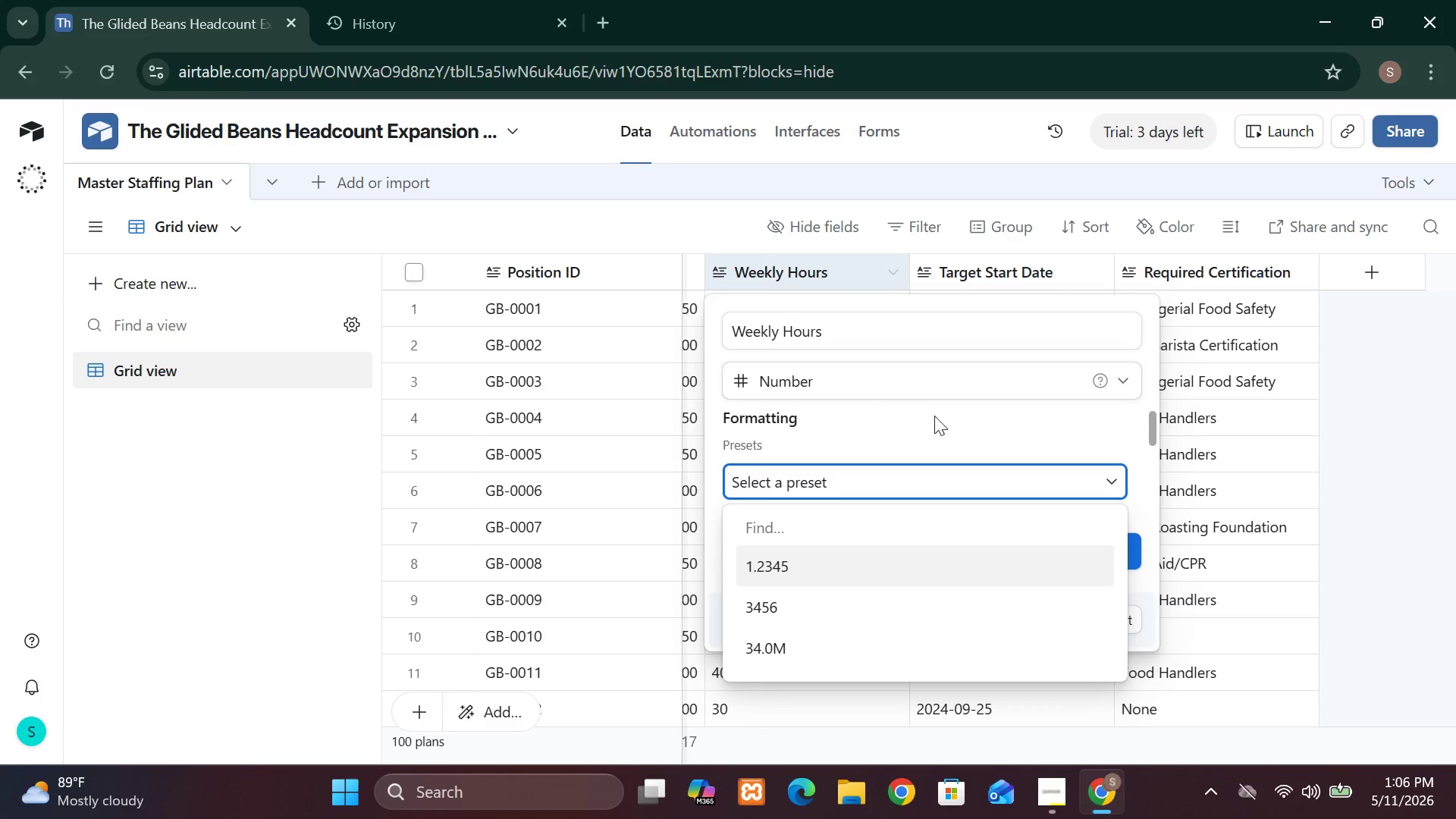 
left_click([821, 526])
 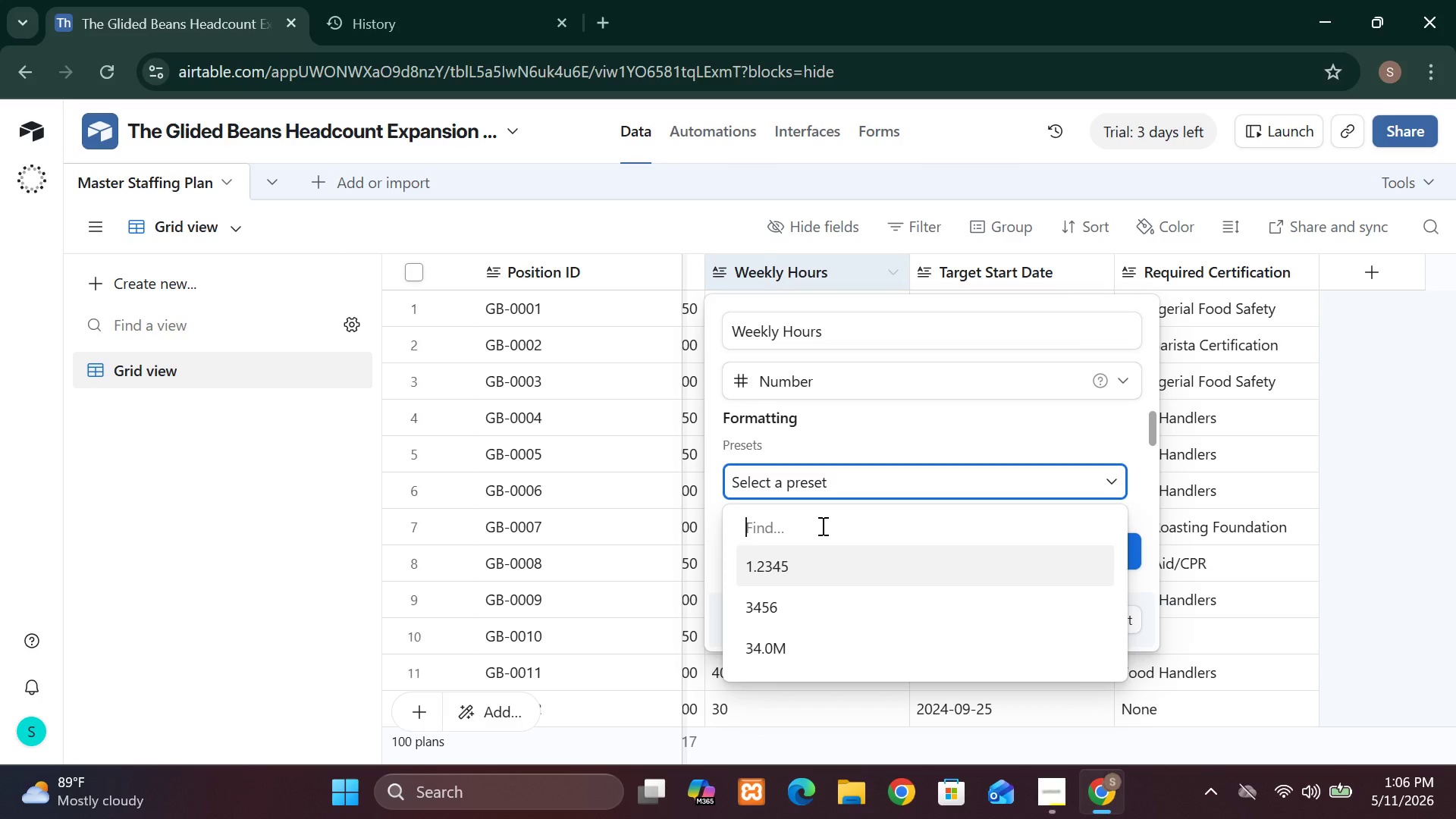 
key(0)
 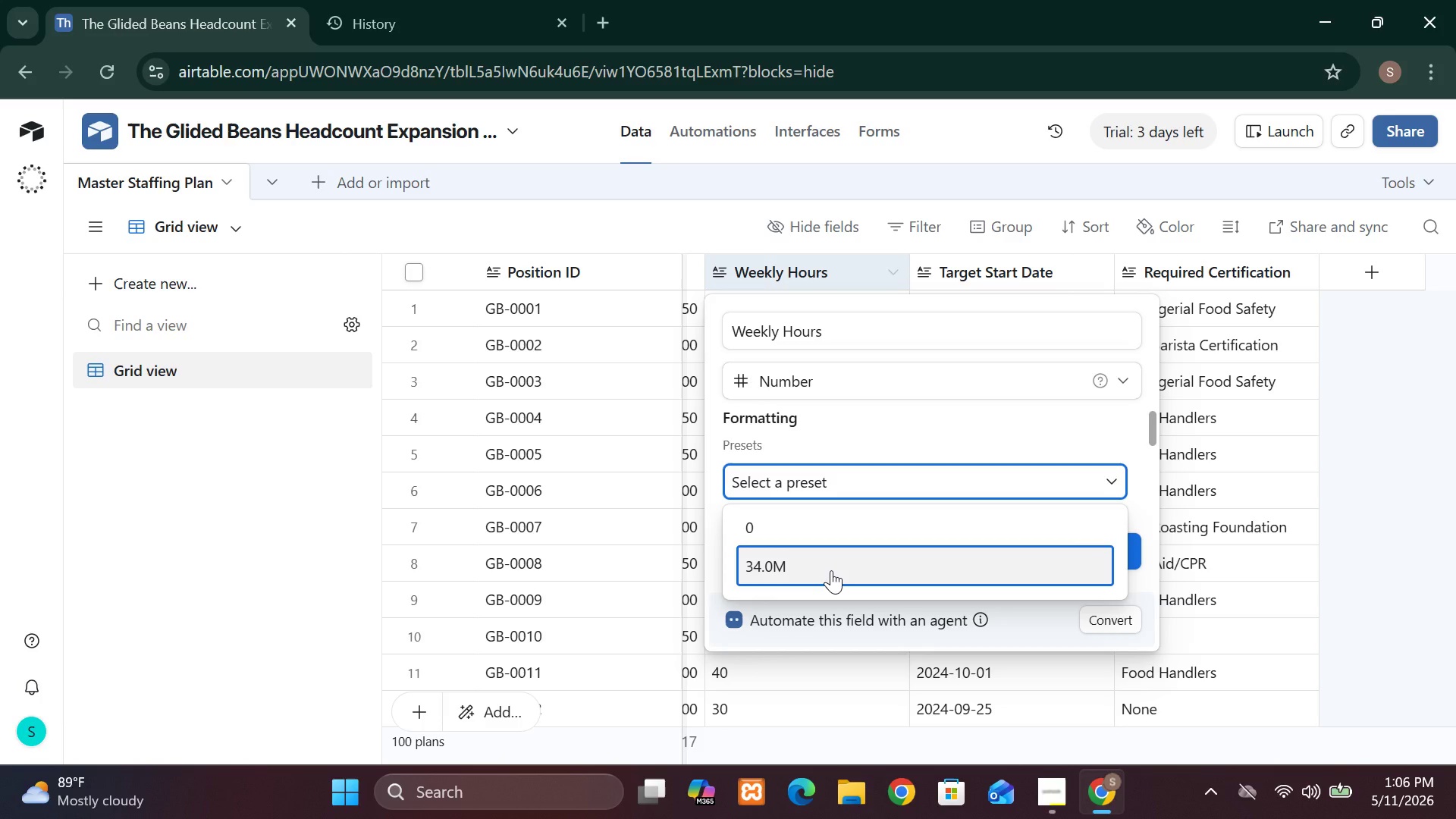 
key(Enter)
 